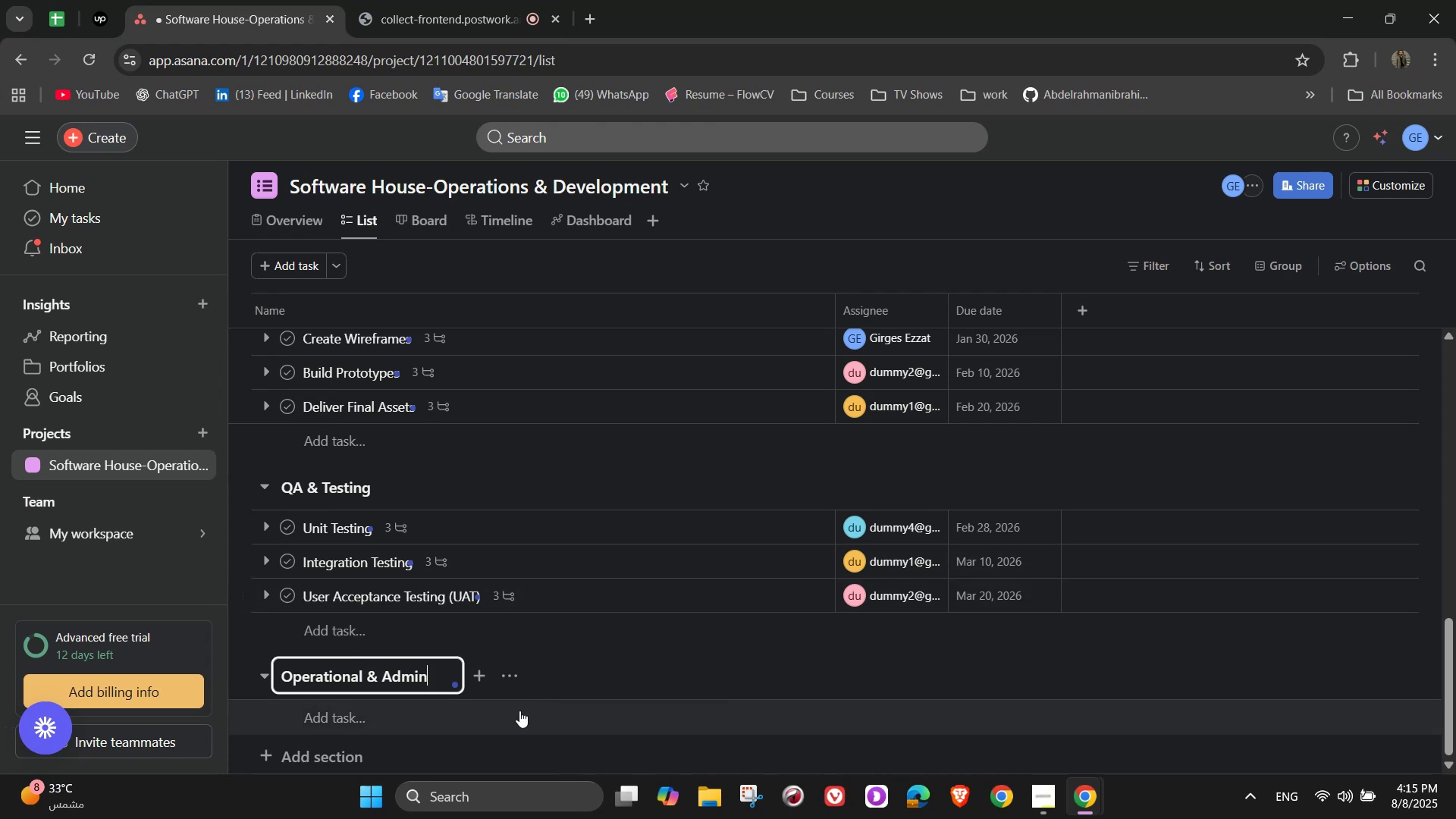 
left_click([451, 716])
 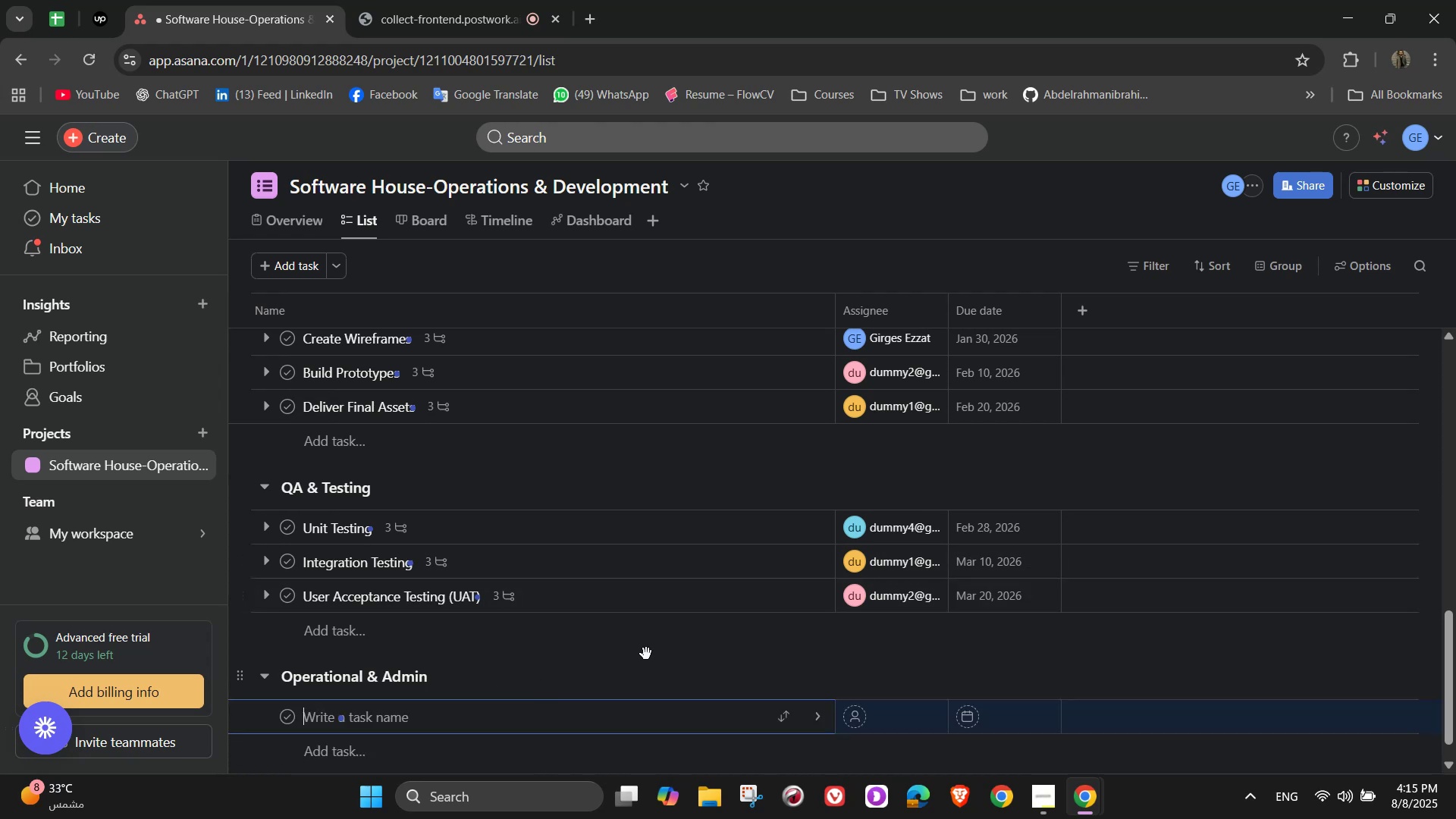 
scroll: coordinate [664, 648], scroll_direction: down, amount: 2.0
 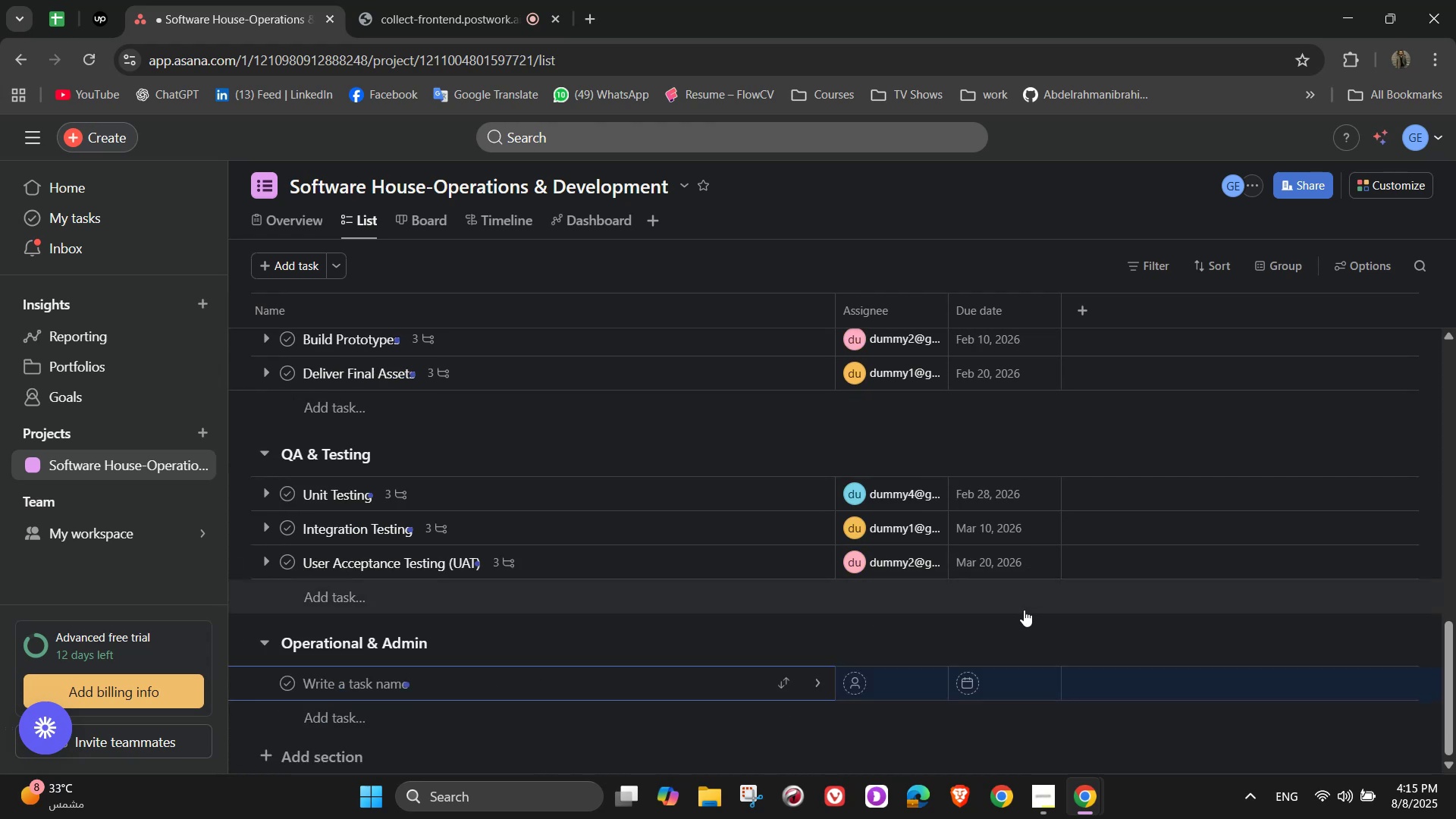 
type(HR & Reqruitment)
 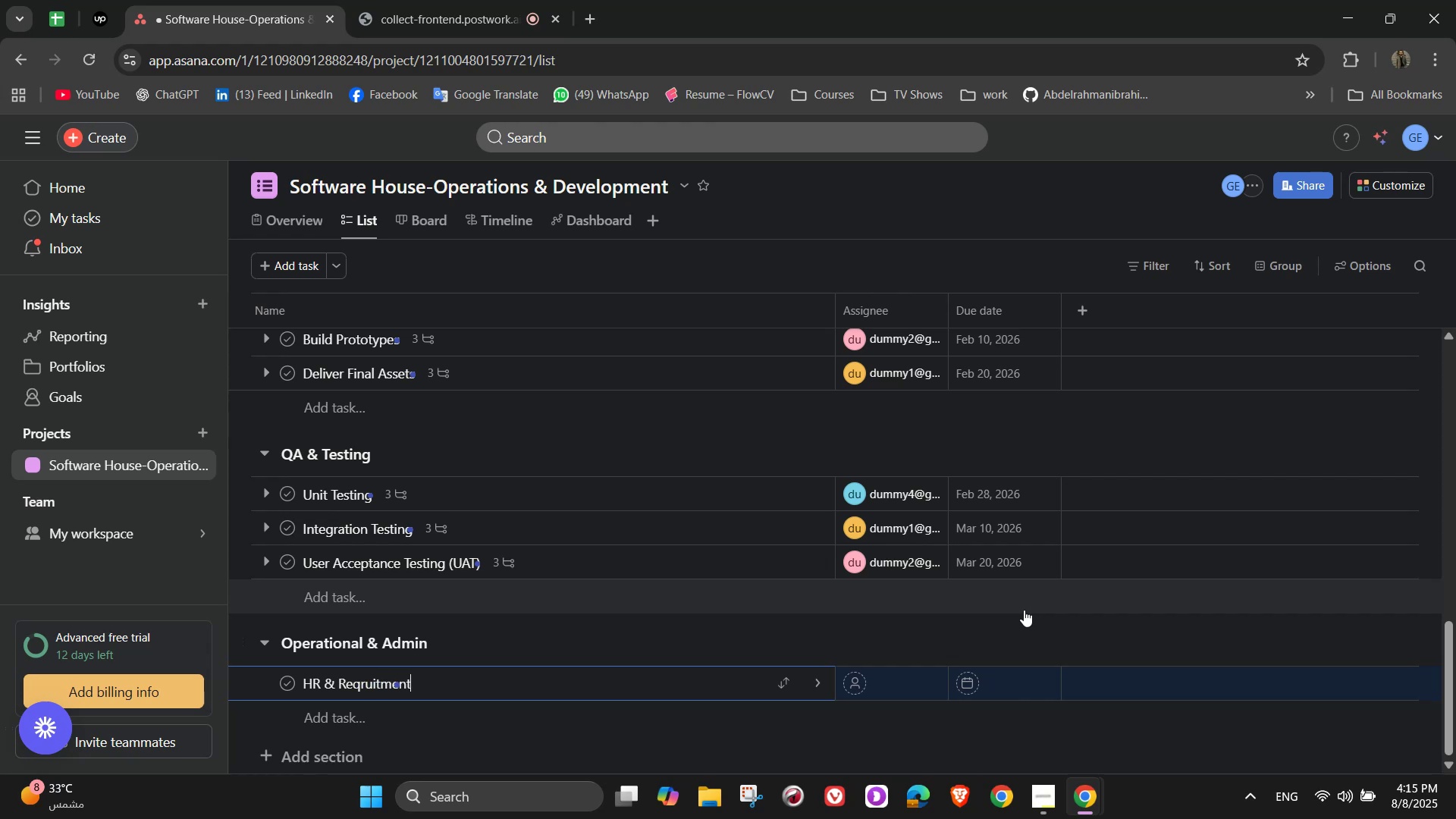 
left_click([403, 698])
 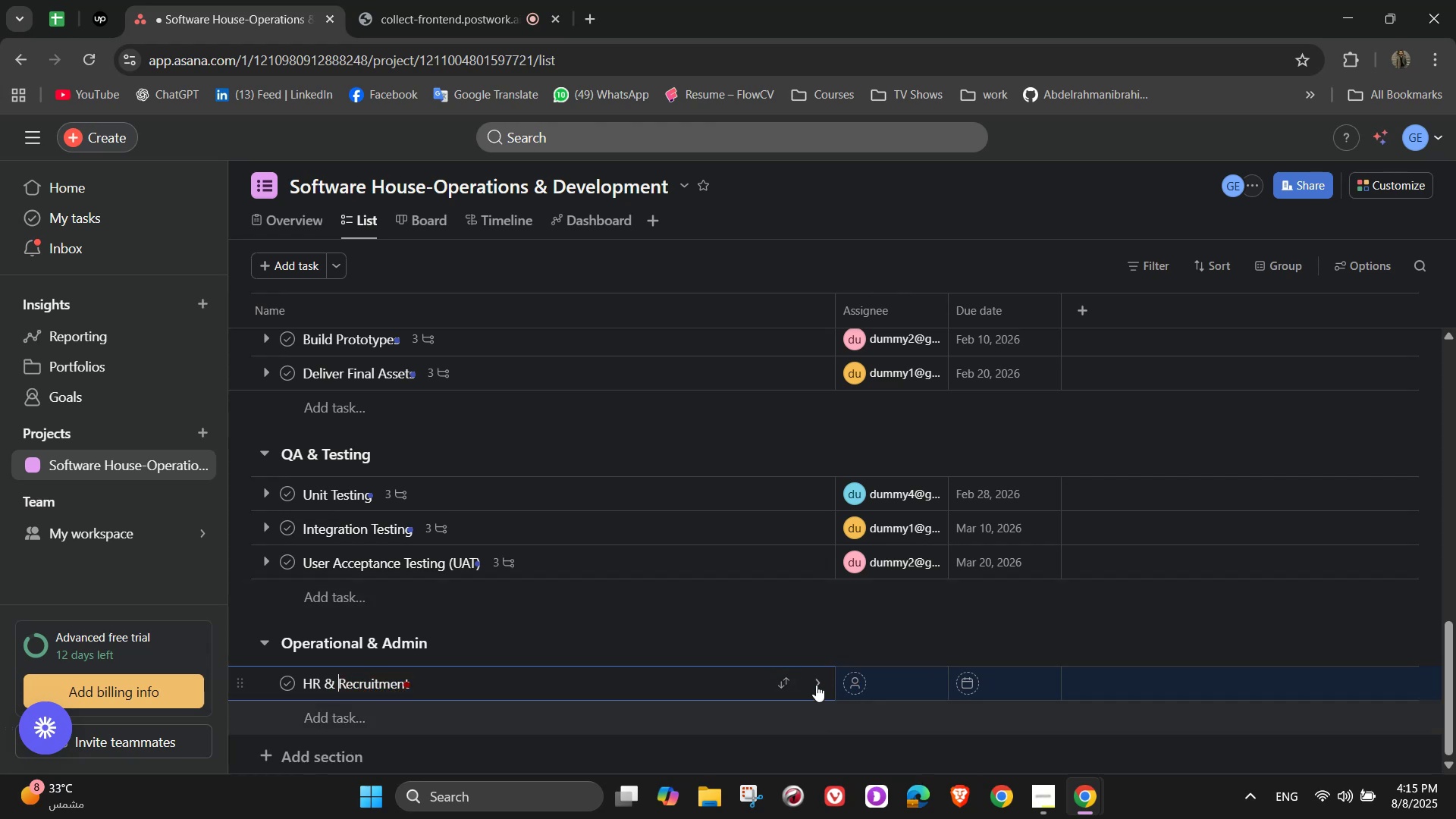 
left_click([816, 685])
 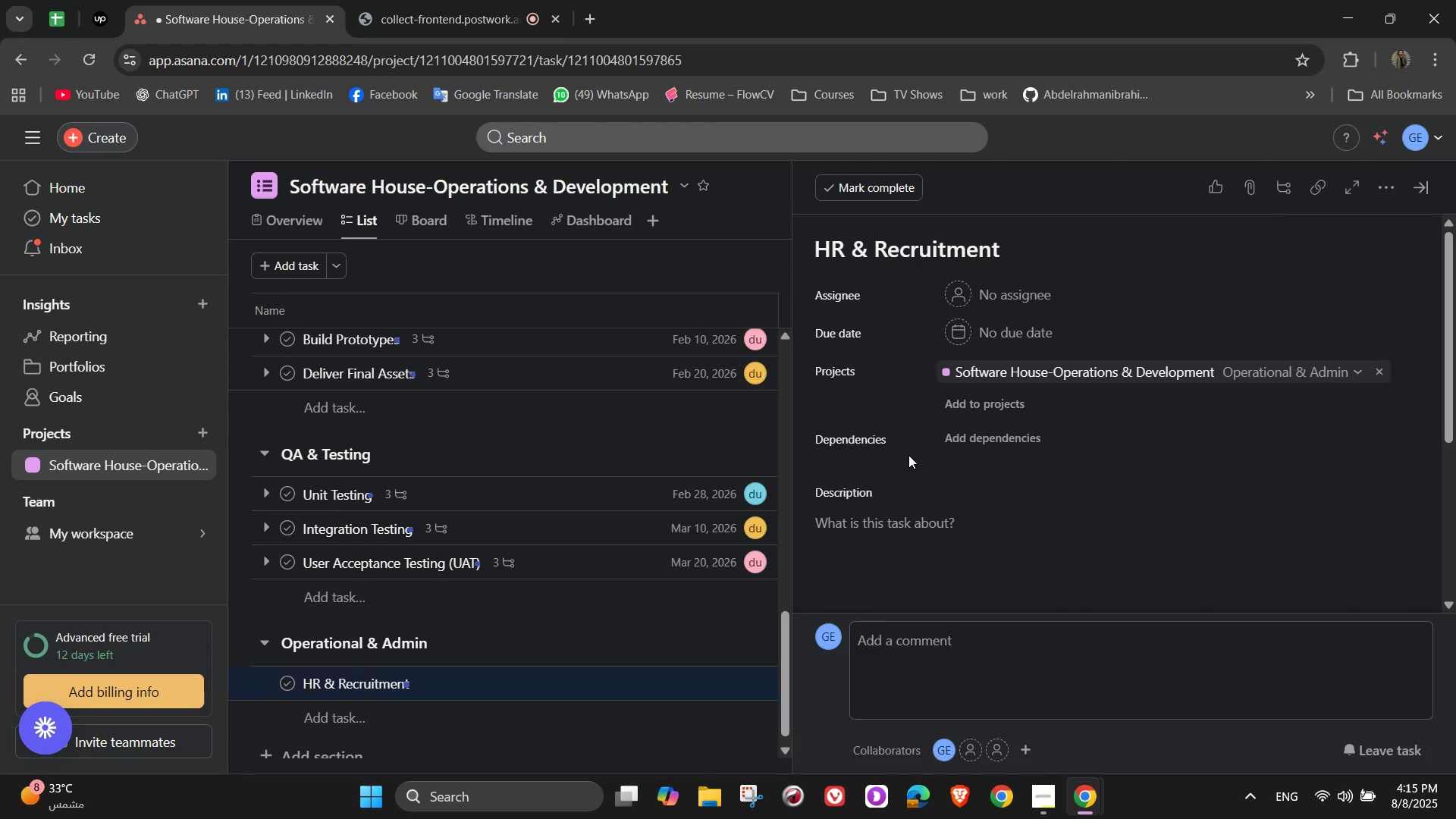 
left_click([974, 286])
 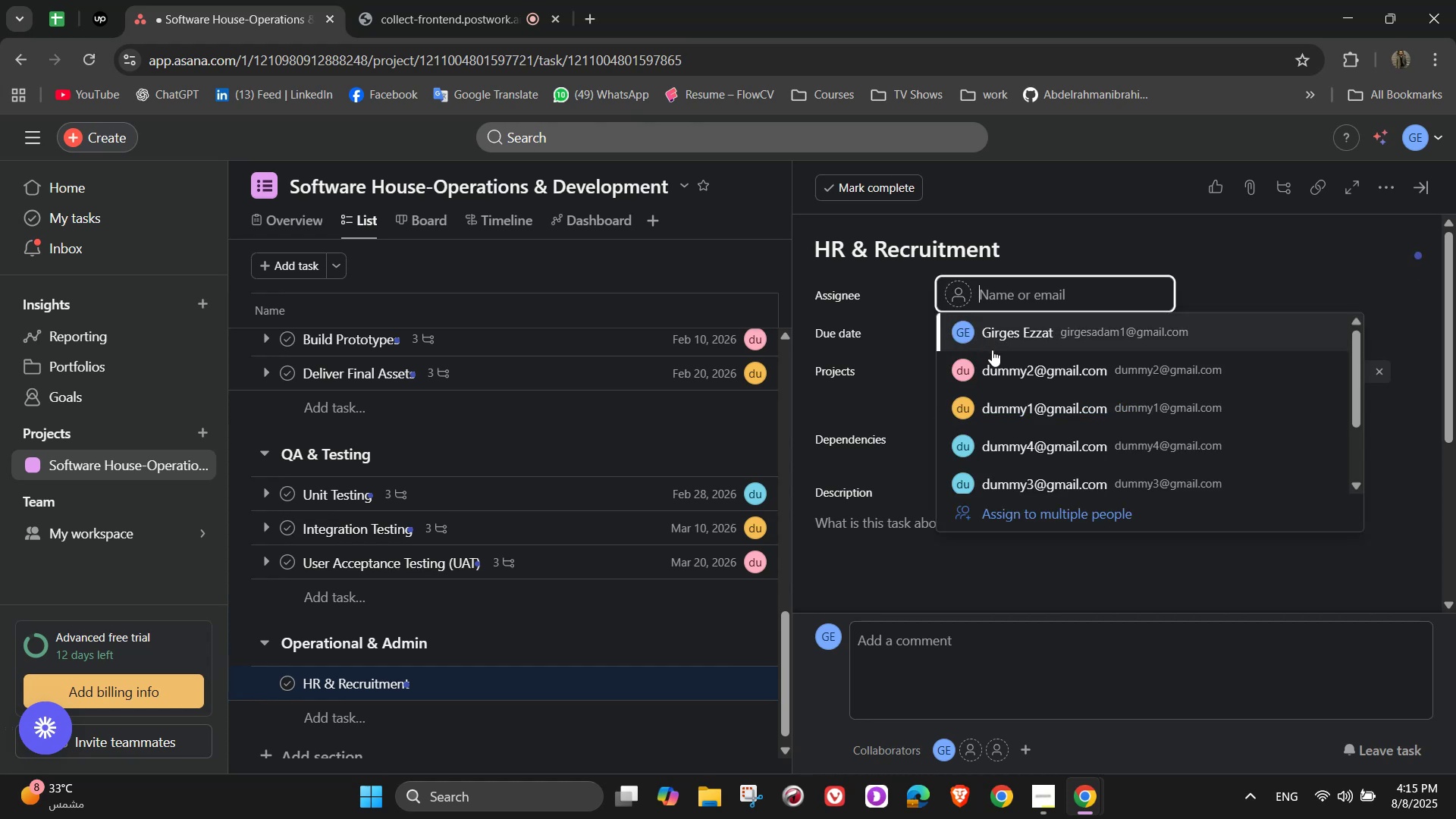 
left_click([992, 350])
 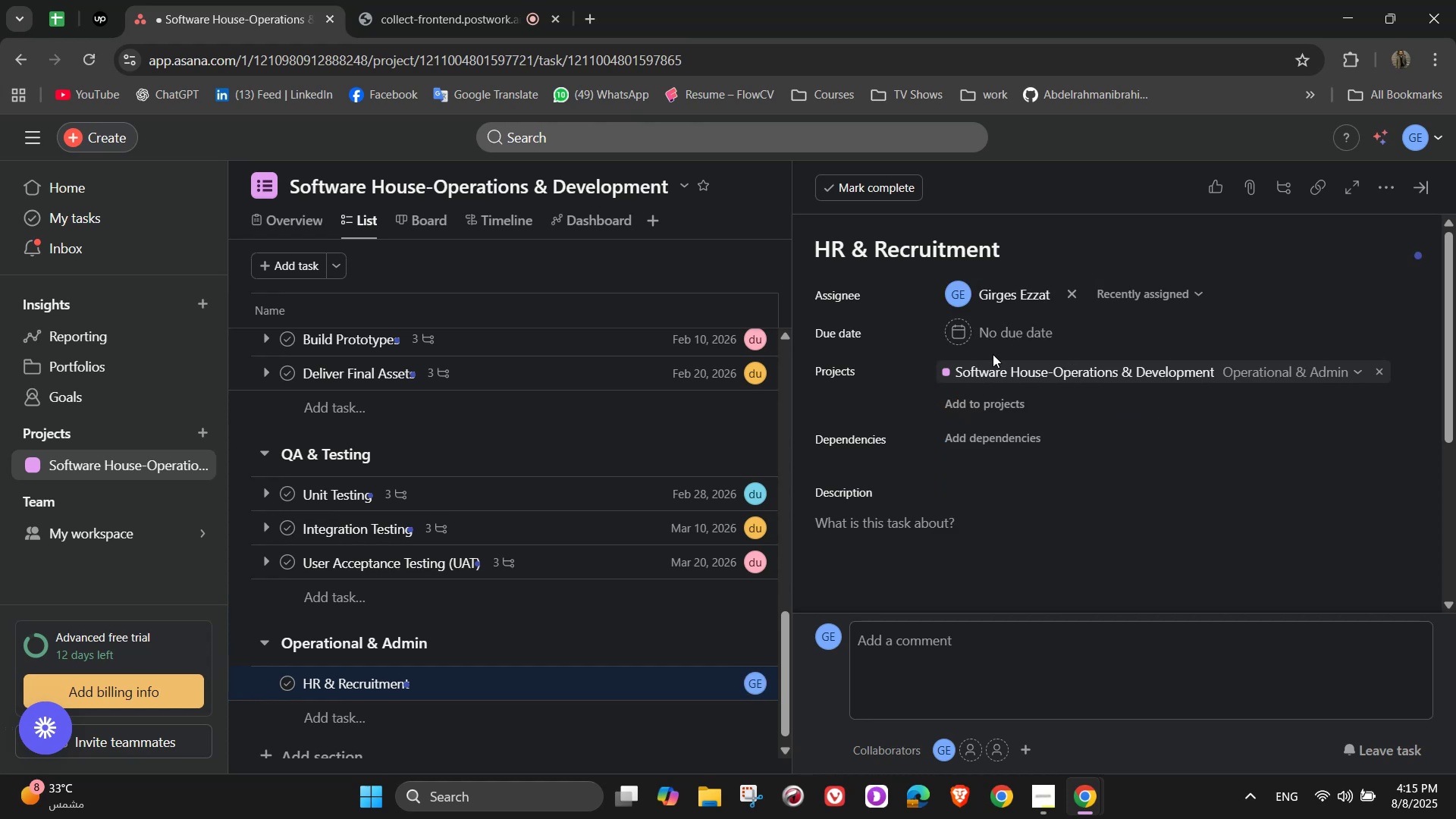 
left_click([991, 340])
 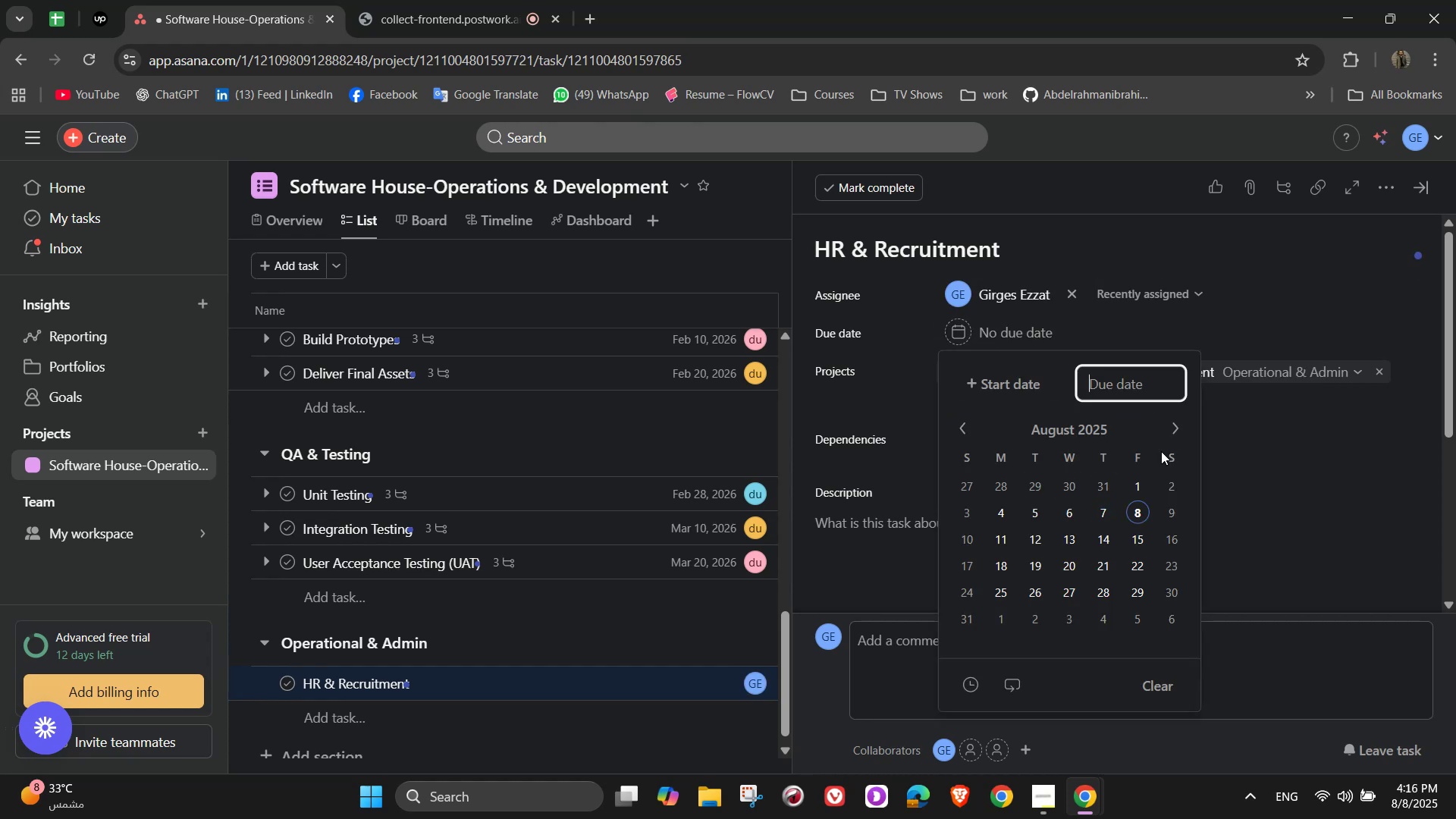 
double_click([1172, 425])
 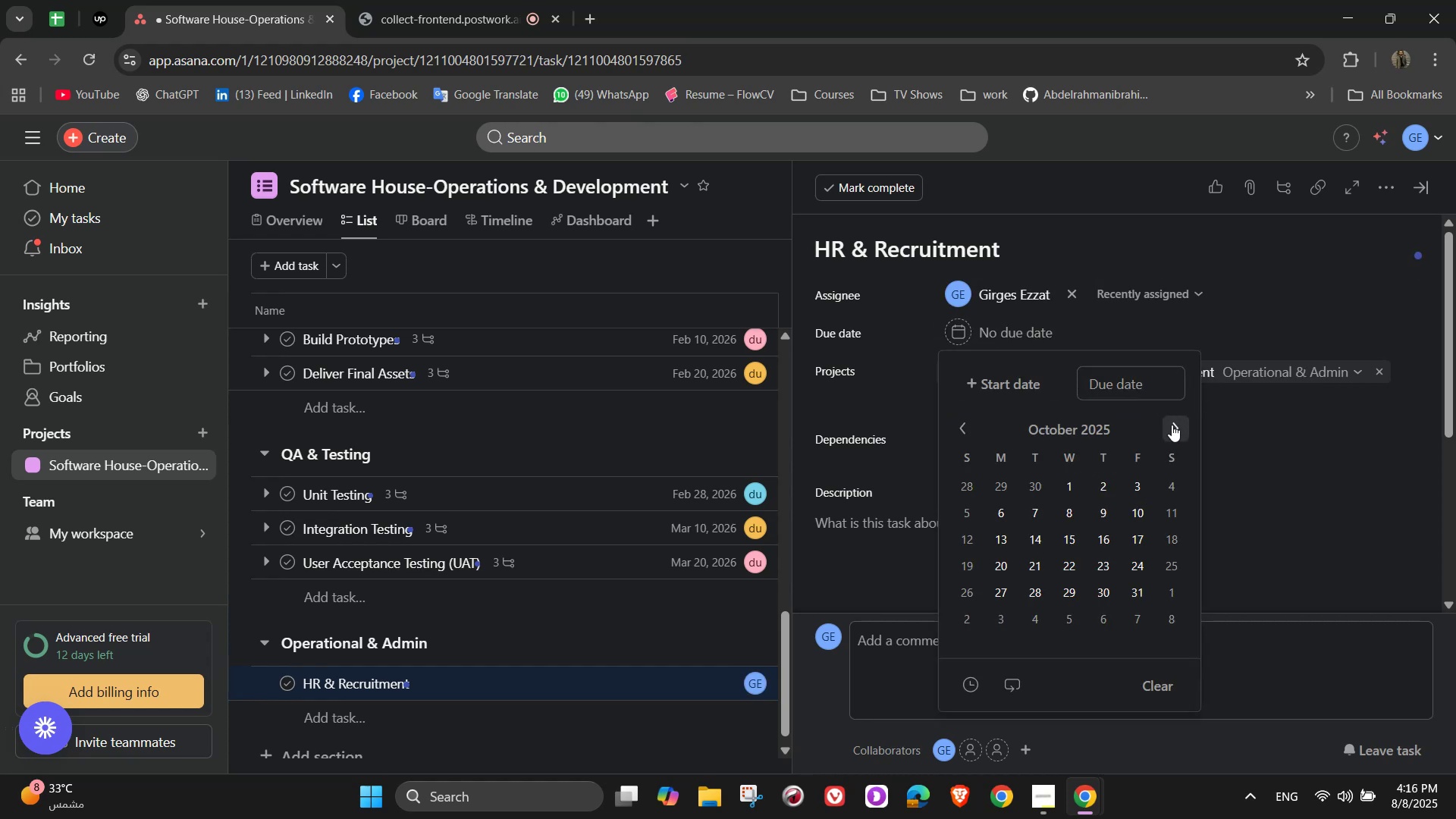 
triple_click([1172, 425])
 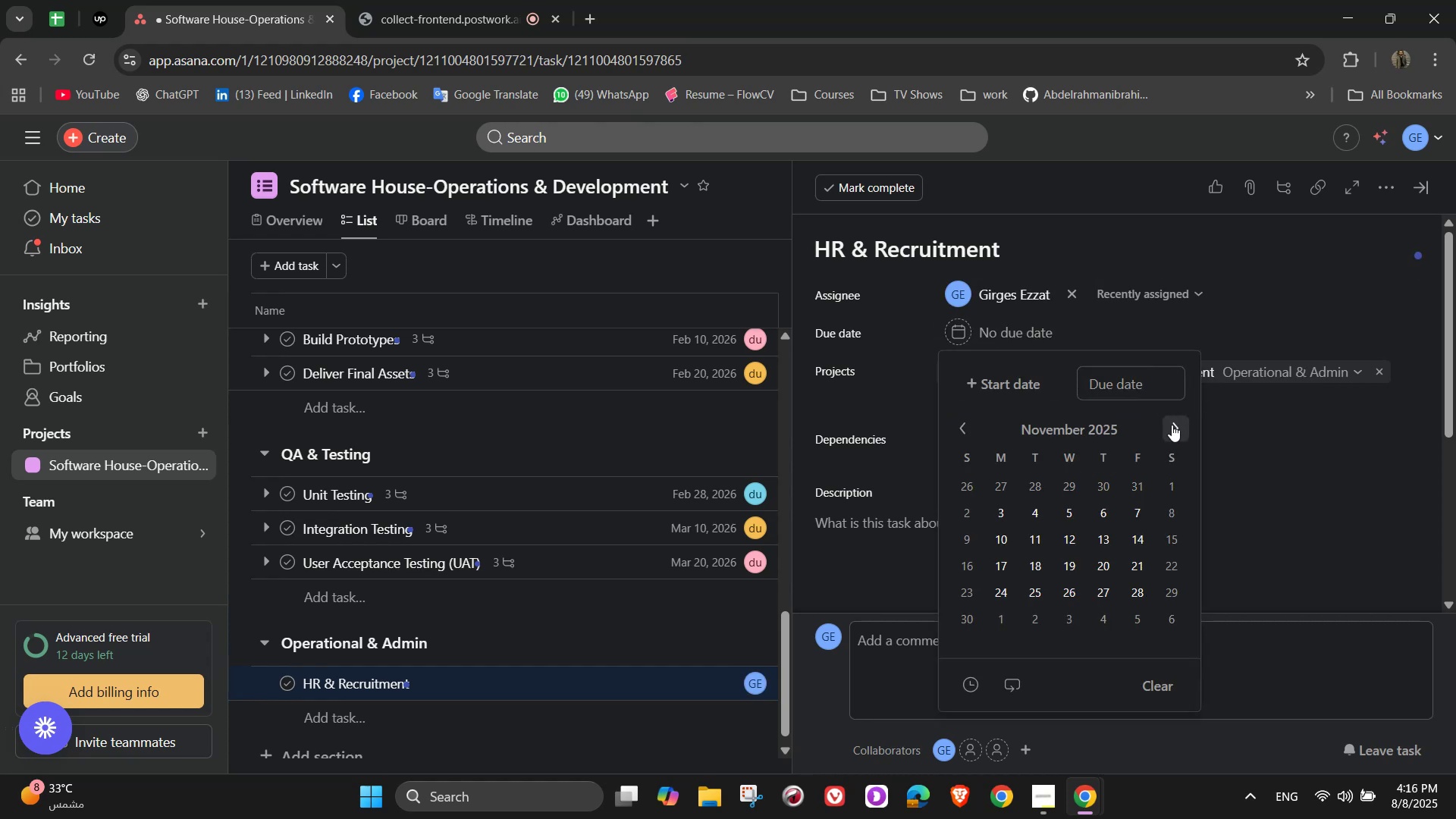 
triple_click([1172, 425])
 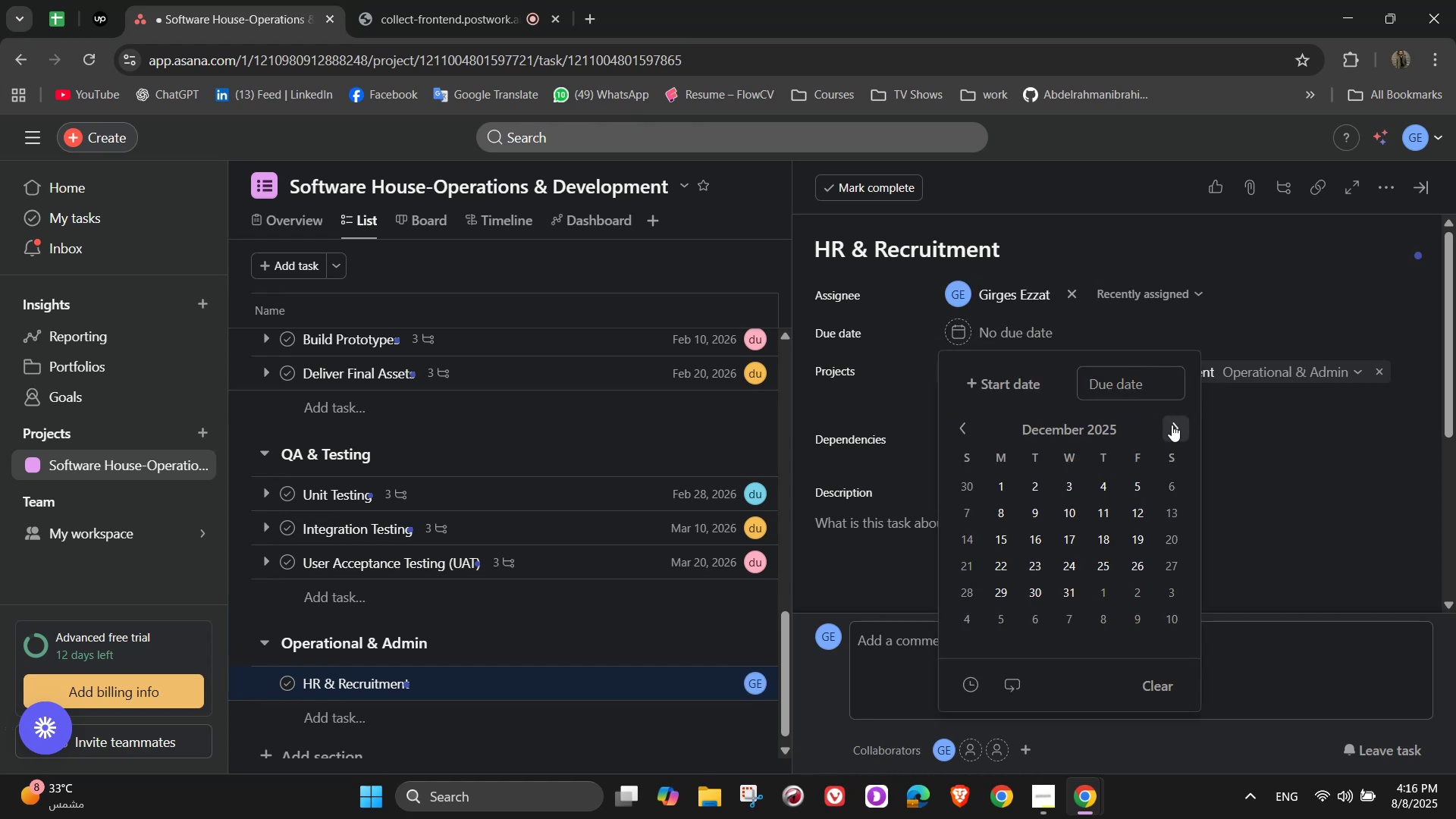 
triple_click([1172, 425])
 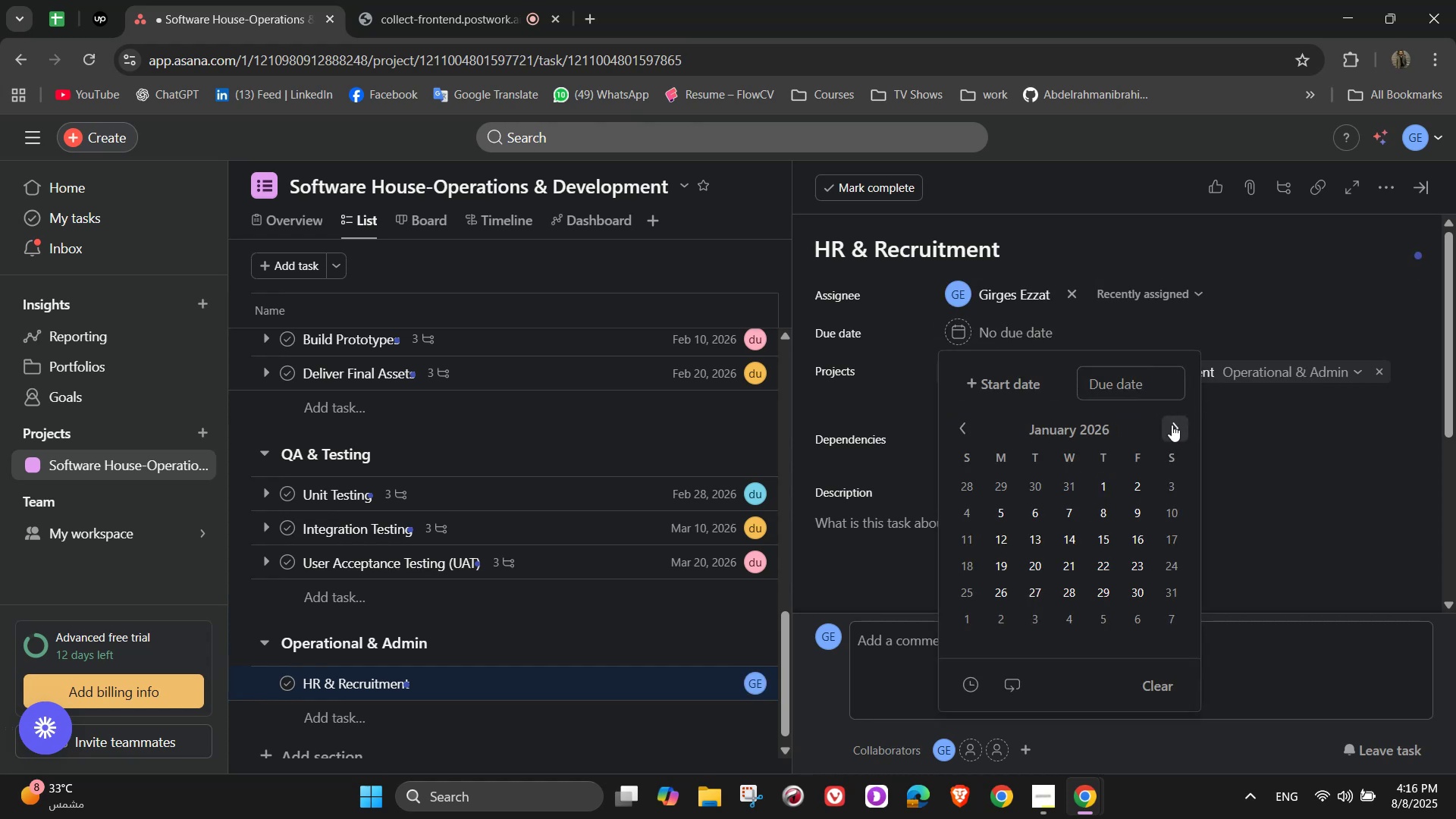 
triple_click([1172, 425])
 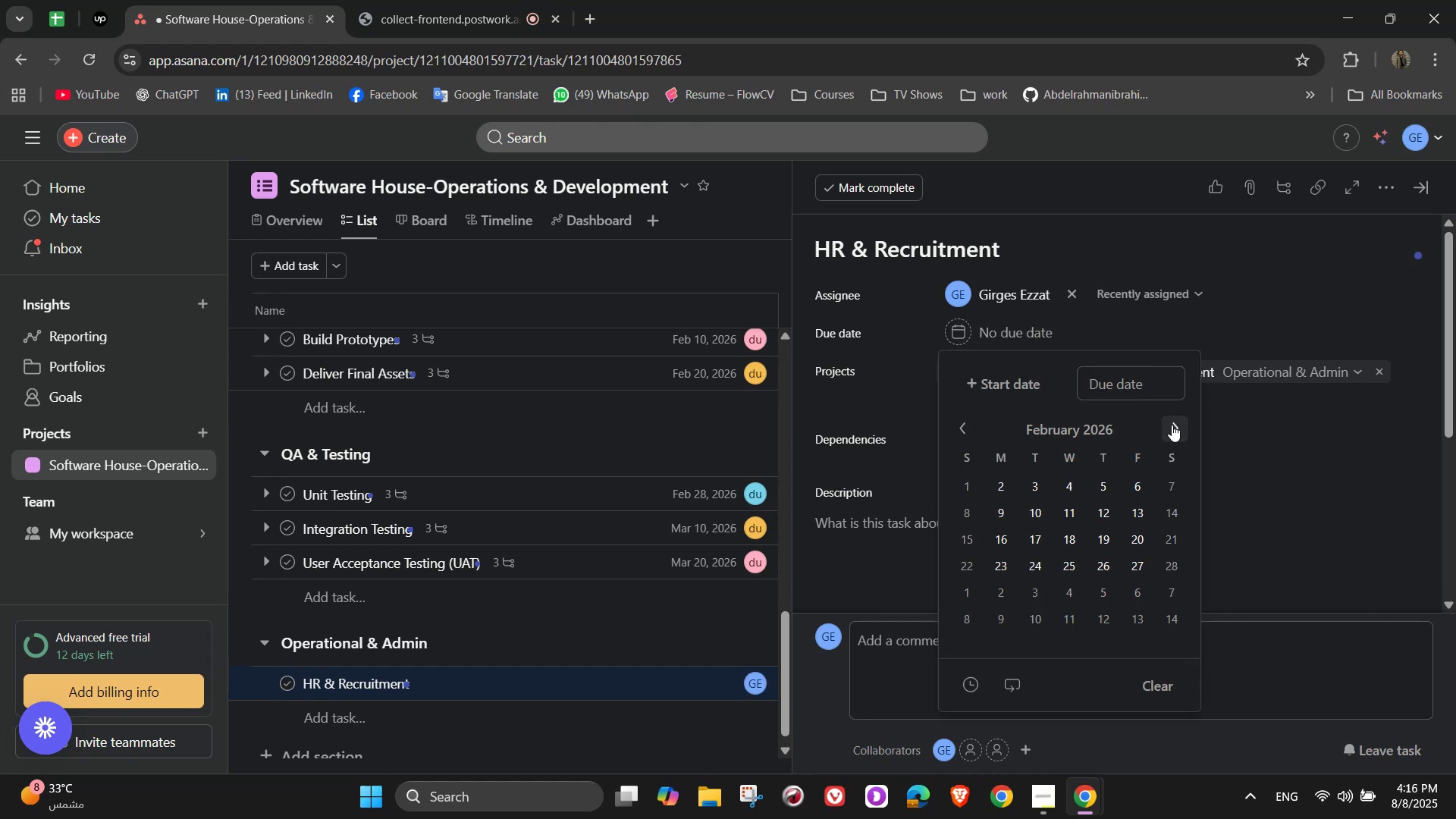 
left_click([1172, 425])
 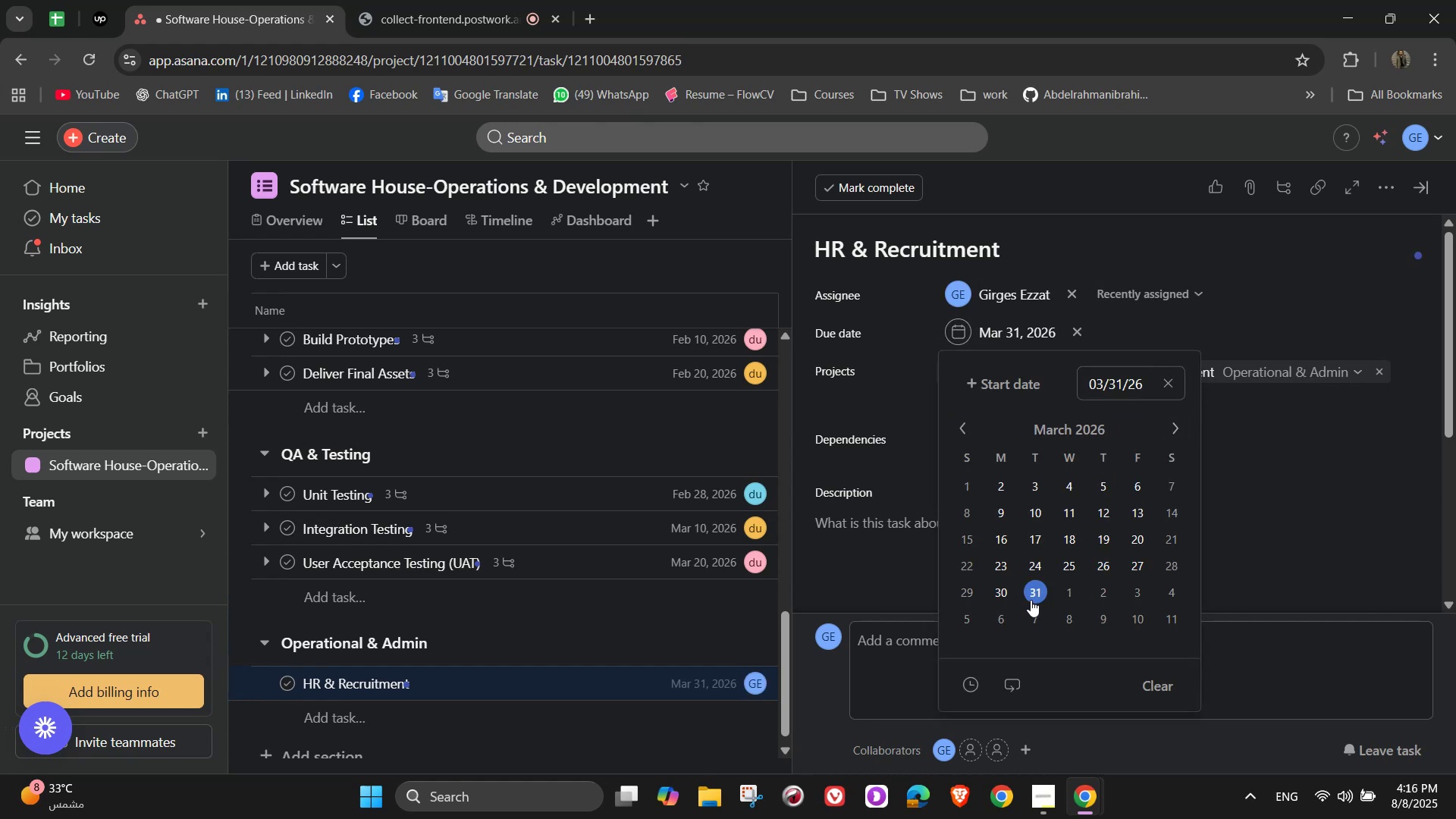 
left_click([1031, 600])
 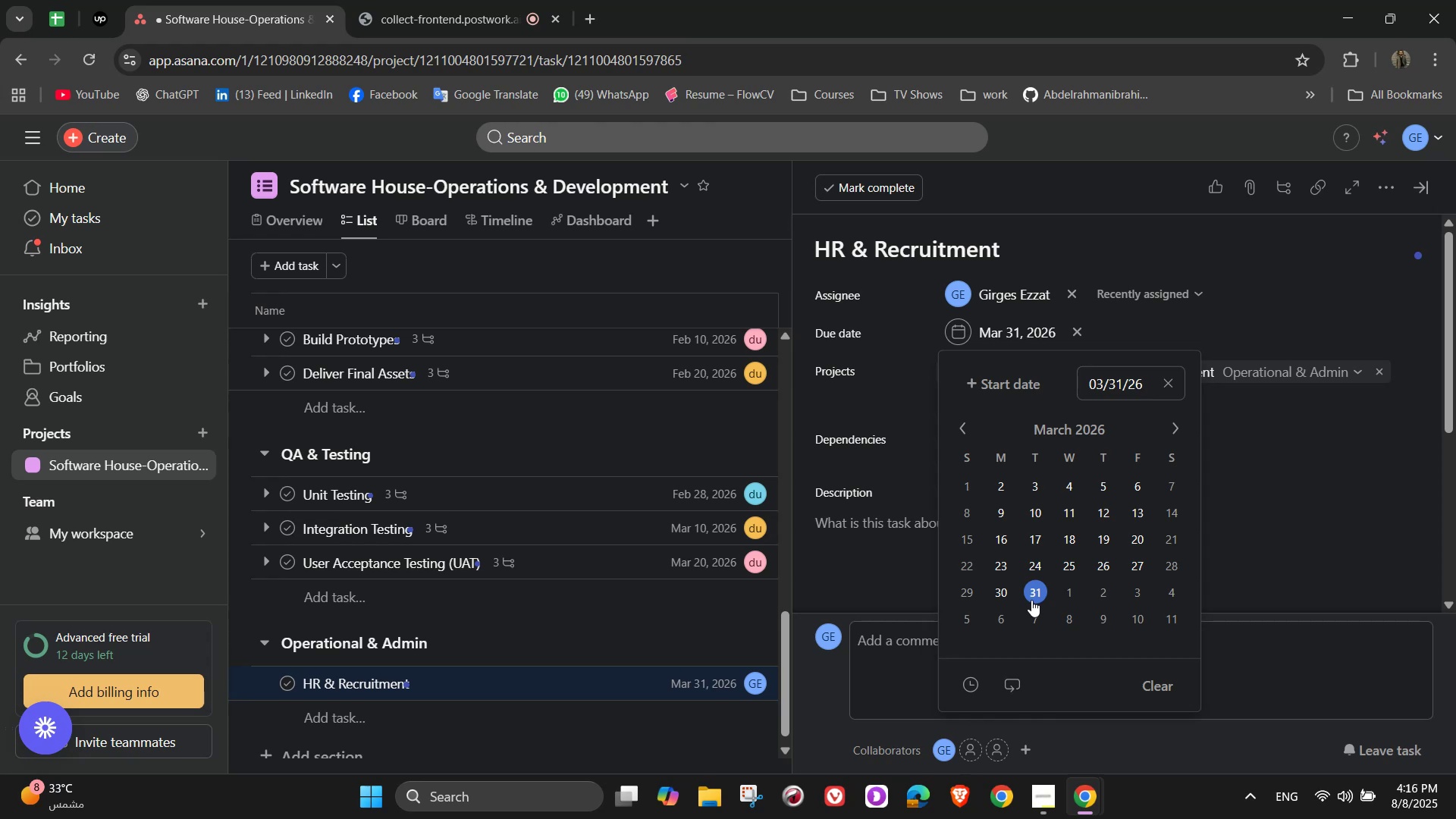 
left_click([1031, 597])
 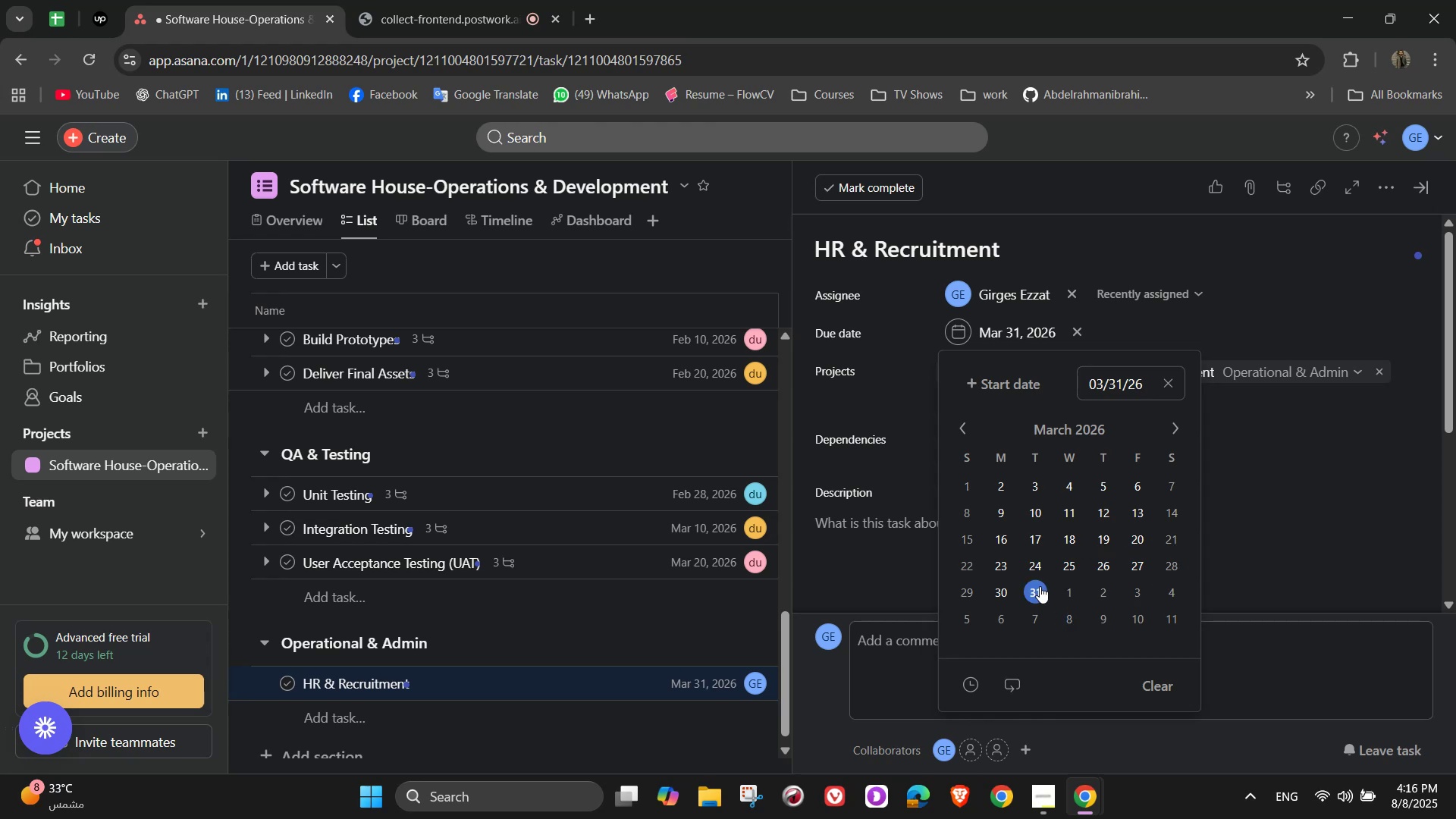 
double_click([1215, 494])
 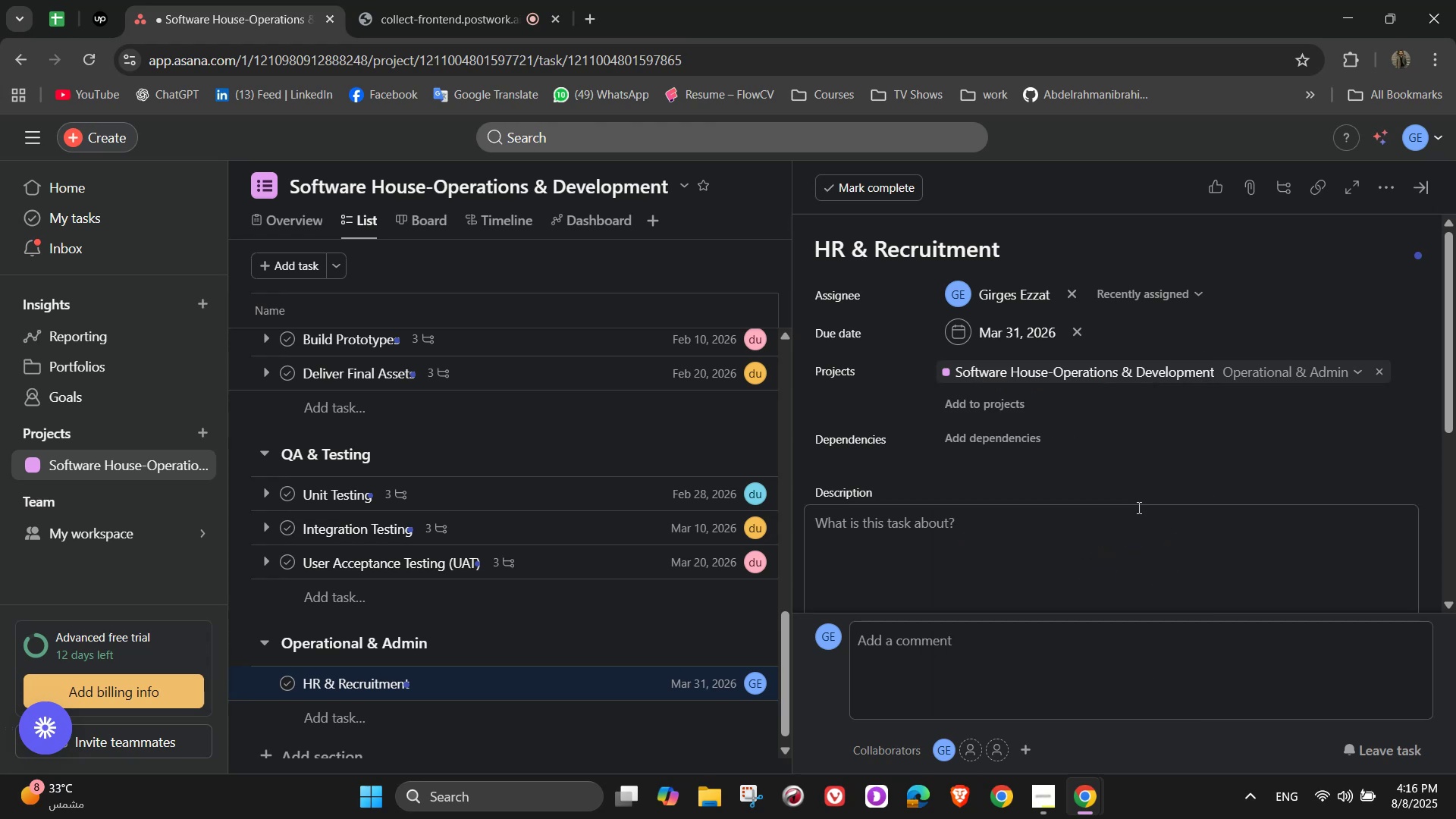 
left_click([1137, 510])
 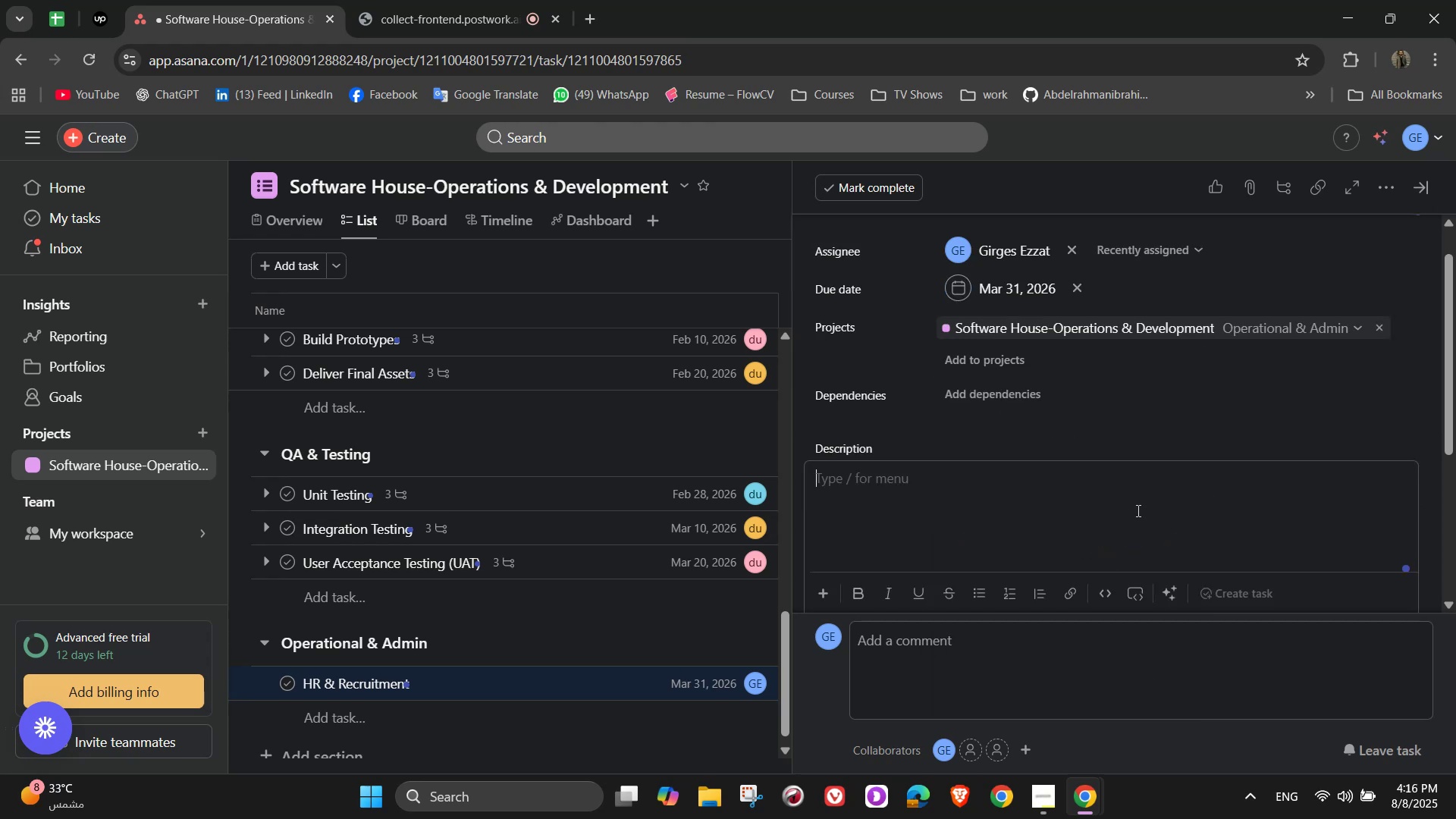 
wait(6.44)
 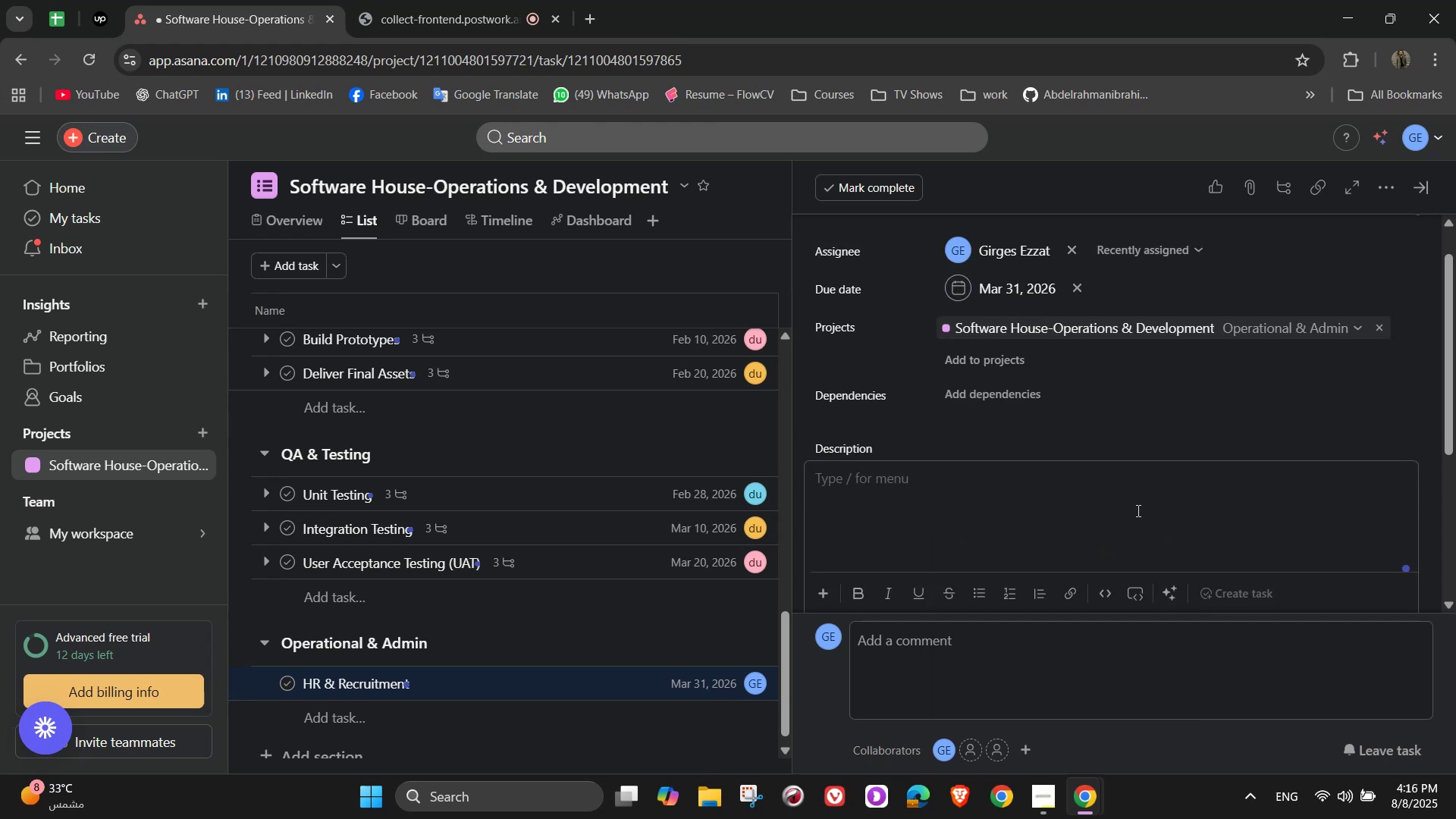 
type(Hire and manage talent for om)
key(Backspace)
type(ngoing projects)
 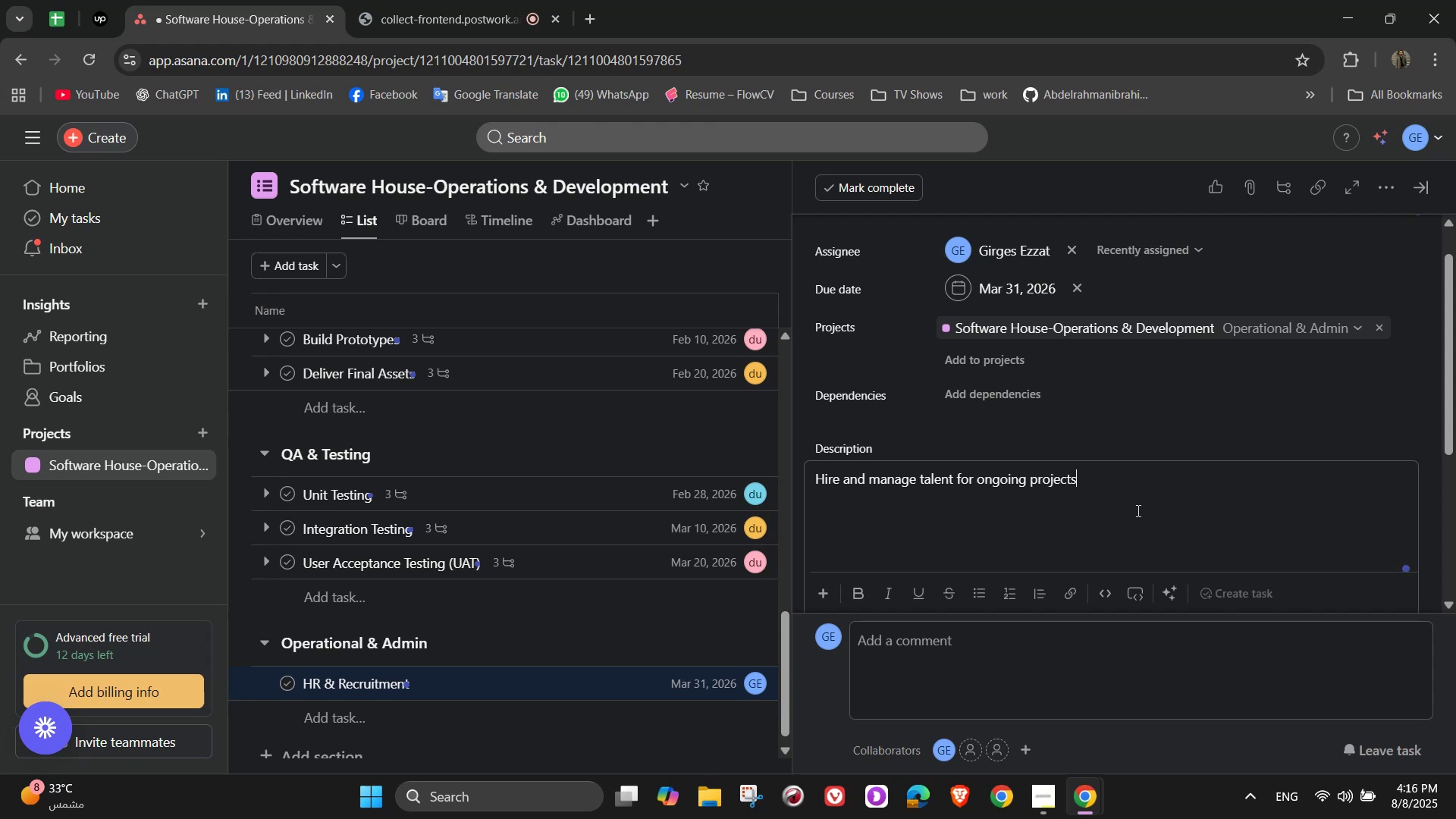 
scroll: coordinate [1137, 510], scroll_direction: down, amount: 2.0
 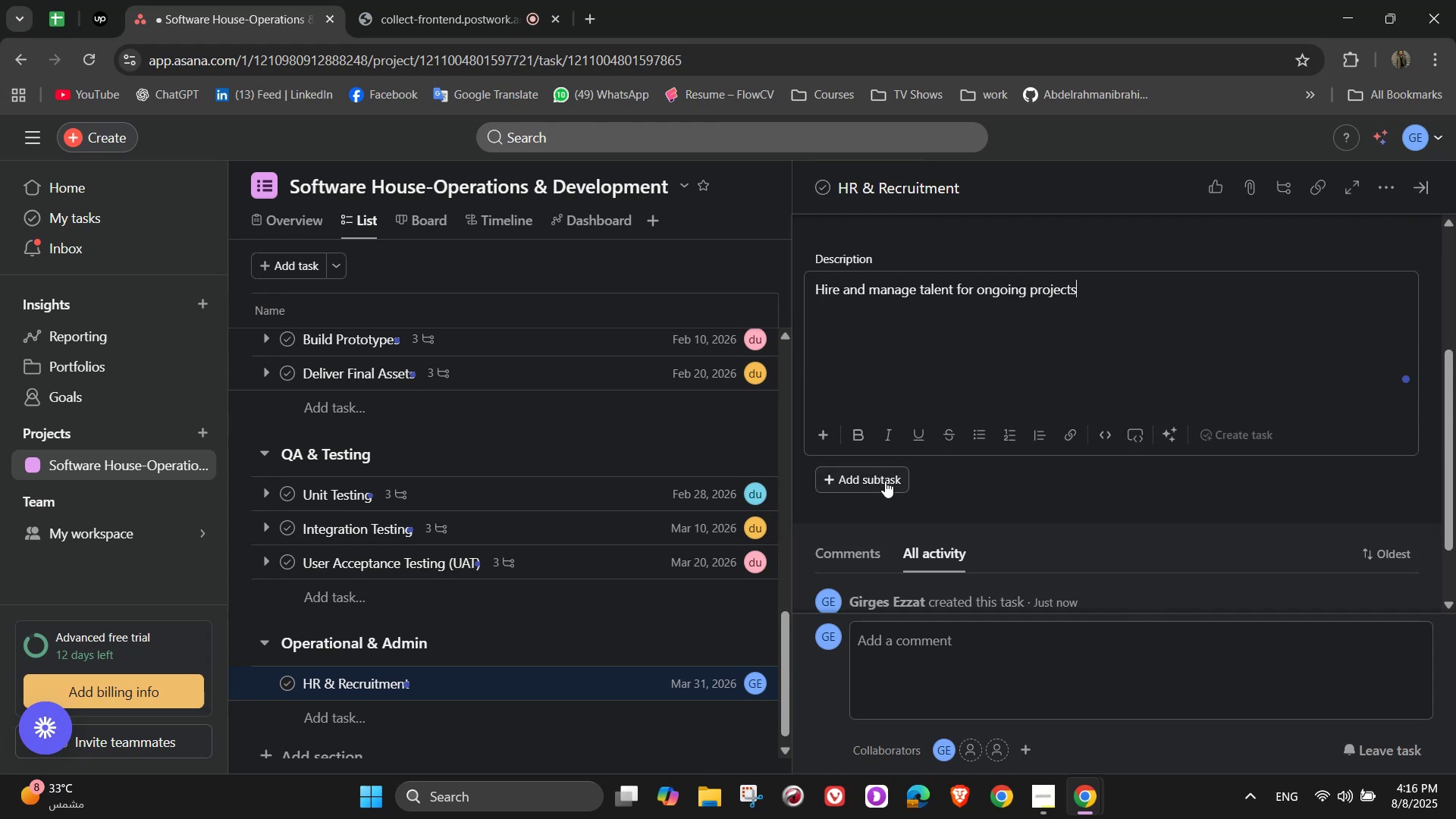 
left_click([982, 482])
 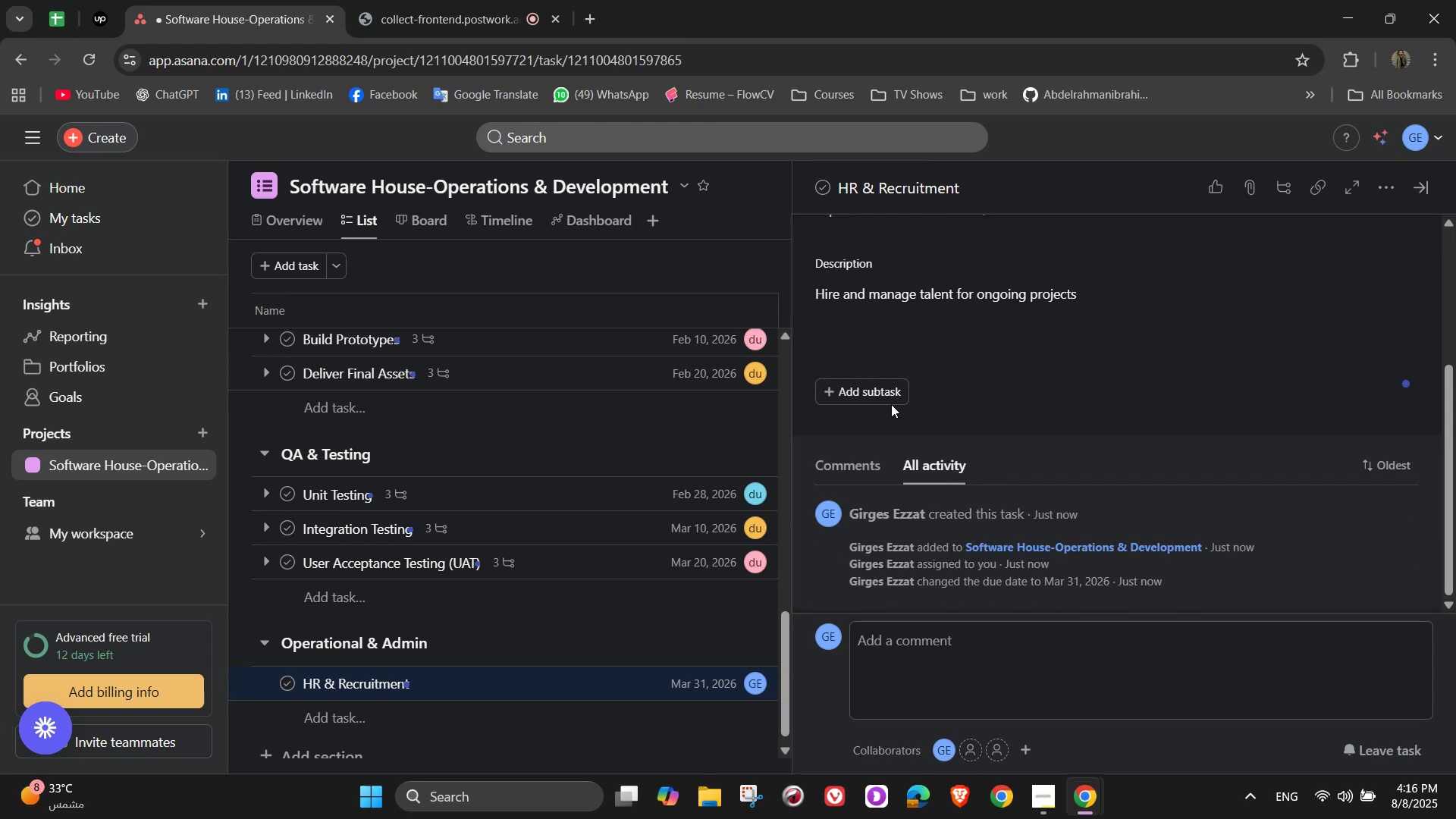 
left_click([893, 395])
 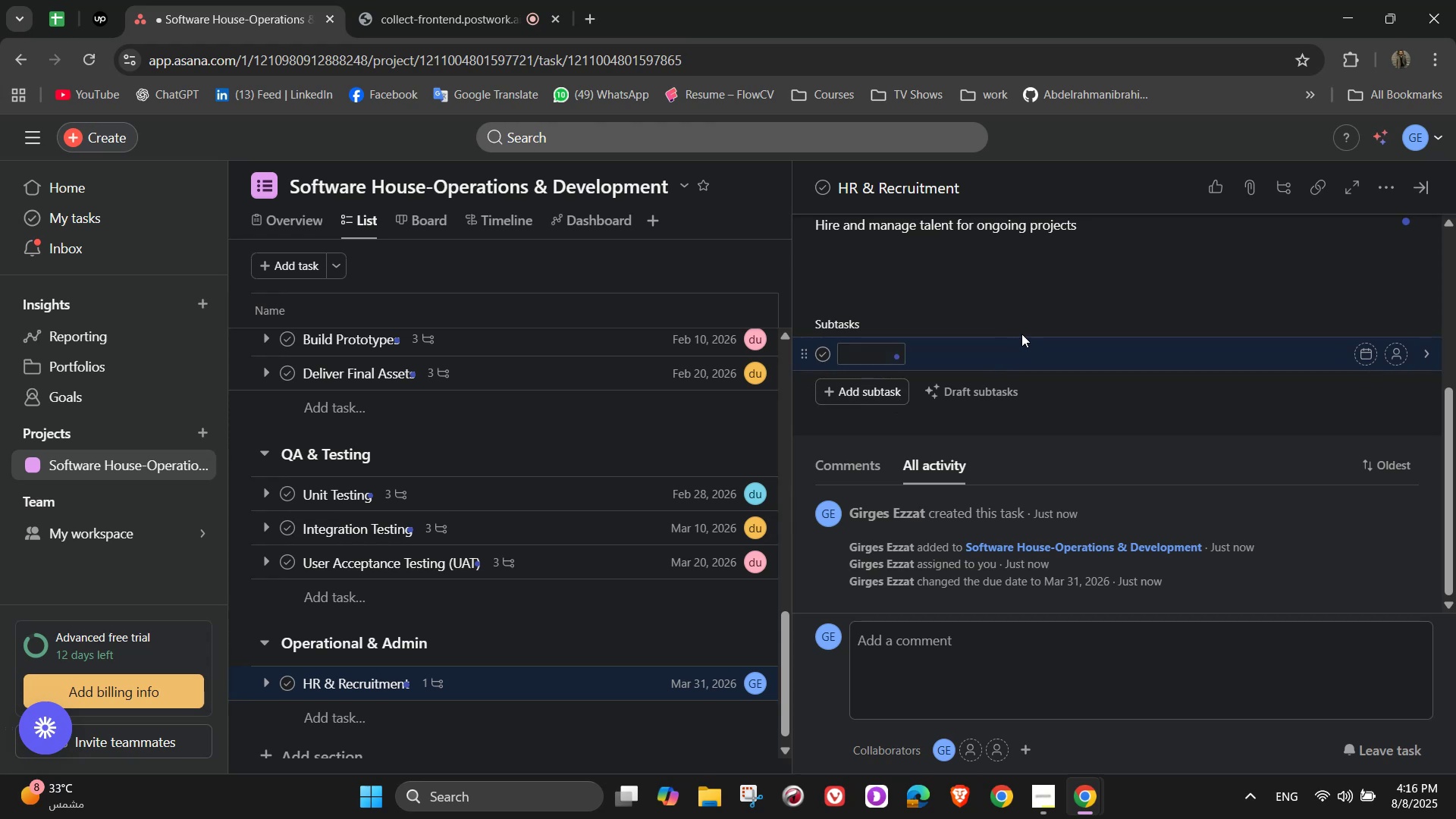 
type(Post job ads )
key(Backspace)
 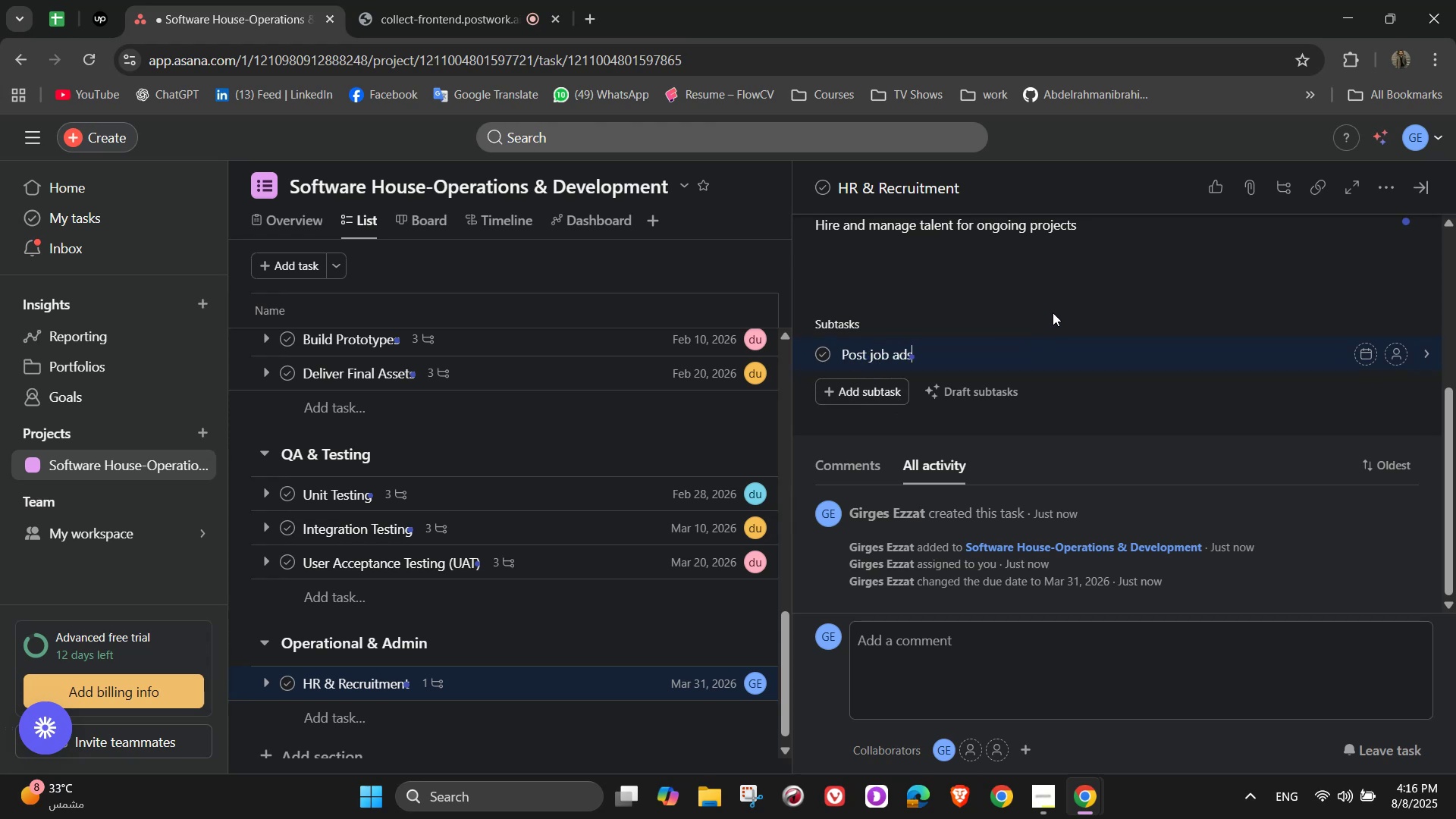 
key(Enter)
 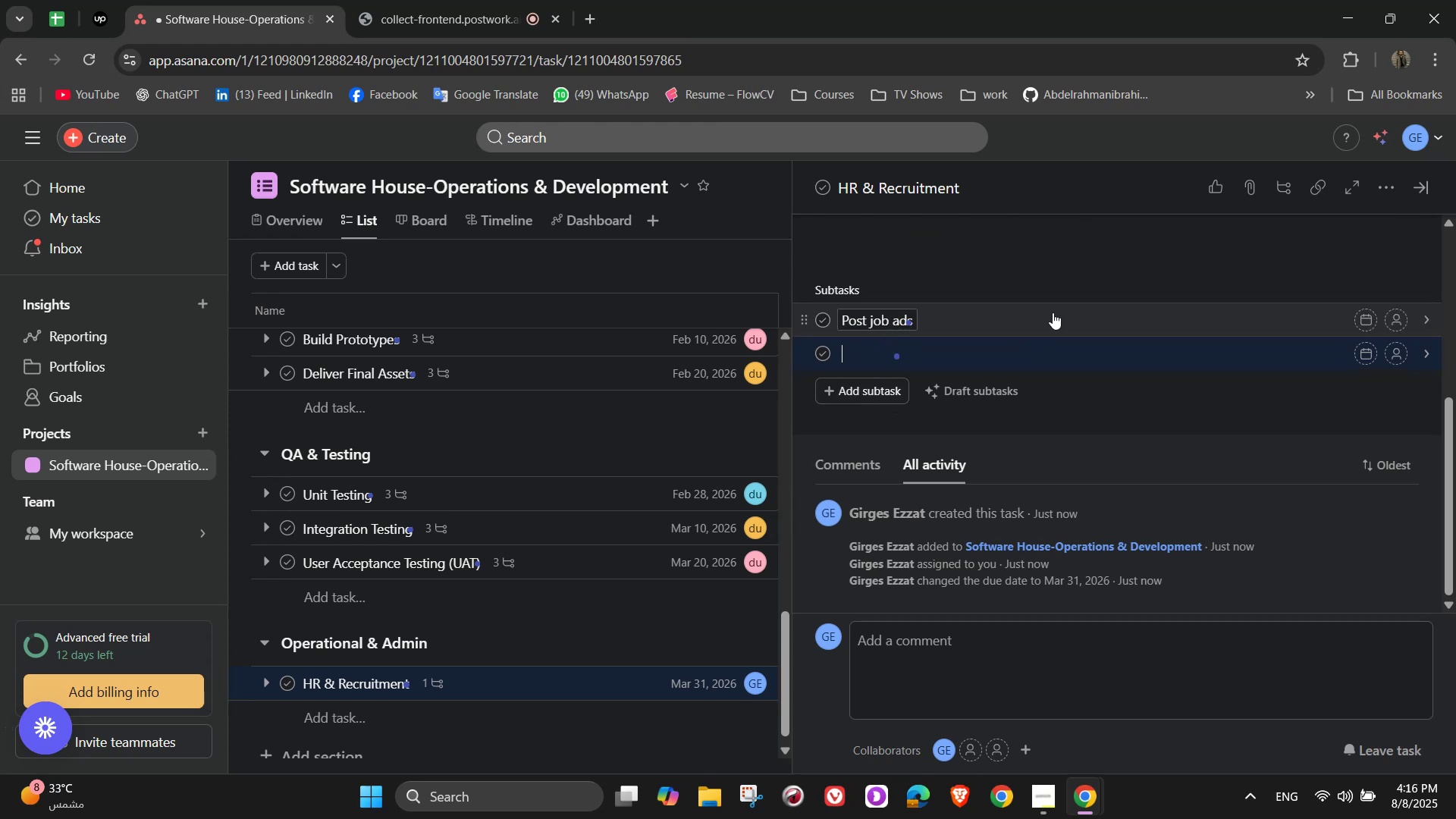 
type(Review applications)
 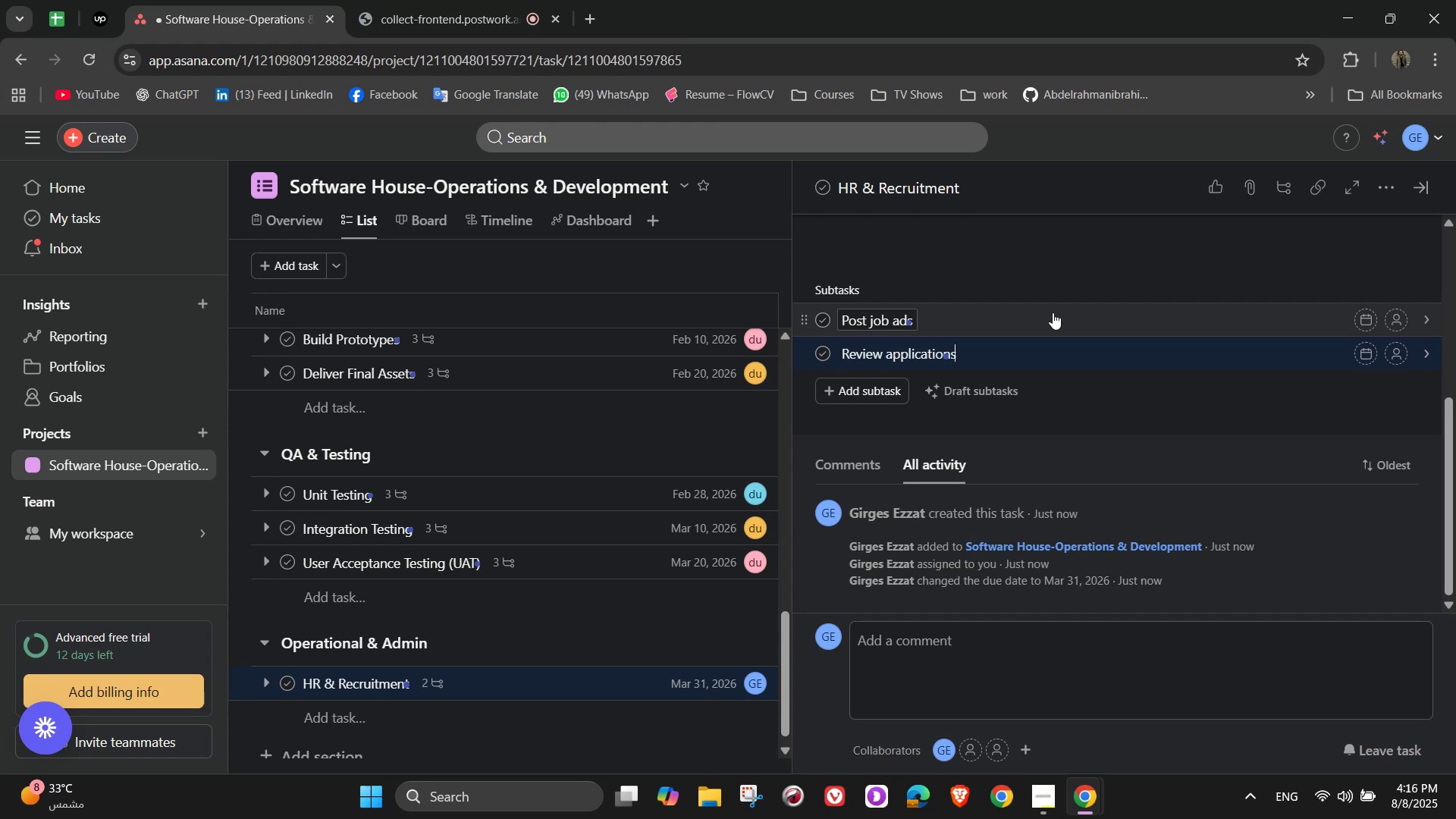 
key(Enter)
 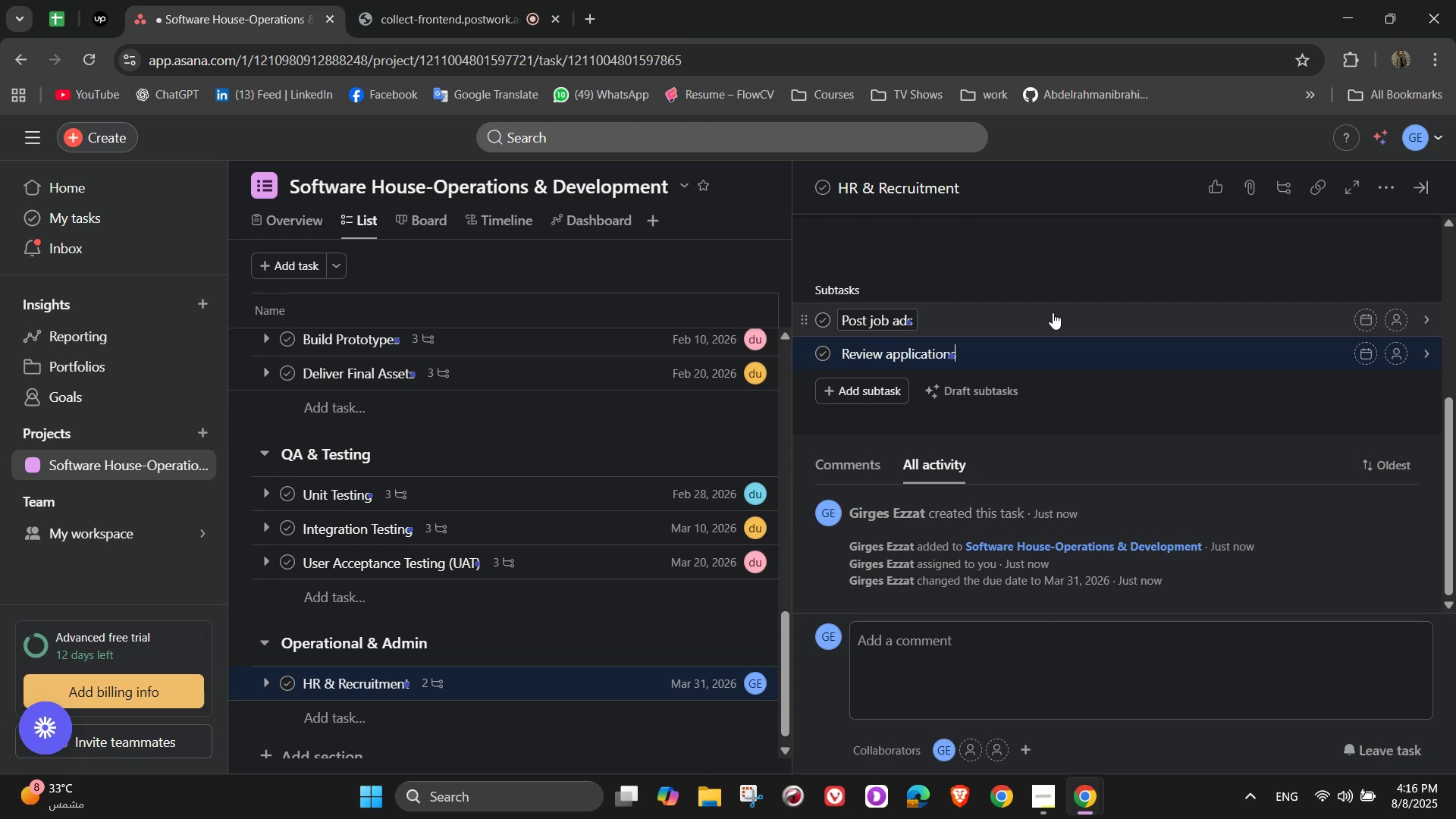 
type(Conduct interviews)
 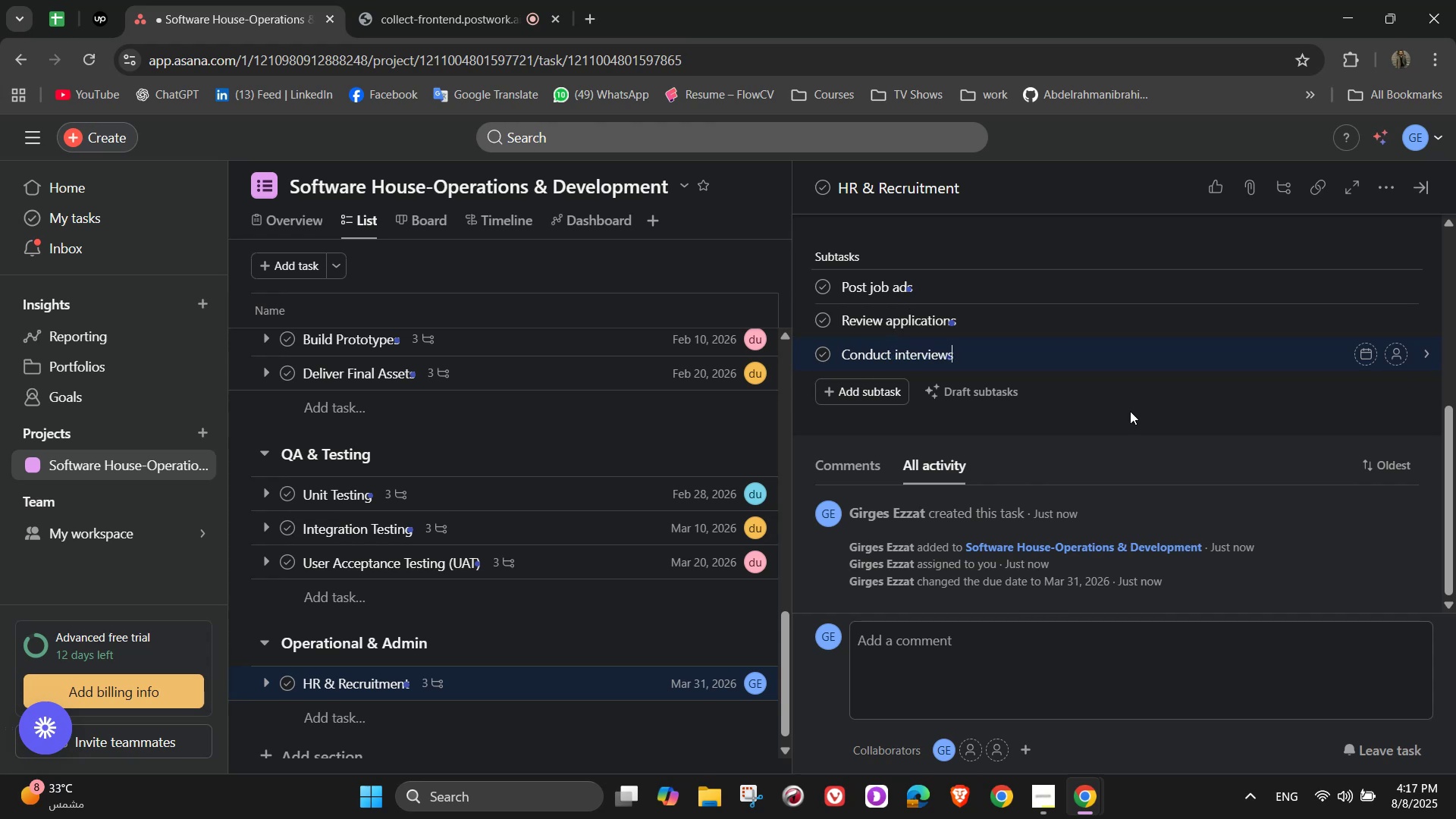 
scroll: coordinate [1131, 376], scroll_direction: up, amount: 7.0
 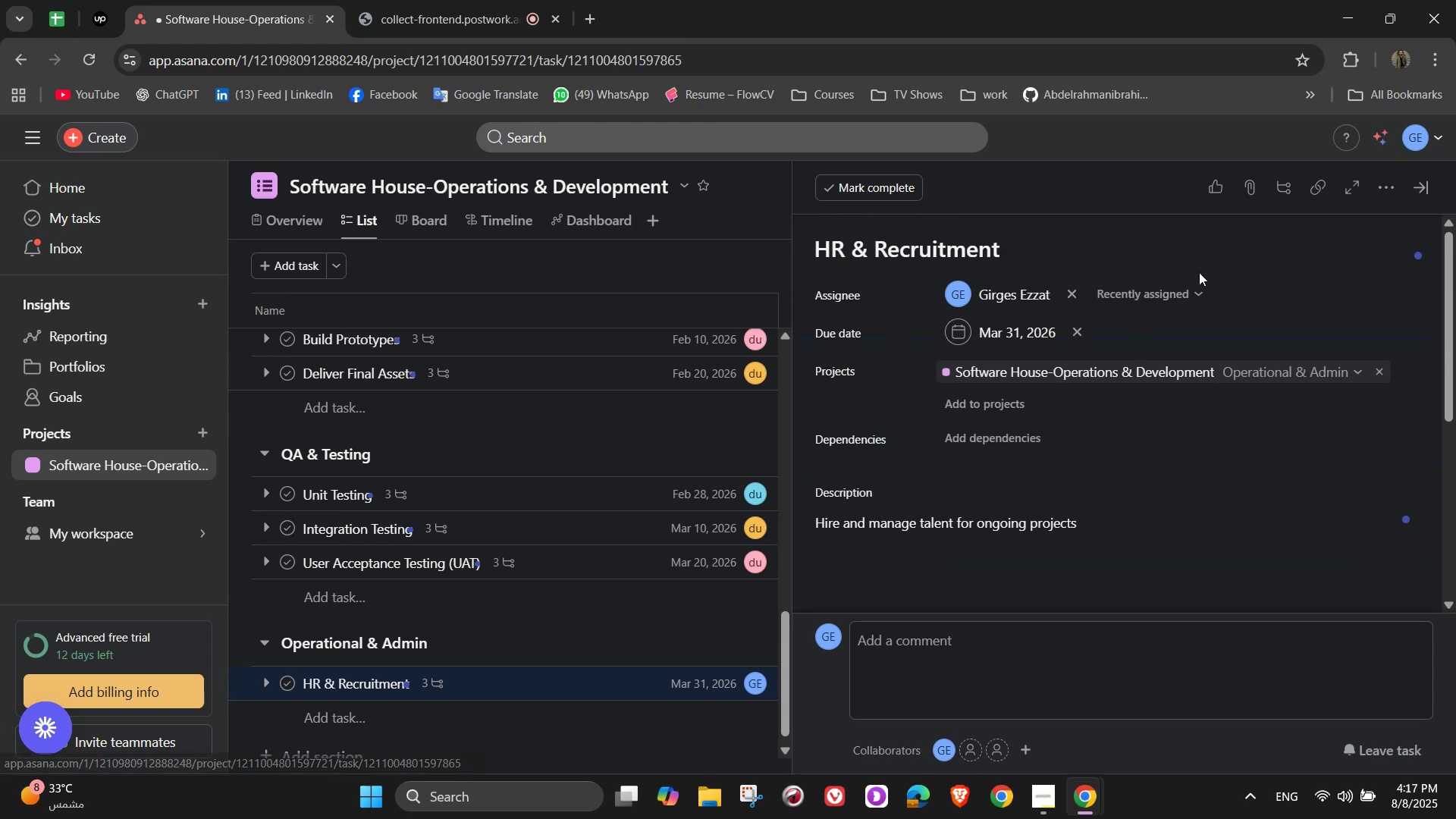 
left_click([1199, 271])
 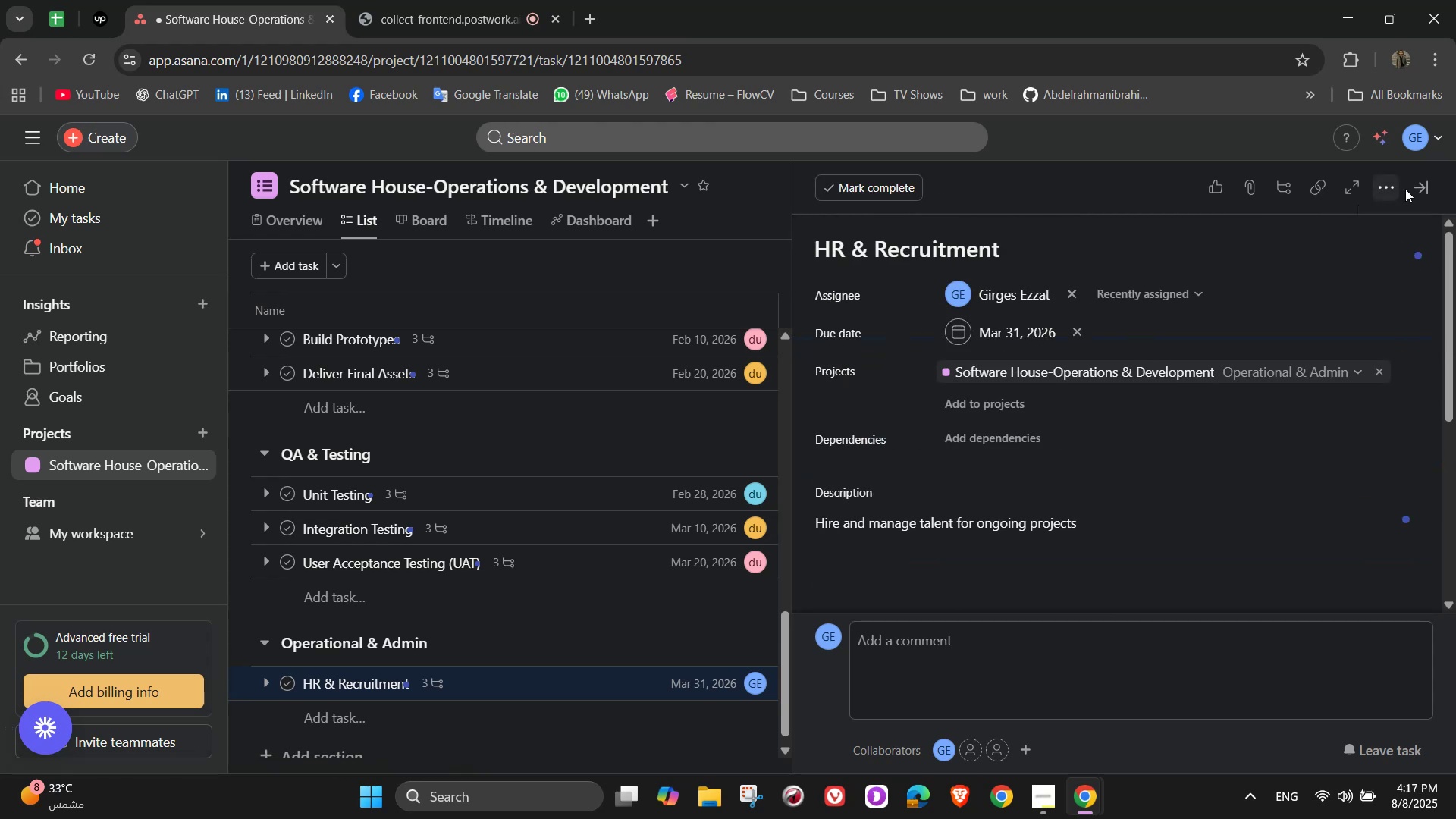 
left_click([1417, 187])
 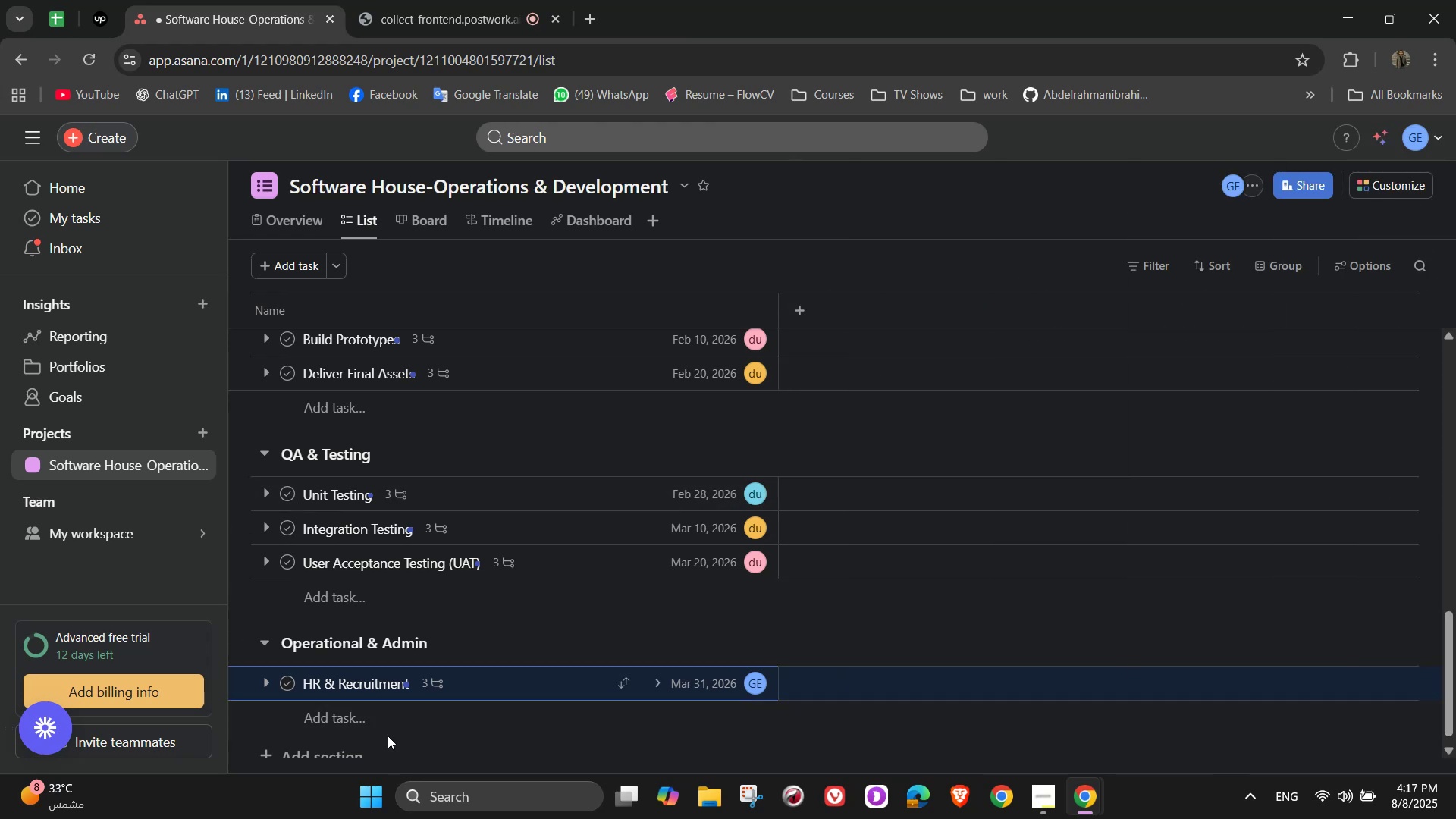 
left_click([379, 731])
 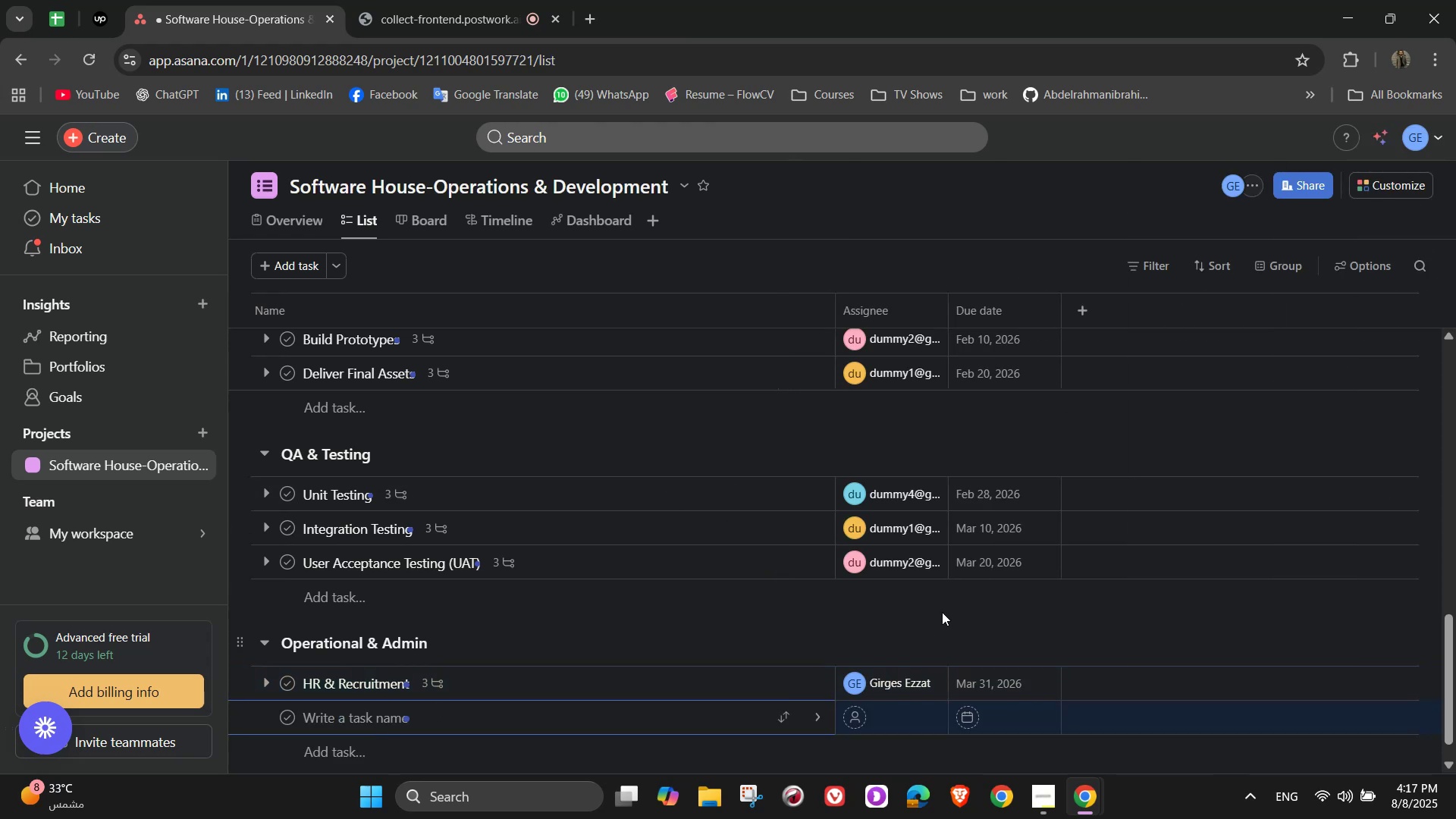 
type(Payroll)
 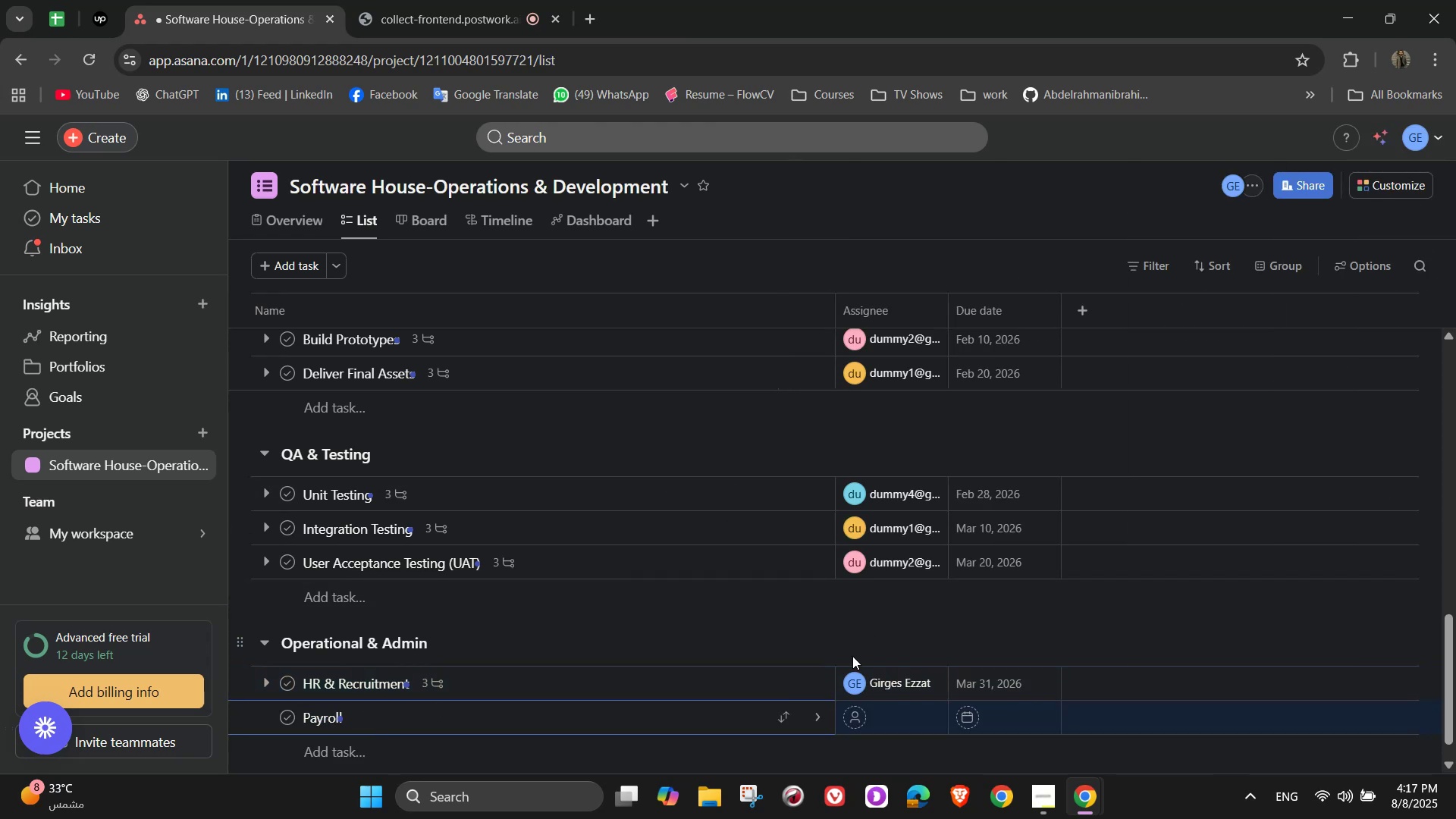 
left_click([814, 716])
 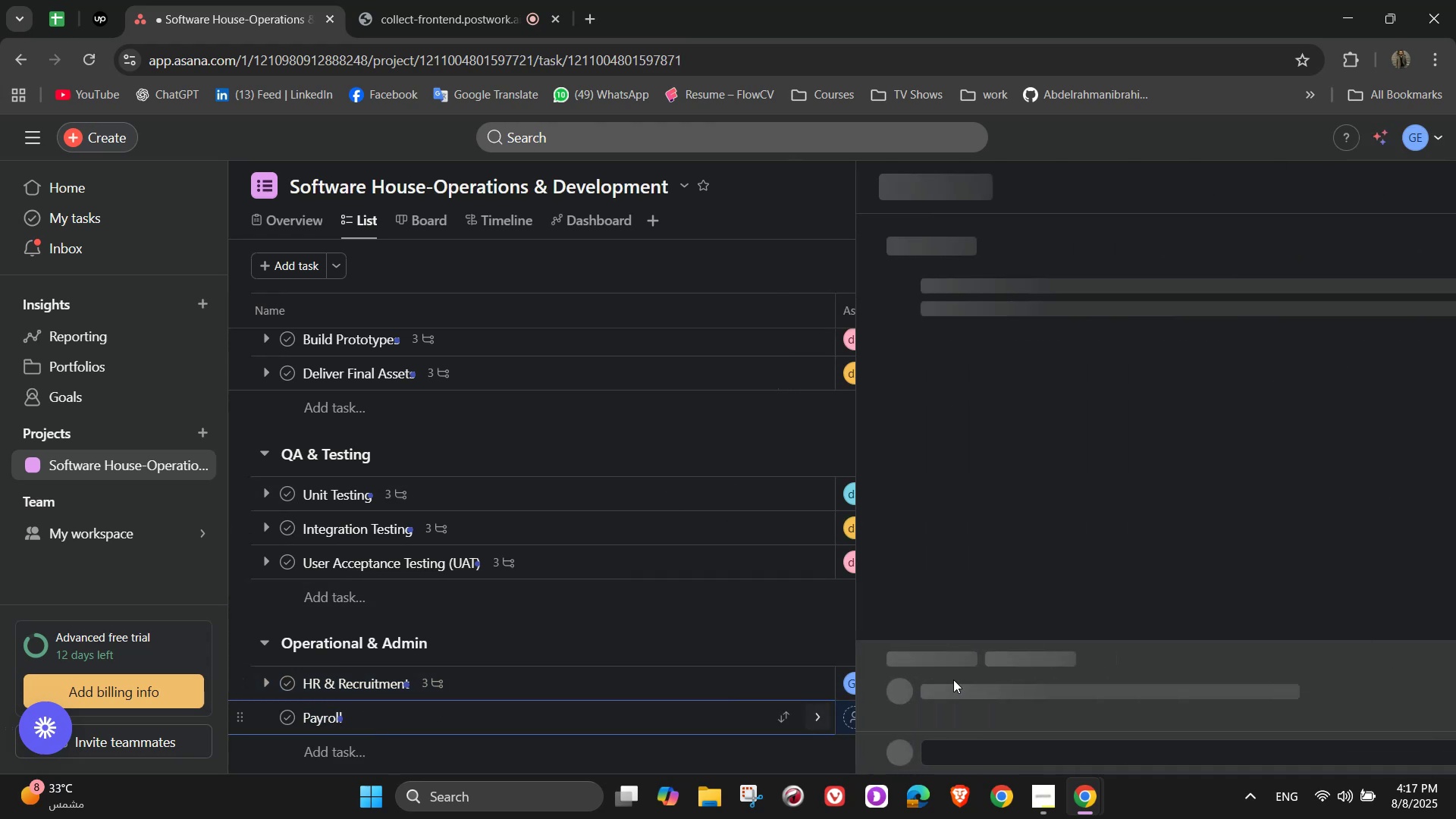 
mouse_move([978, 654])
 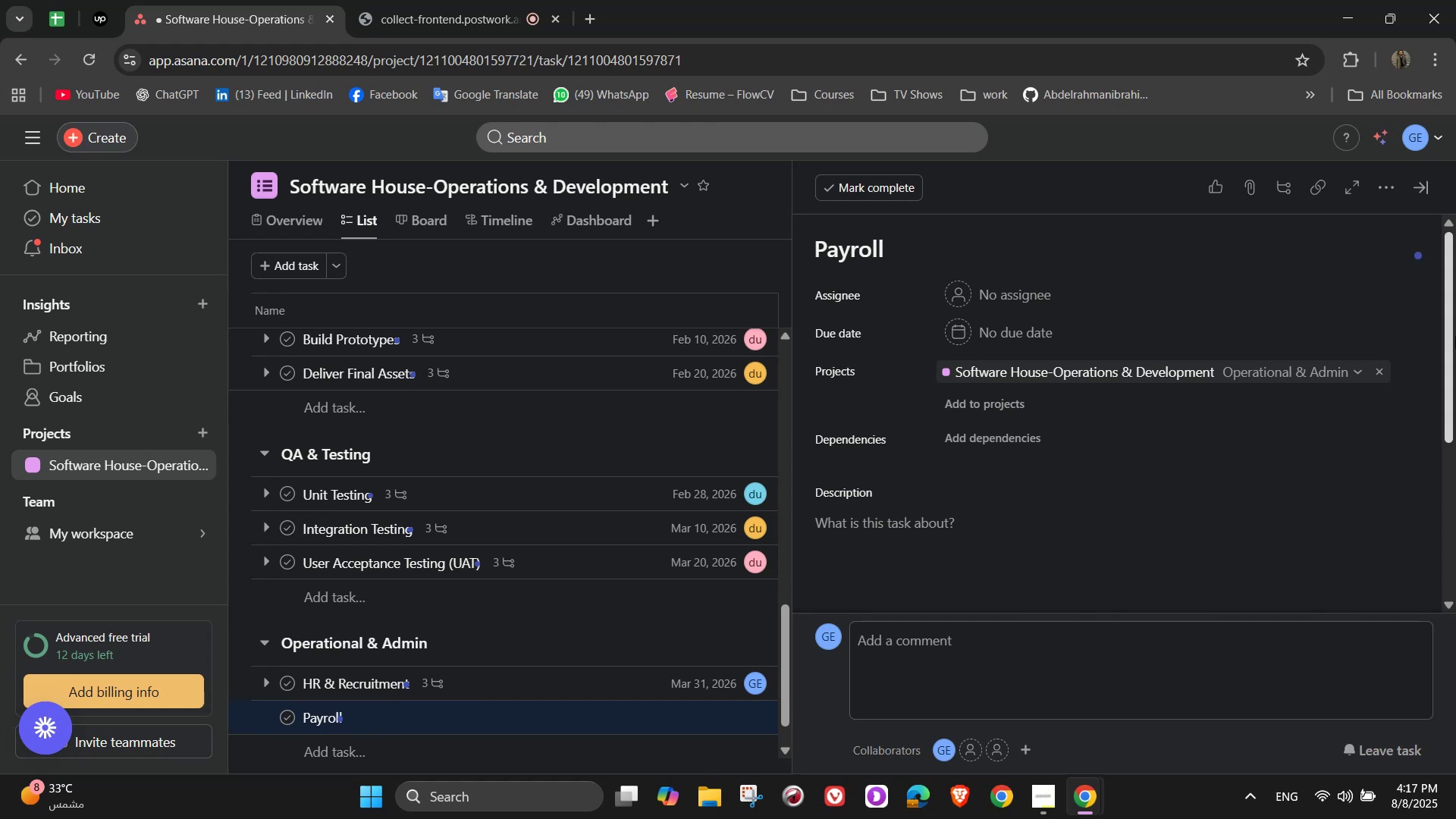 
left_click([1419, 180])
 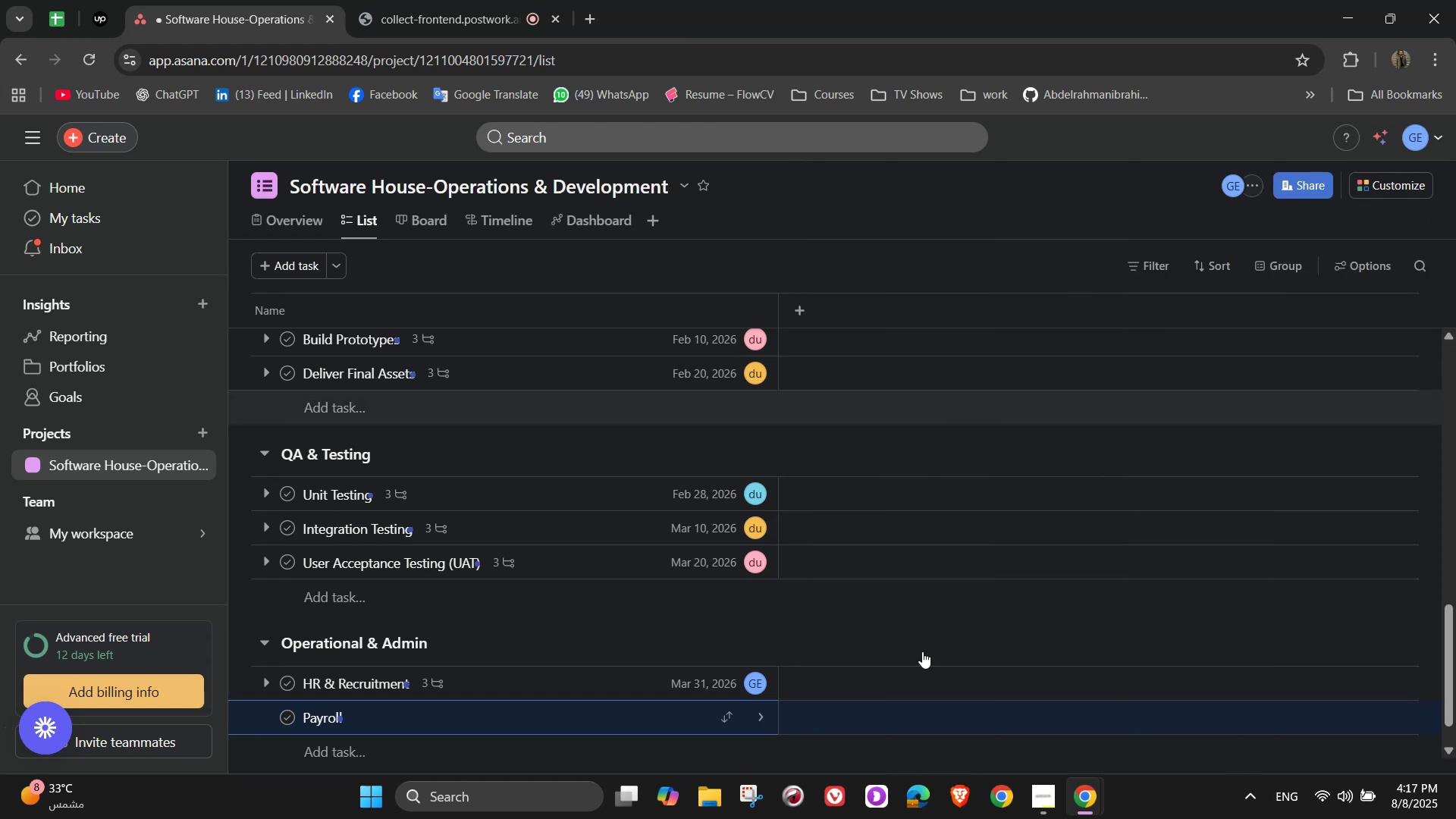 
mouse_move([890, 583])
 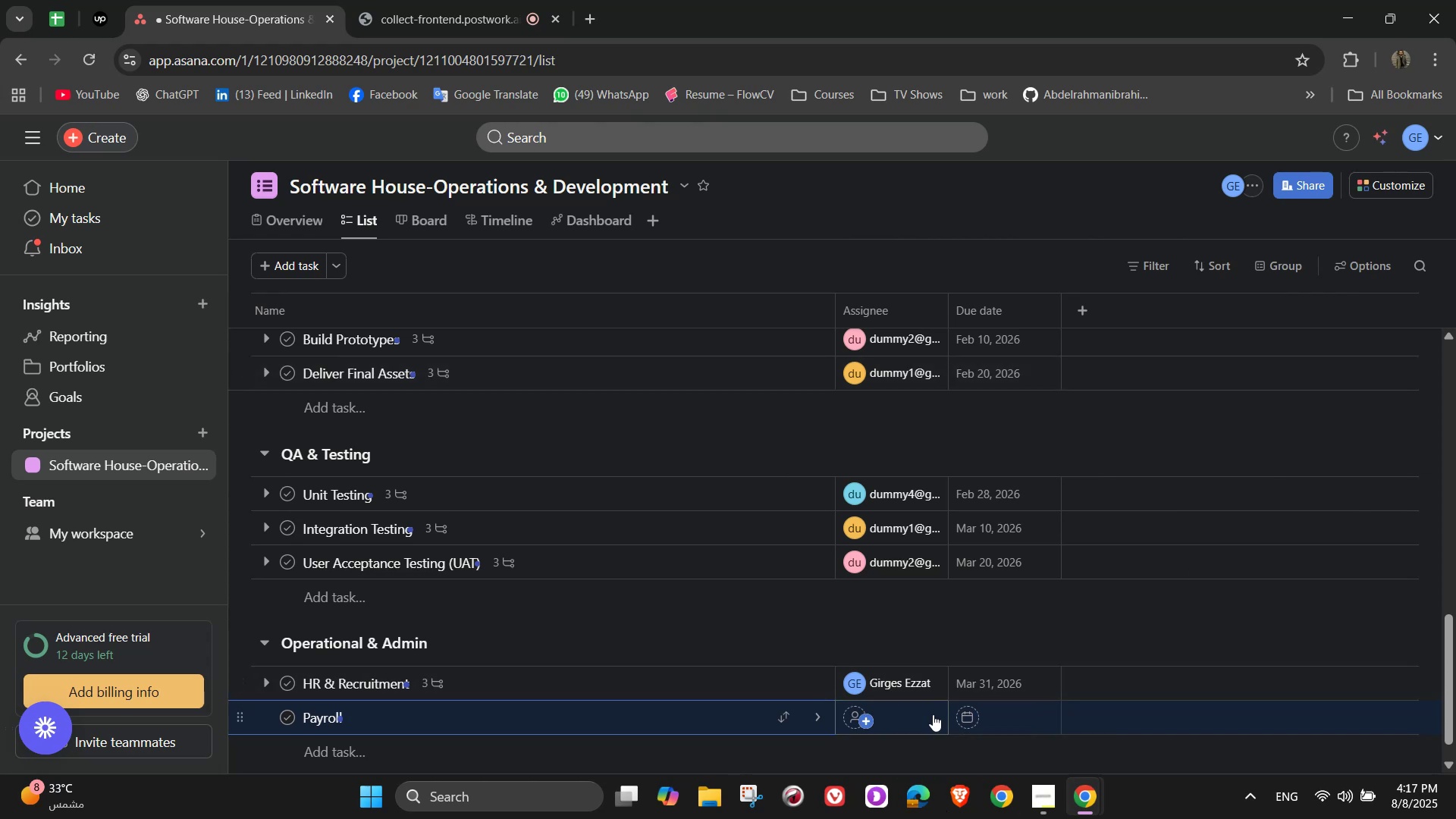 
wait(6.69)
 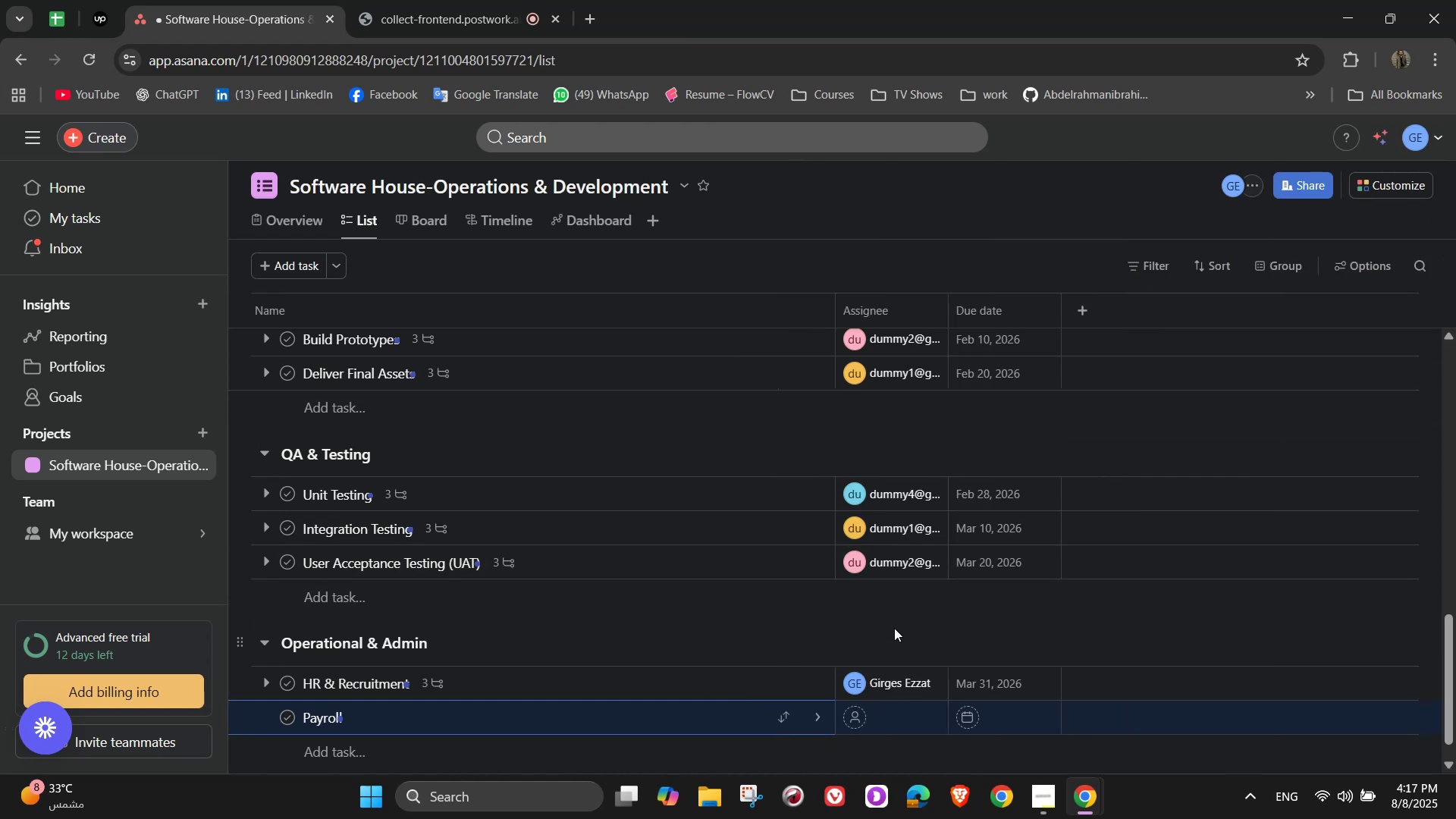 
left_click([821, 718])
 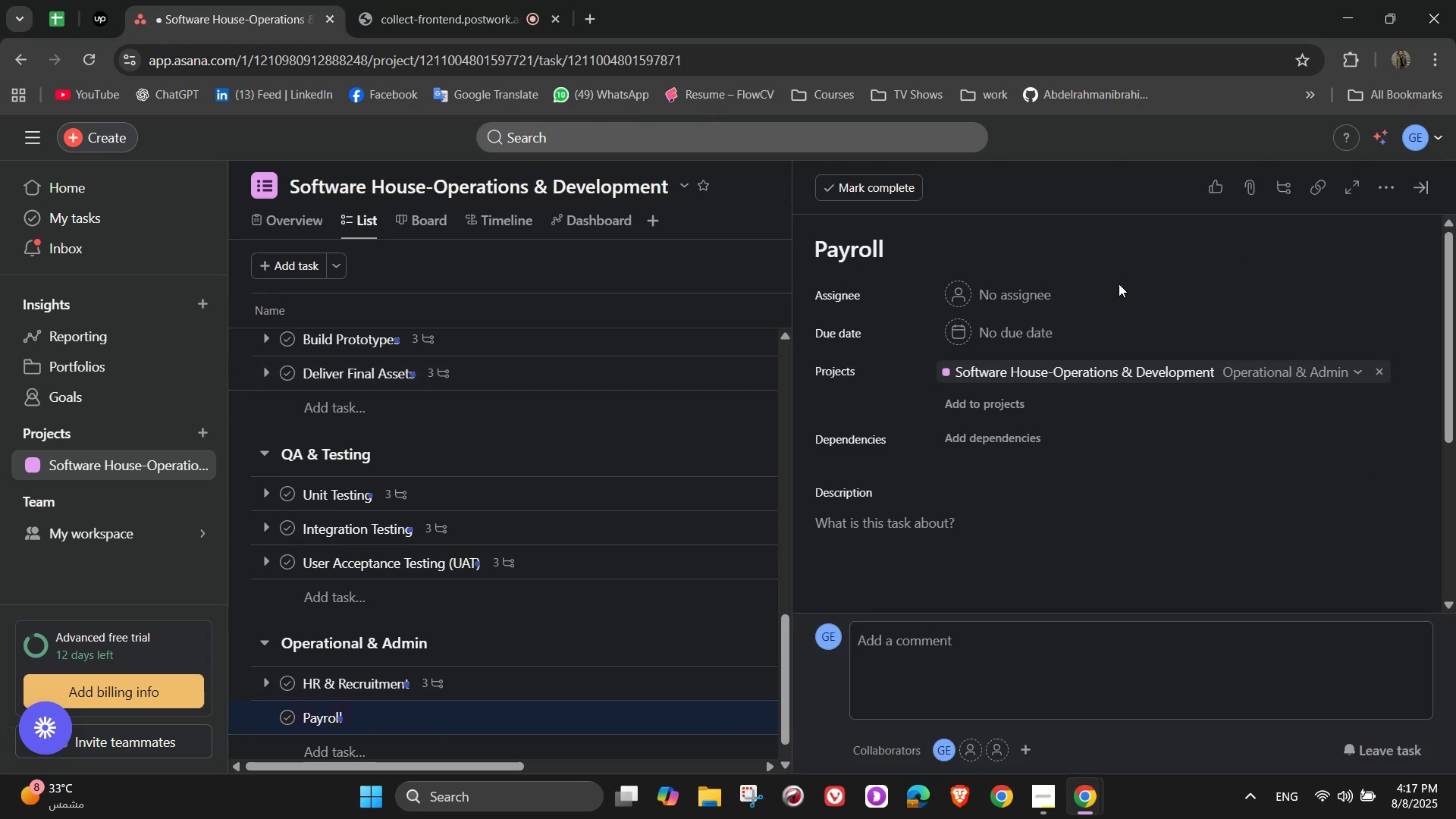 
left_click([1017, 281])
 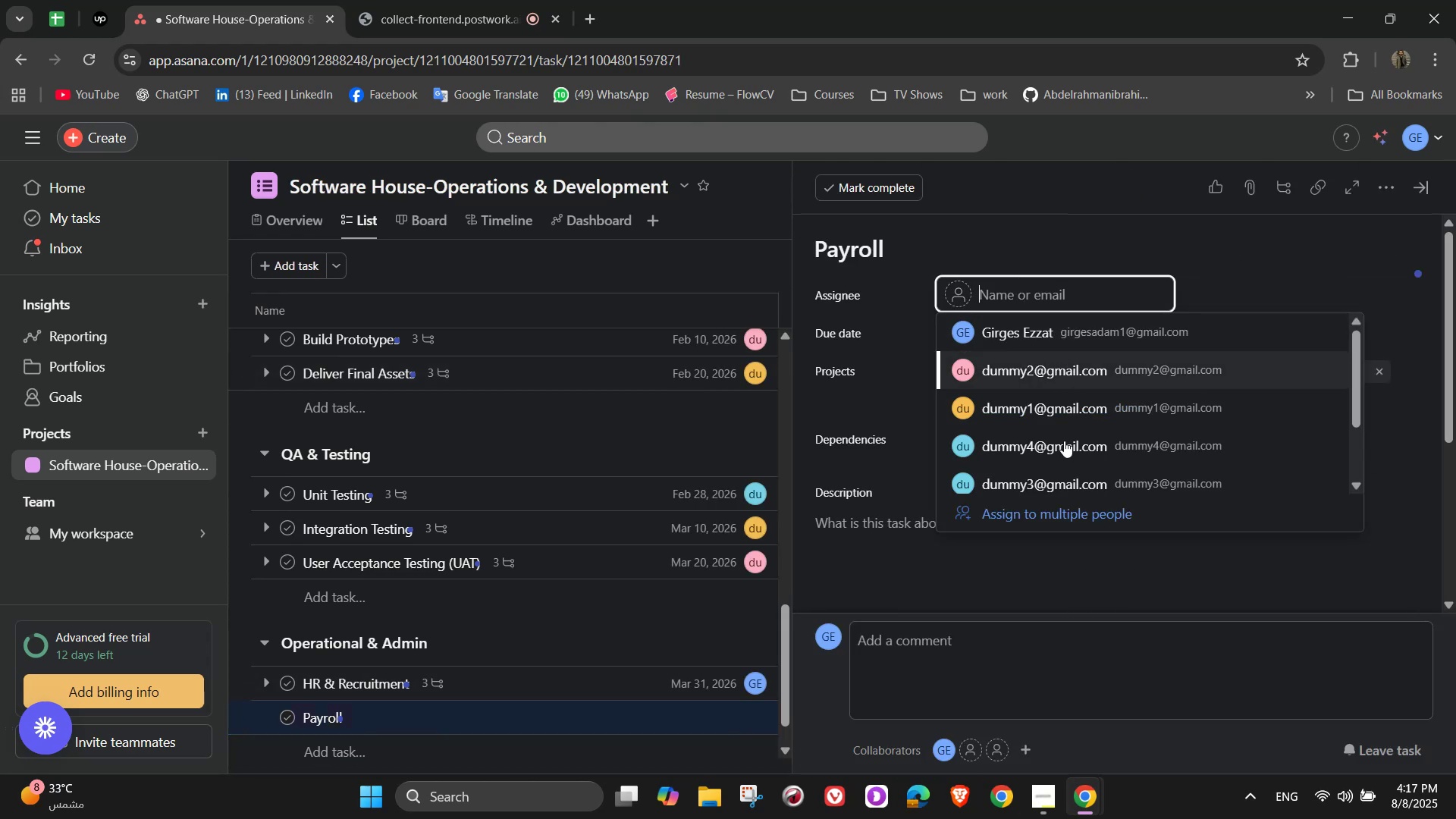 
left_click([1039, 373])
 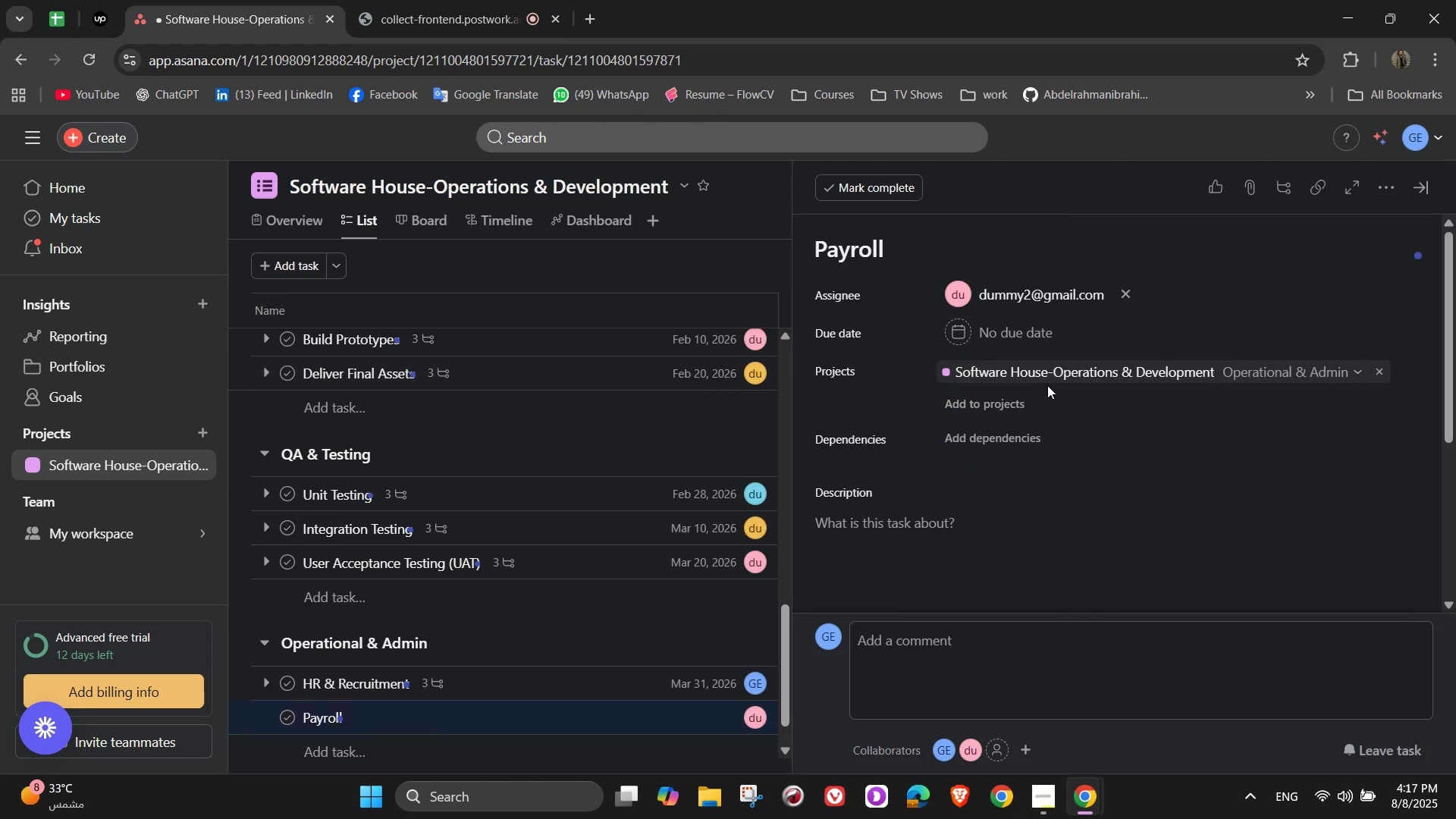 
left_click([1027, 337])
 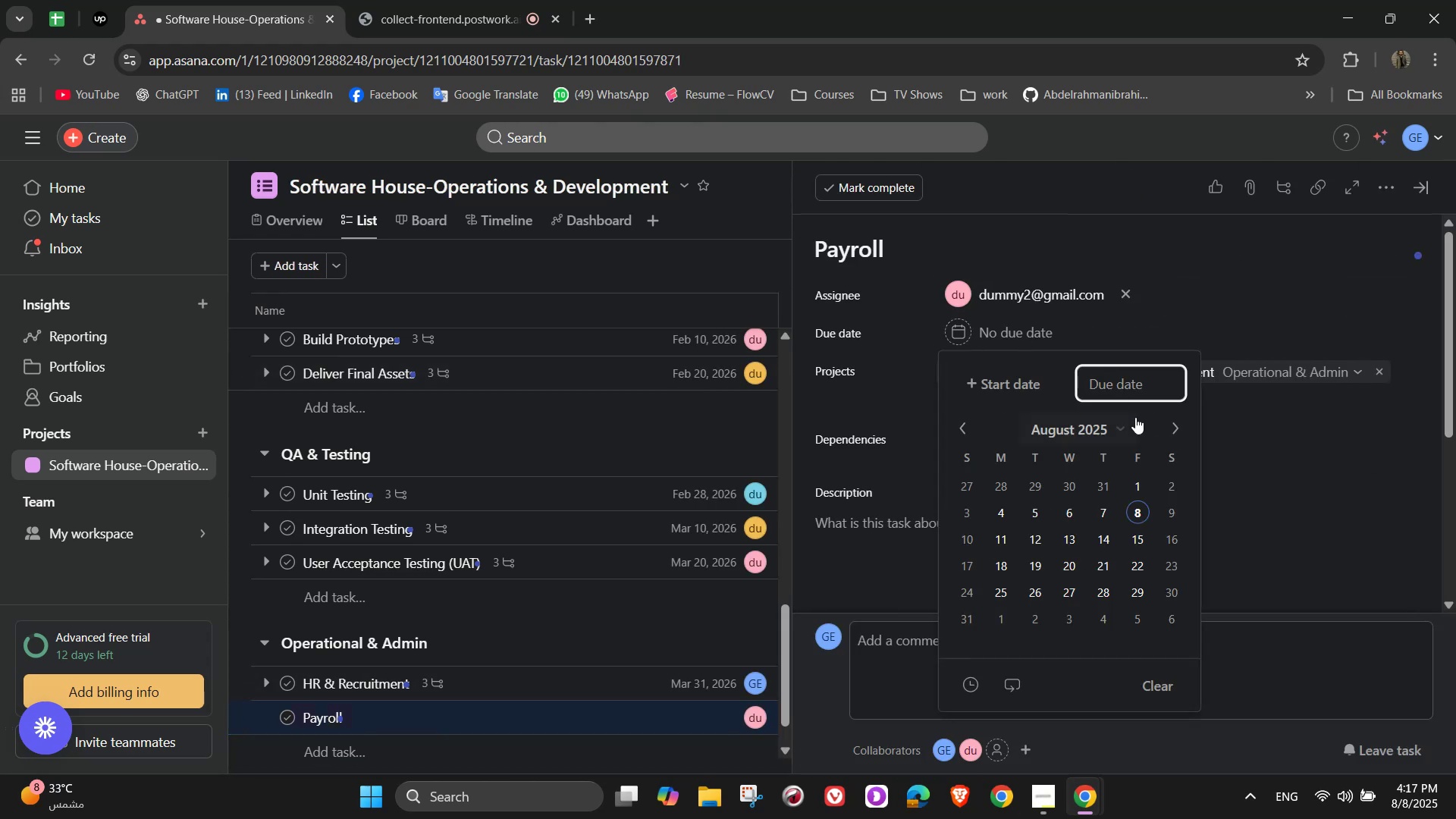 
left_click_drag(start_coordinate=[1154, 427], to_coordinate=[1161, 430])
 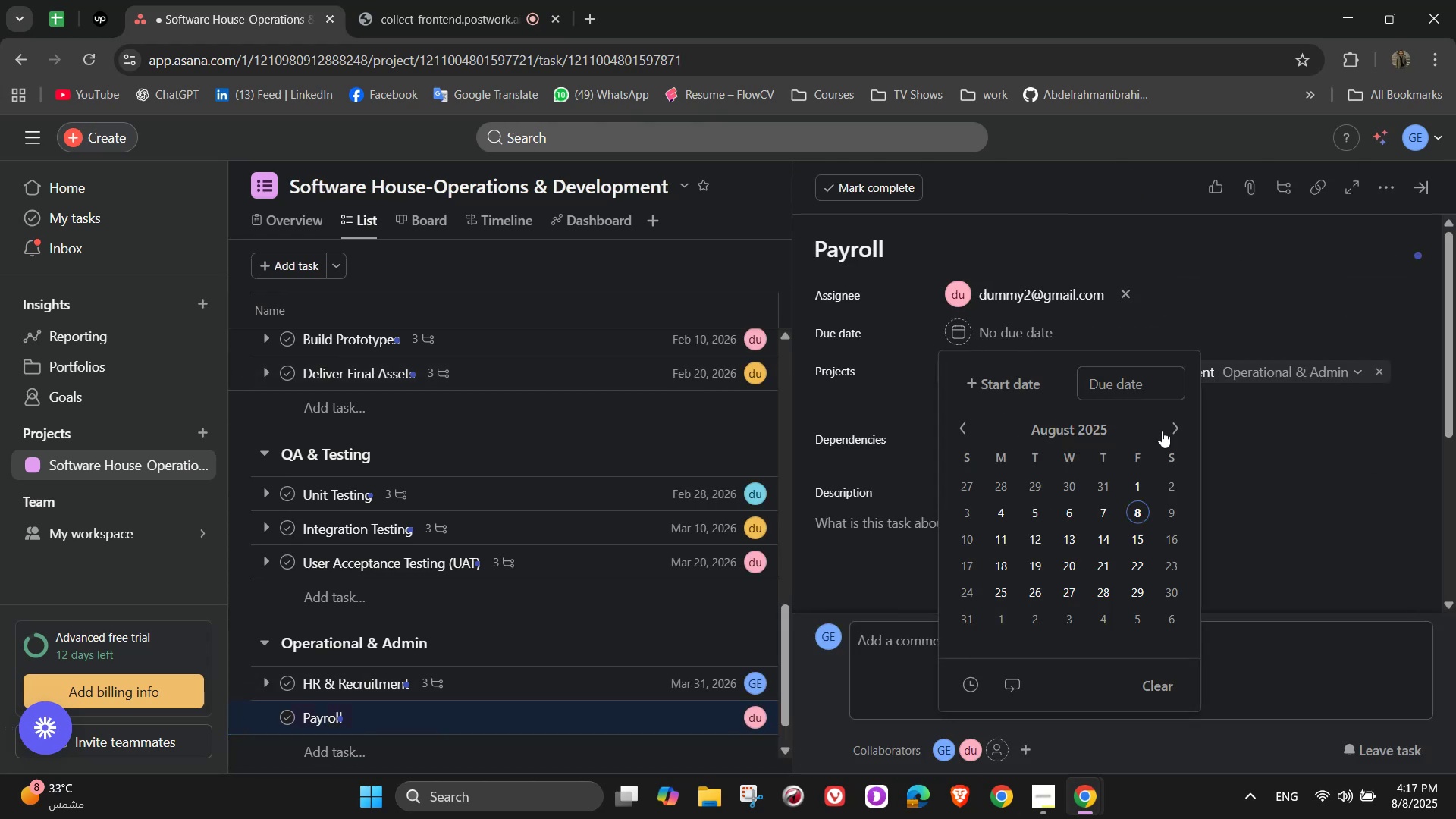 
double_click([1164, 431])
 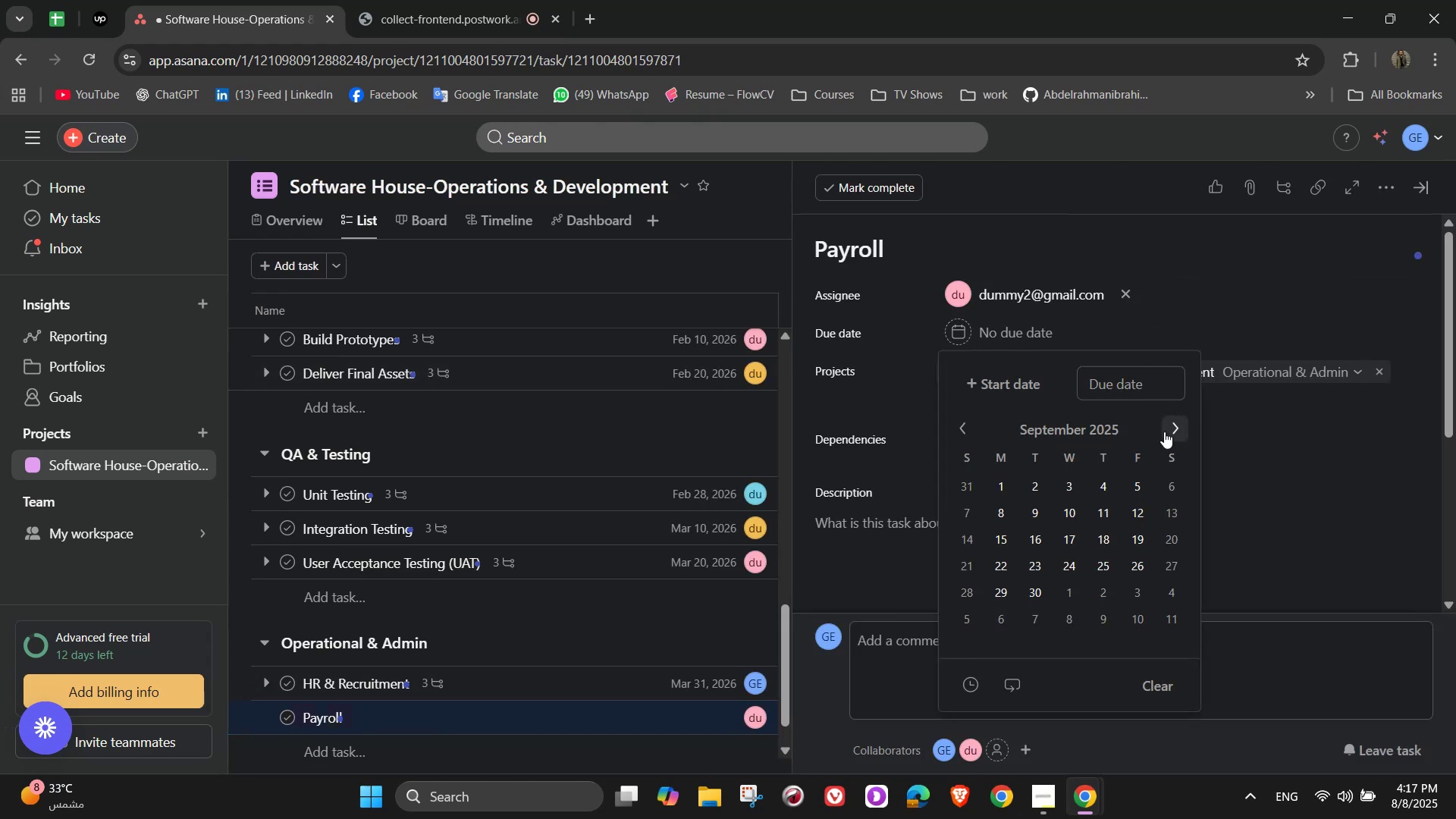 
triple_click([1164, 431])
 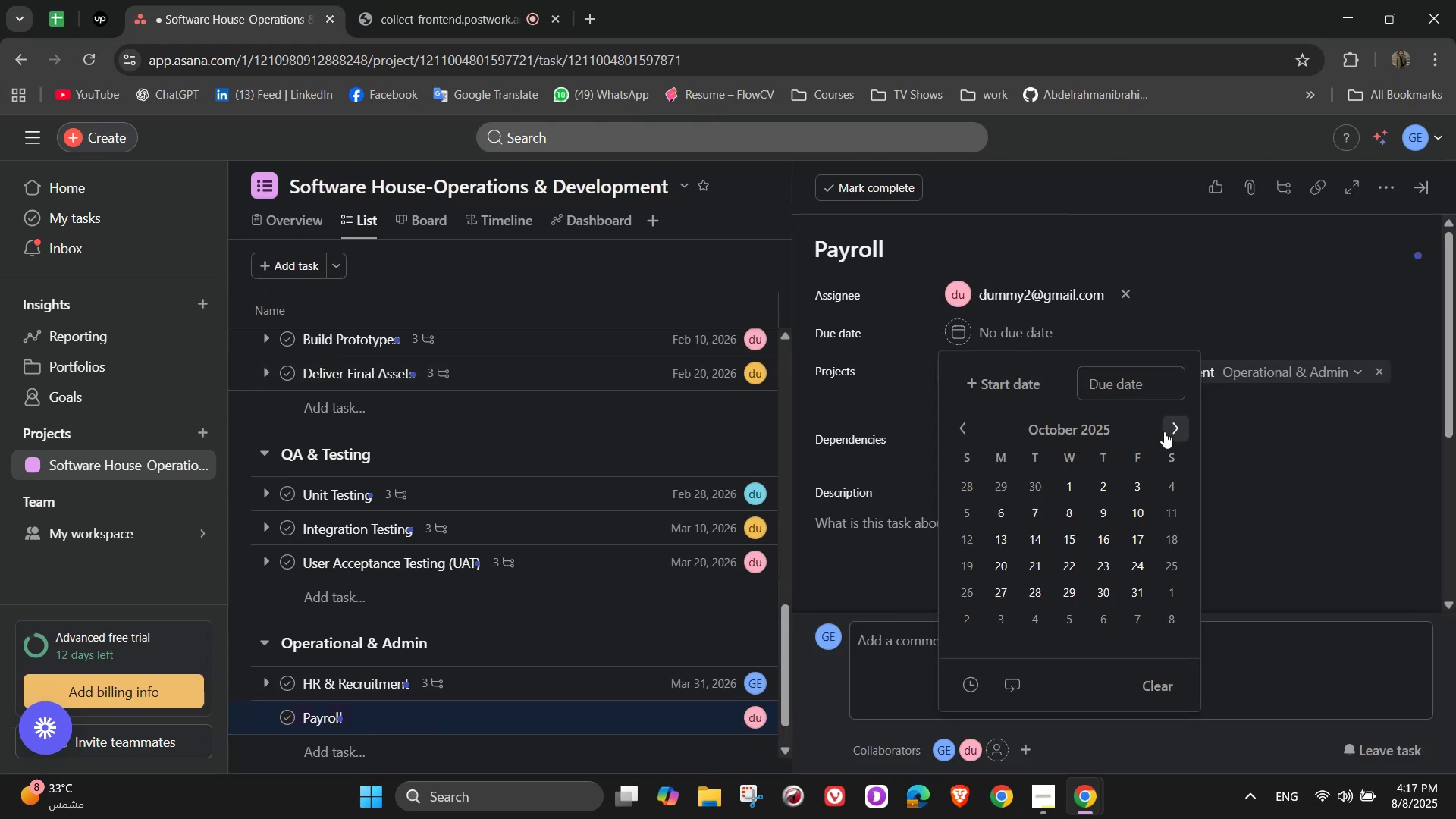 
triple_click([1164, 431])
 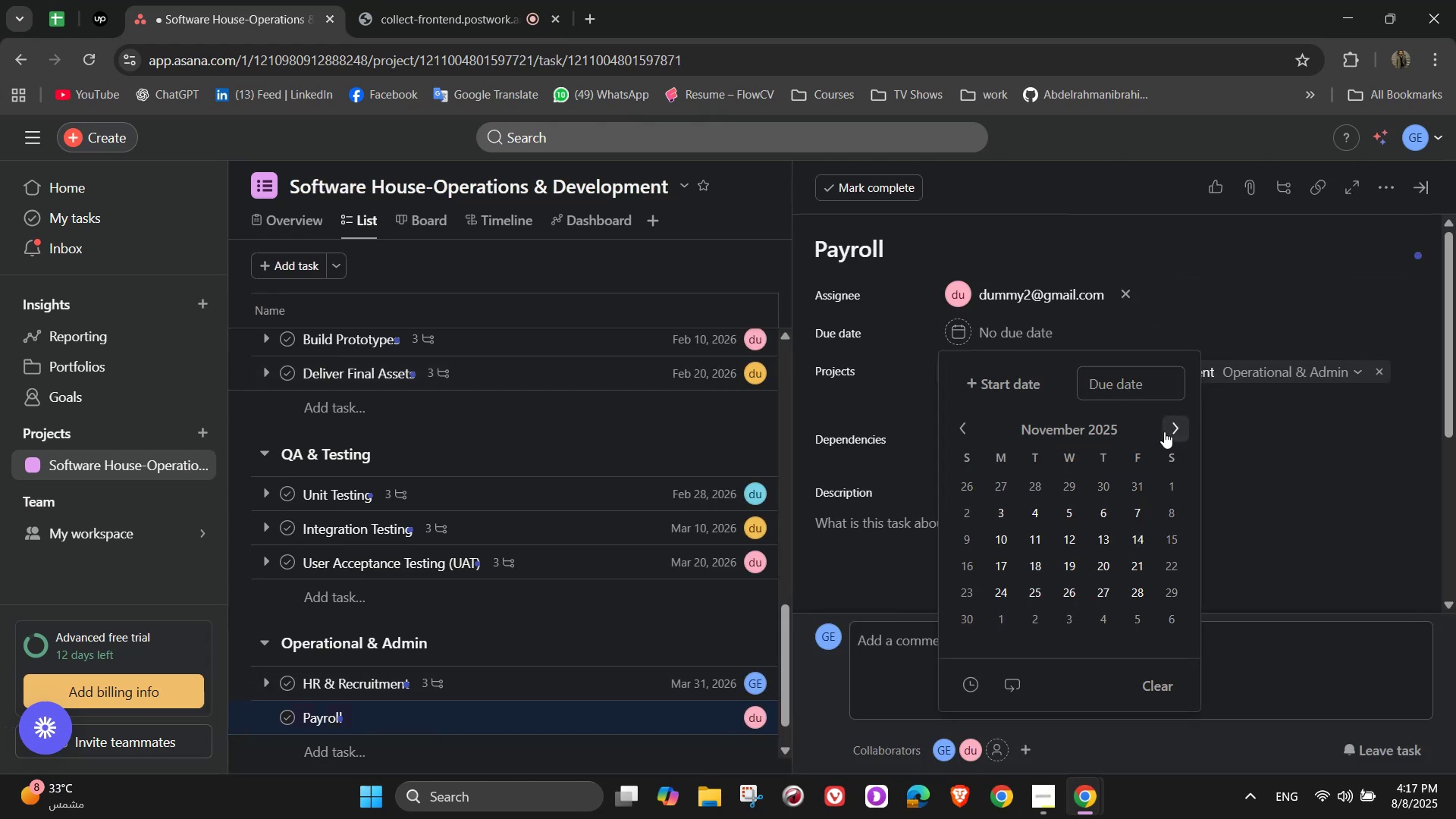 
triple_click([1165, 431])
 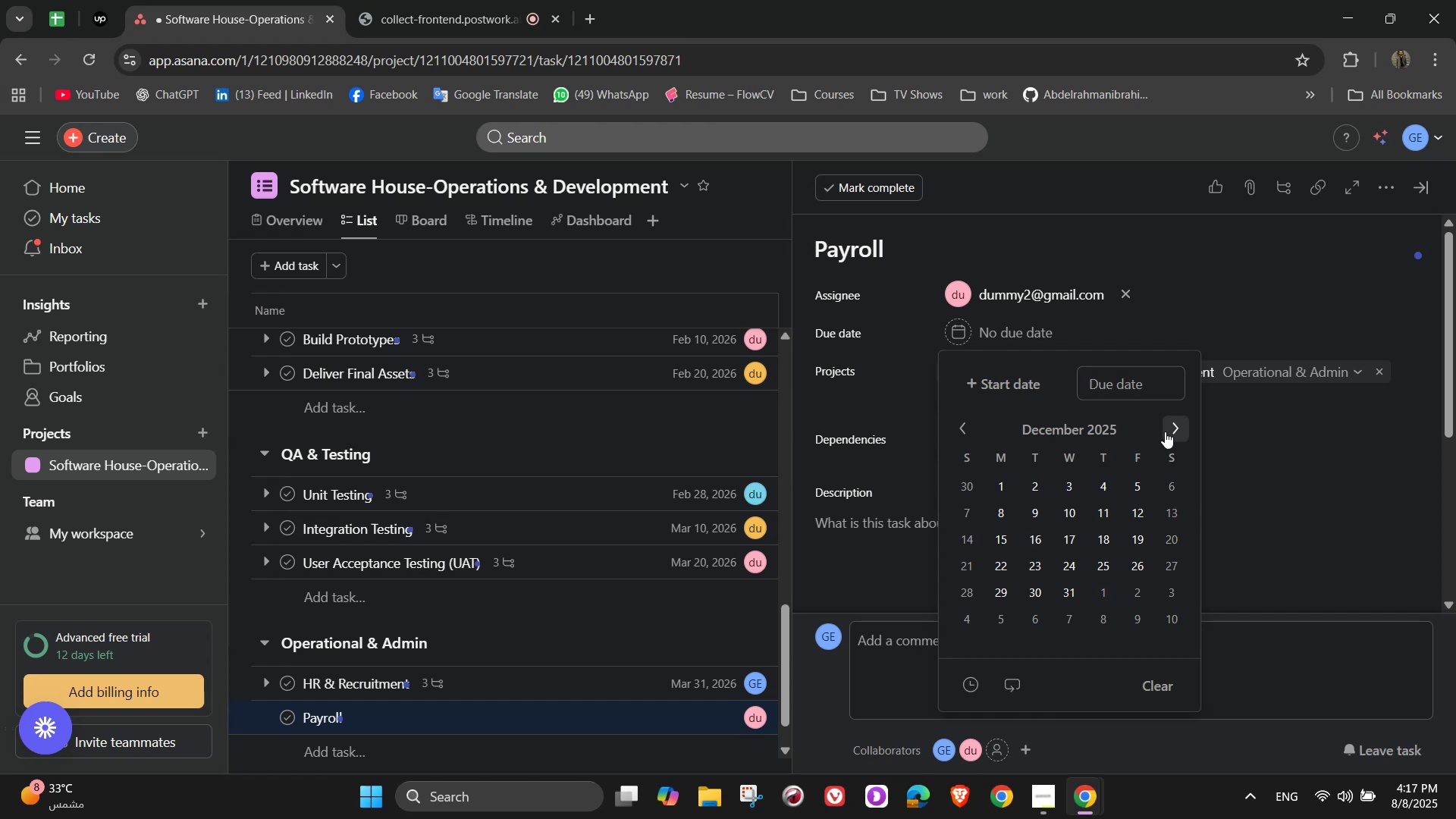 
triple_click([1165, 431])
 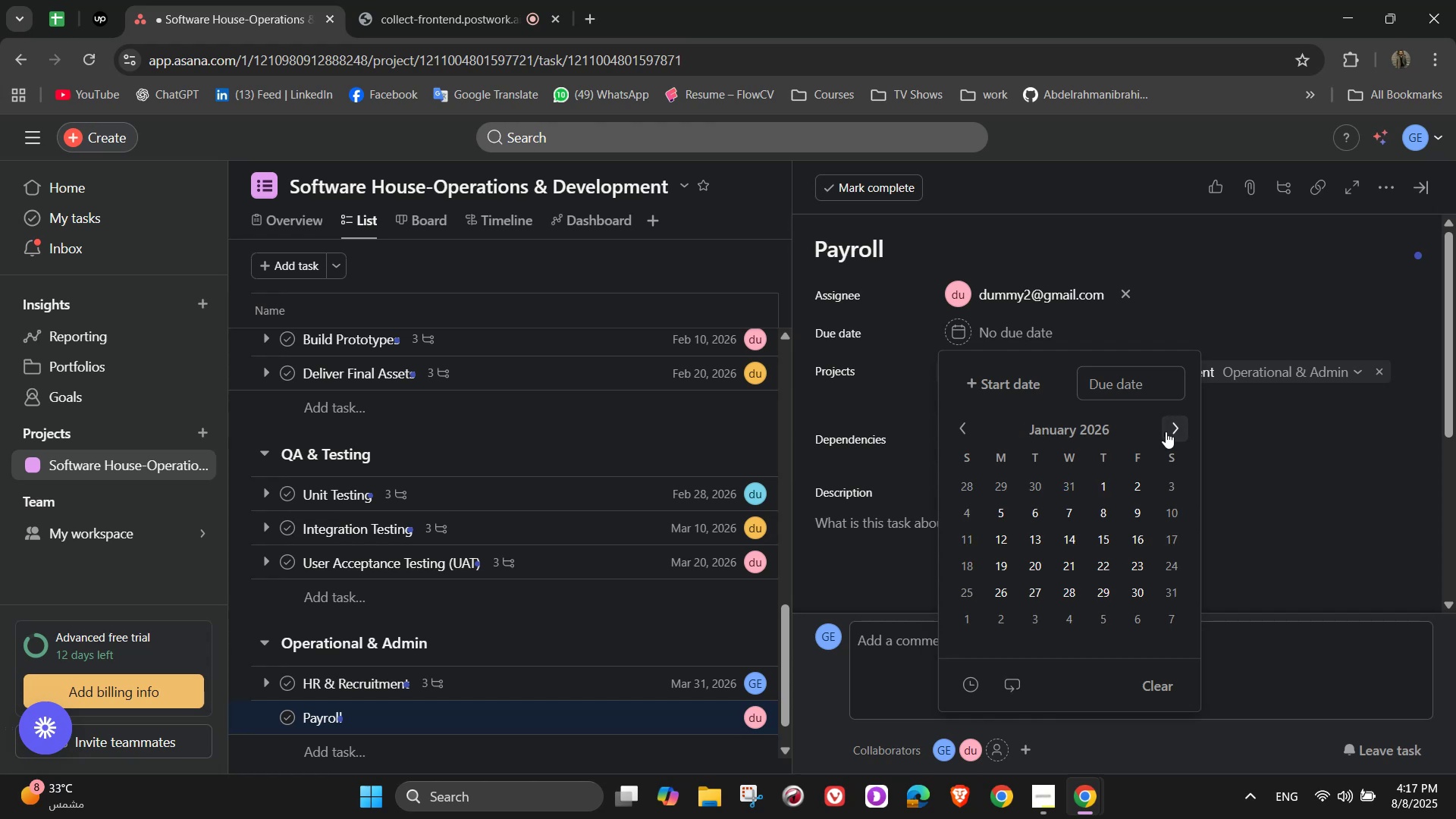 
double_click([1166, 431])
 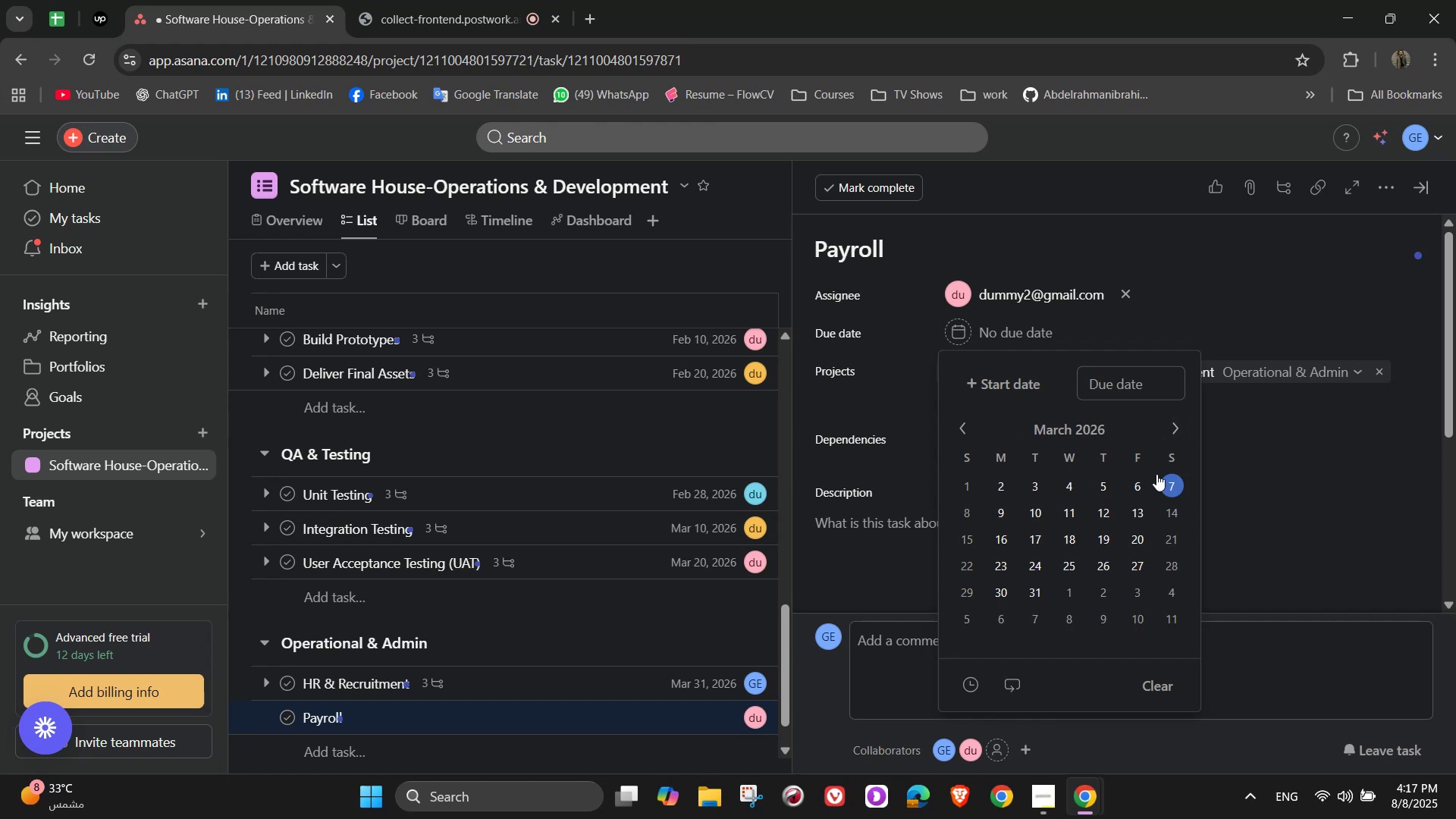 
left_click([1176, 430])
 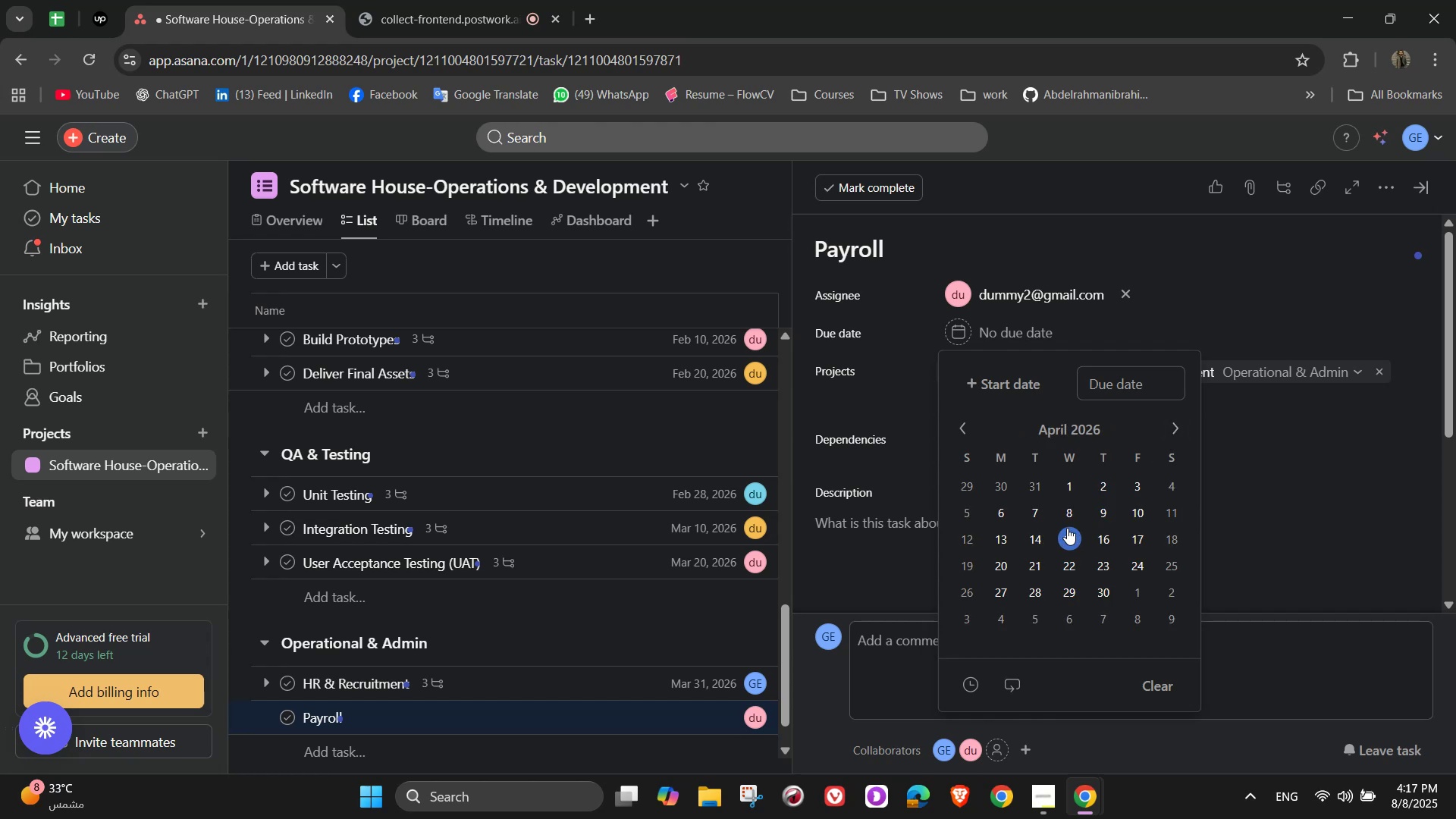 
left_click([1139, 522])
 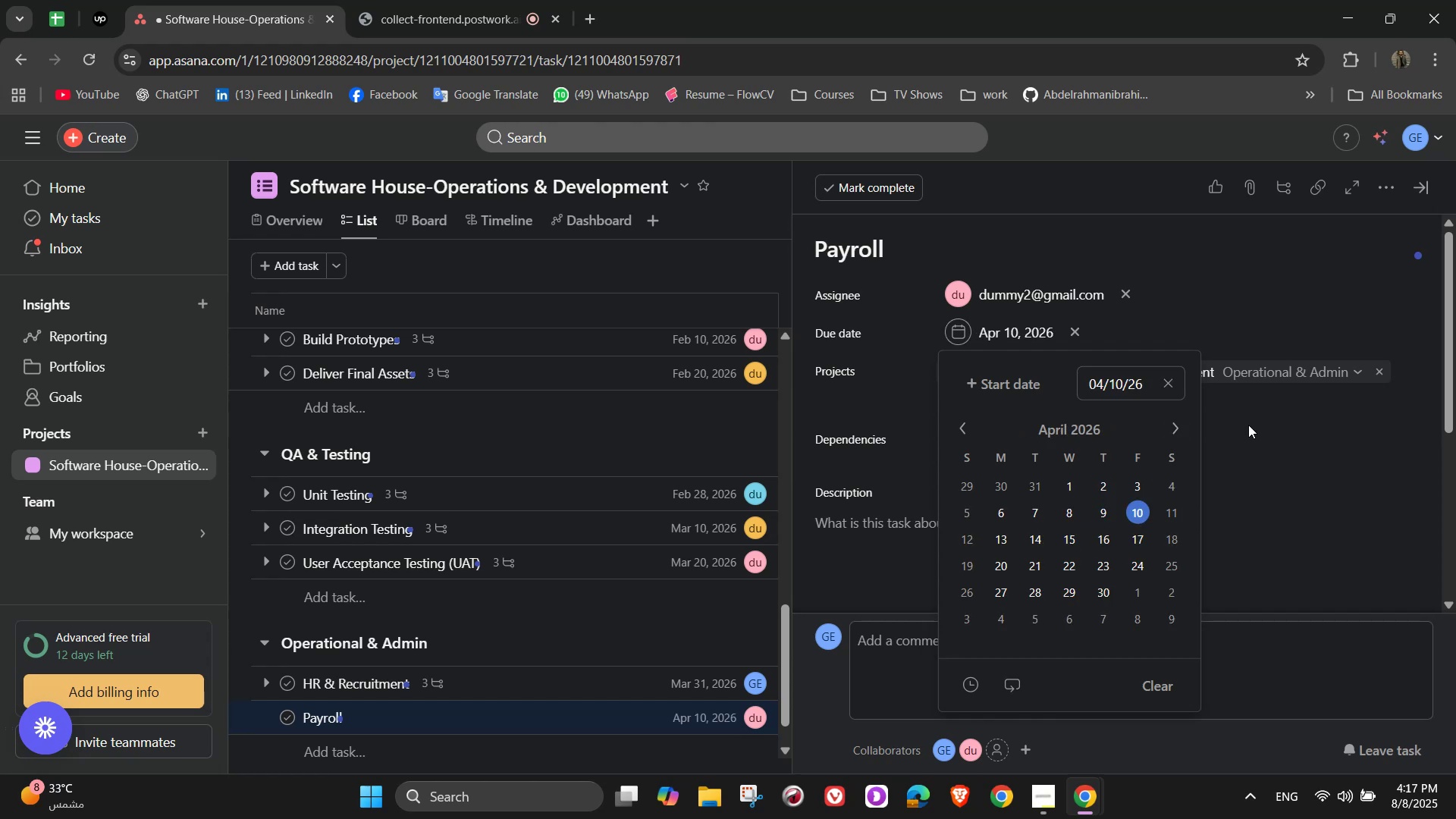 
left_click([1248, 425])
 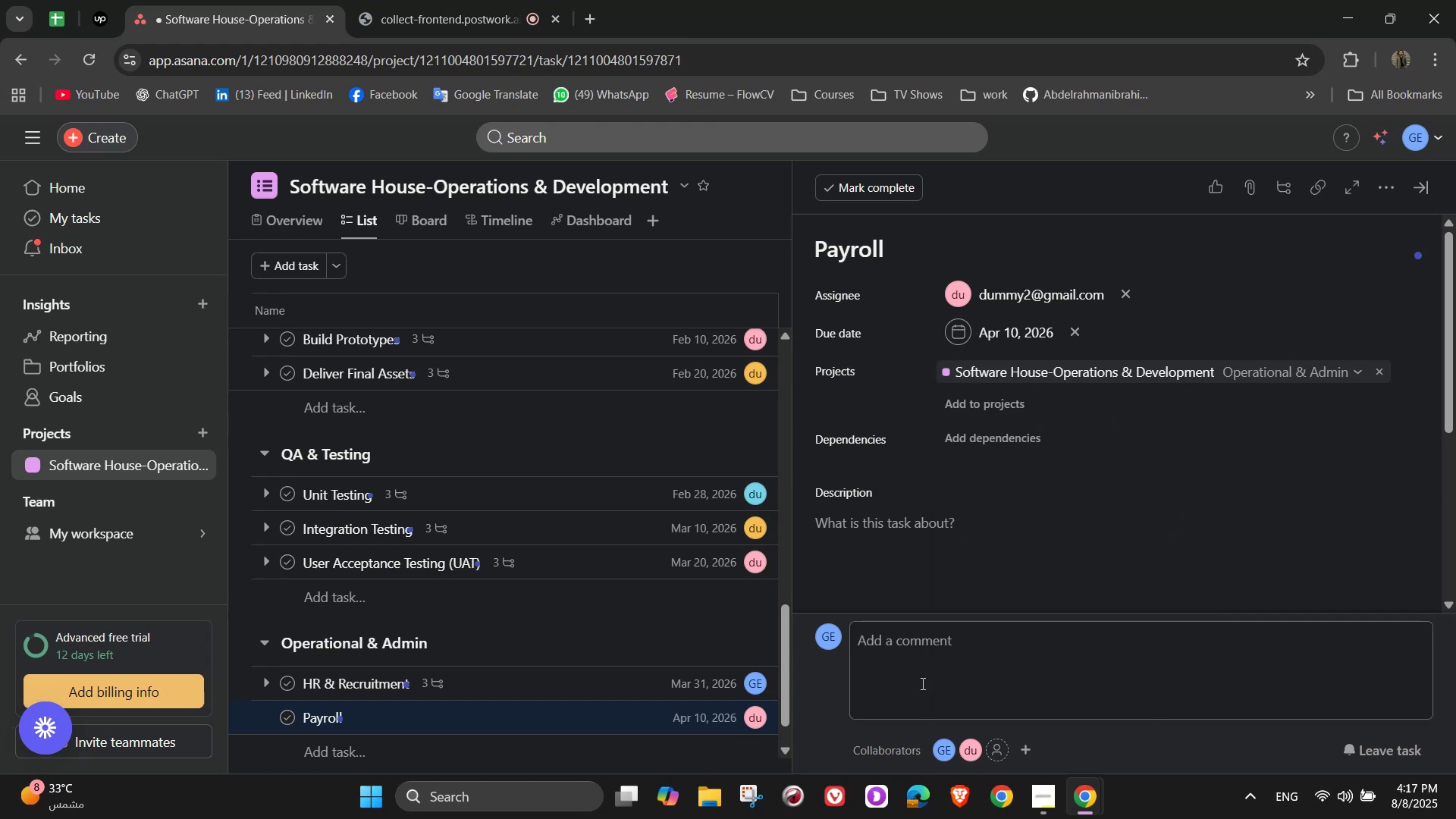 
left_click([953, 586])
 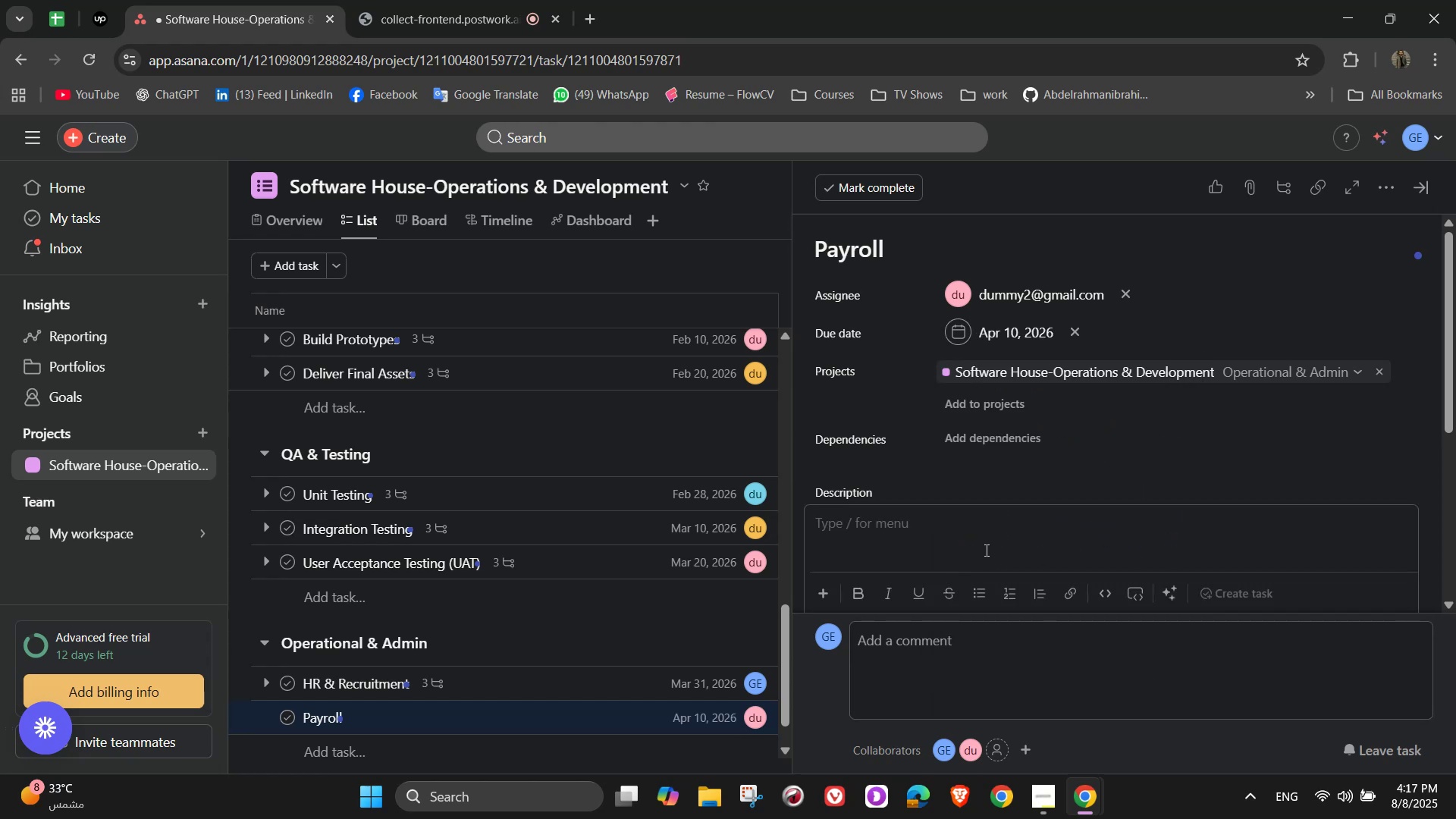 
type(Manage payment for staff and contractors)
 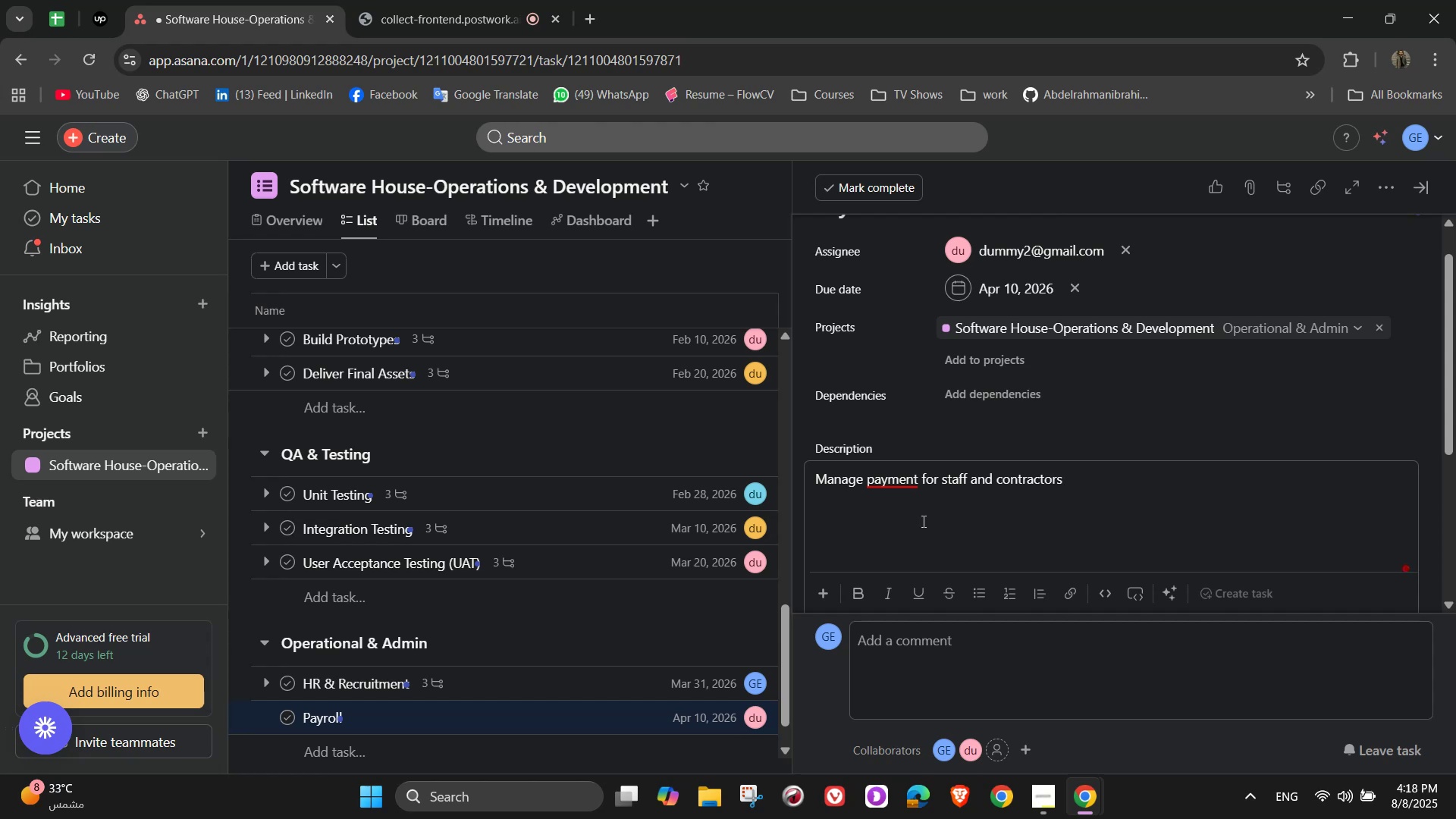 
left_click([918, 483])
 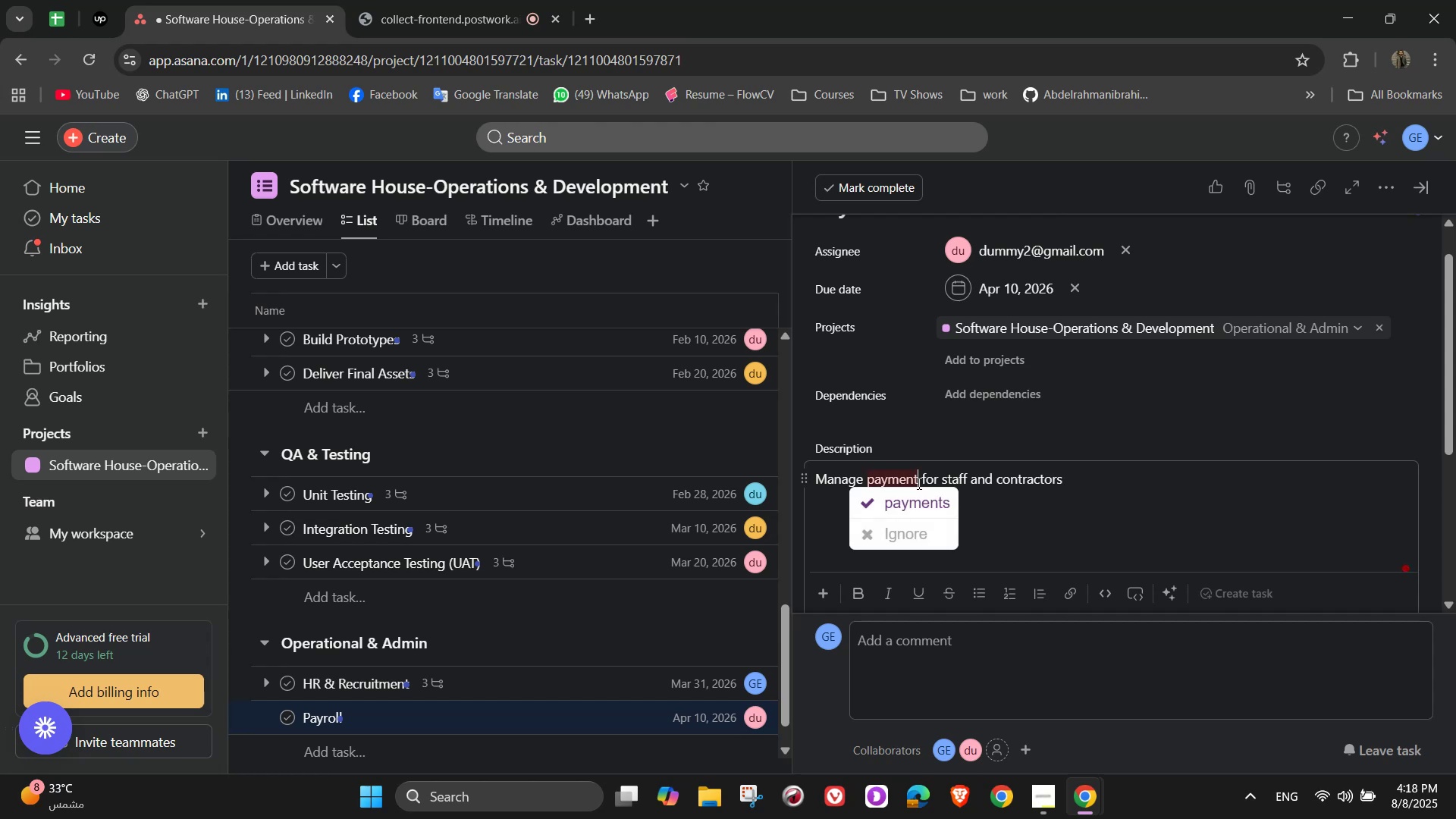 
key(S)
 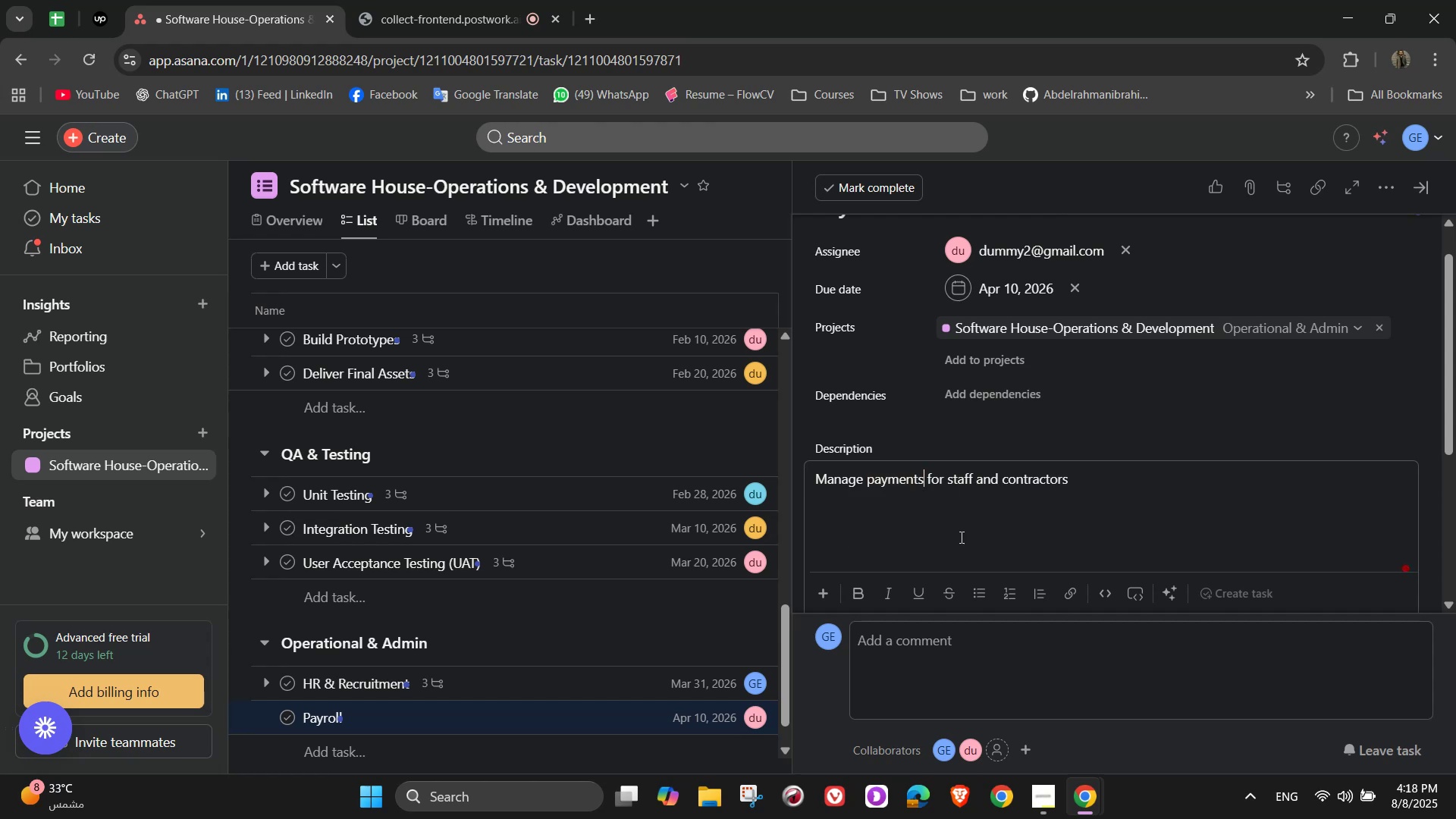 
scroll: coordinate [969, 517], scroll_direction: down, amount: 1.0
 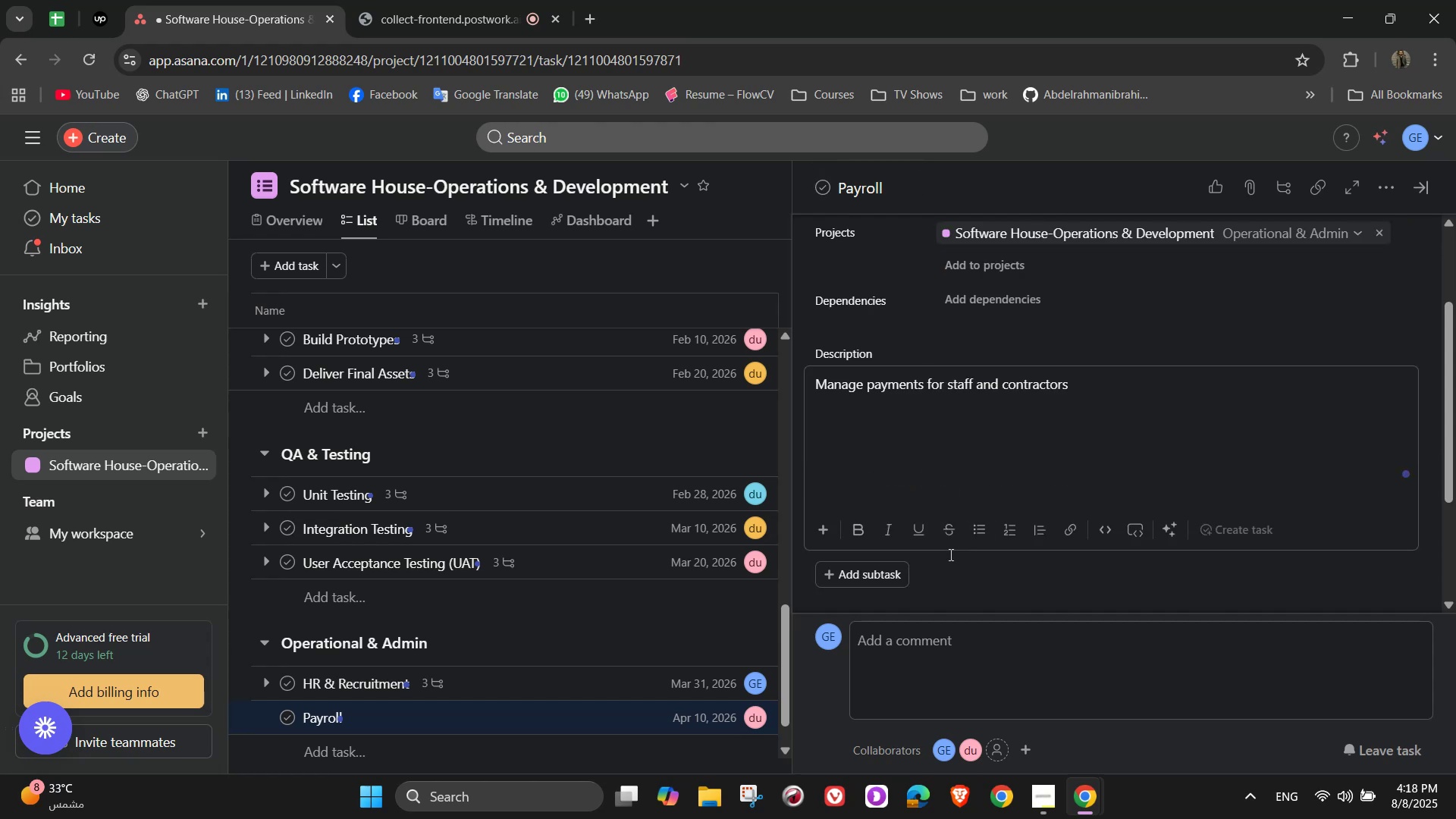 
left_click([905, 573])
 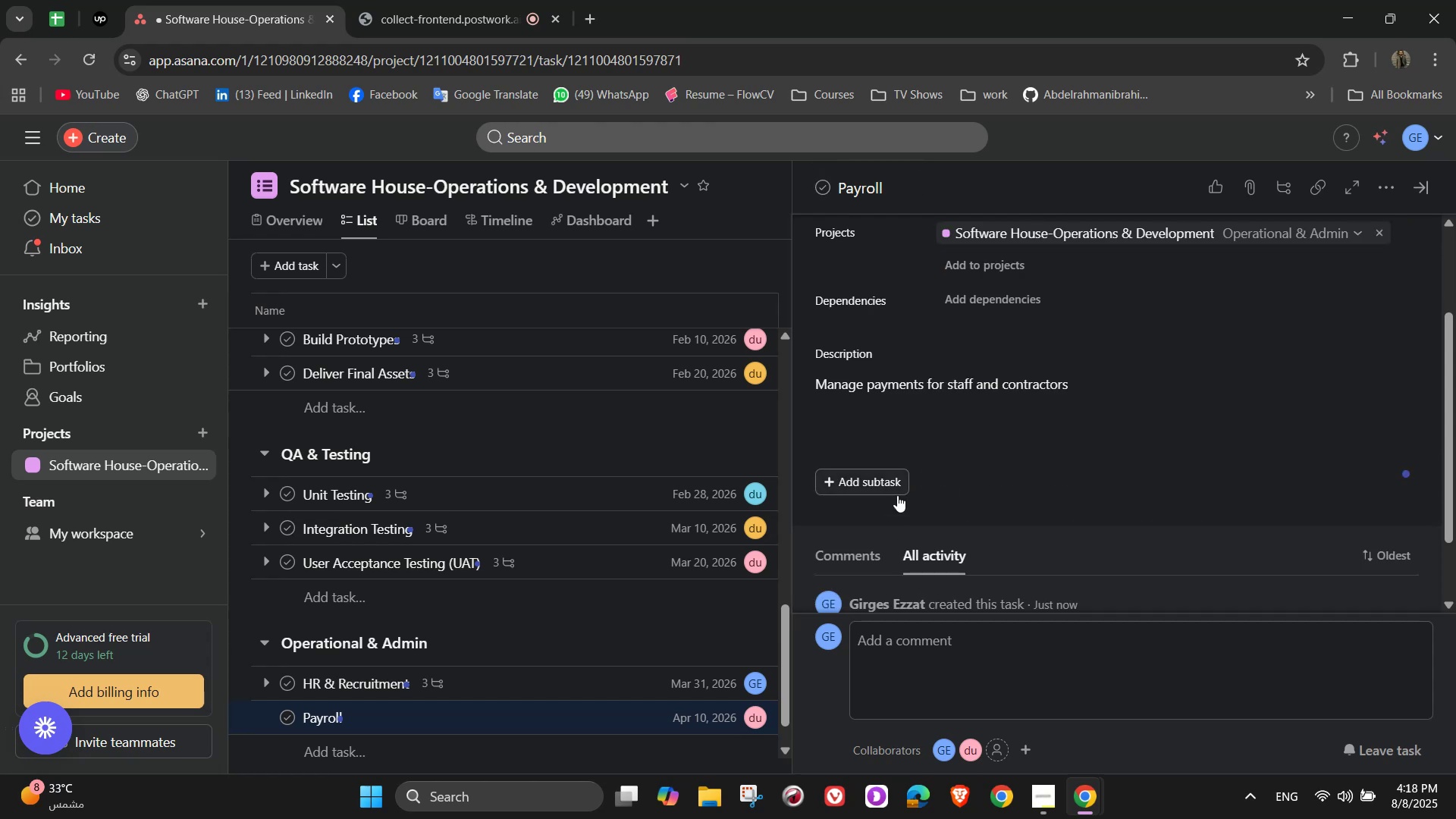 
left_click([897, 492])
 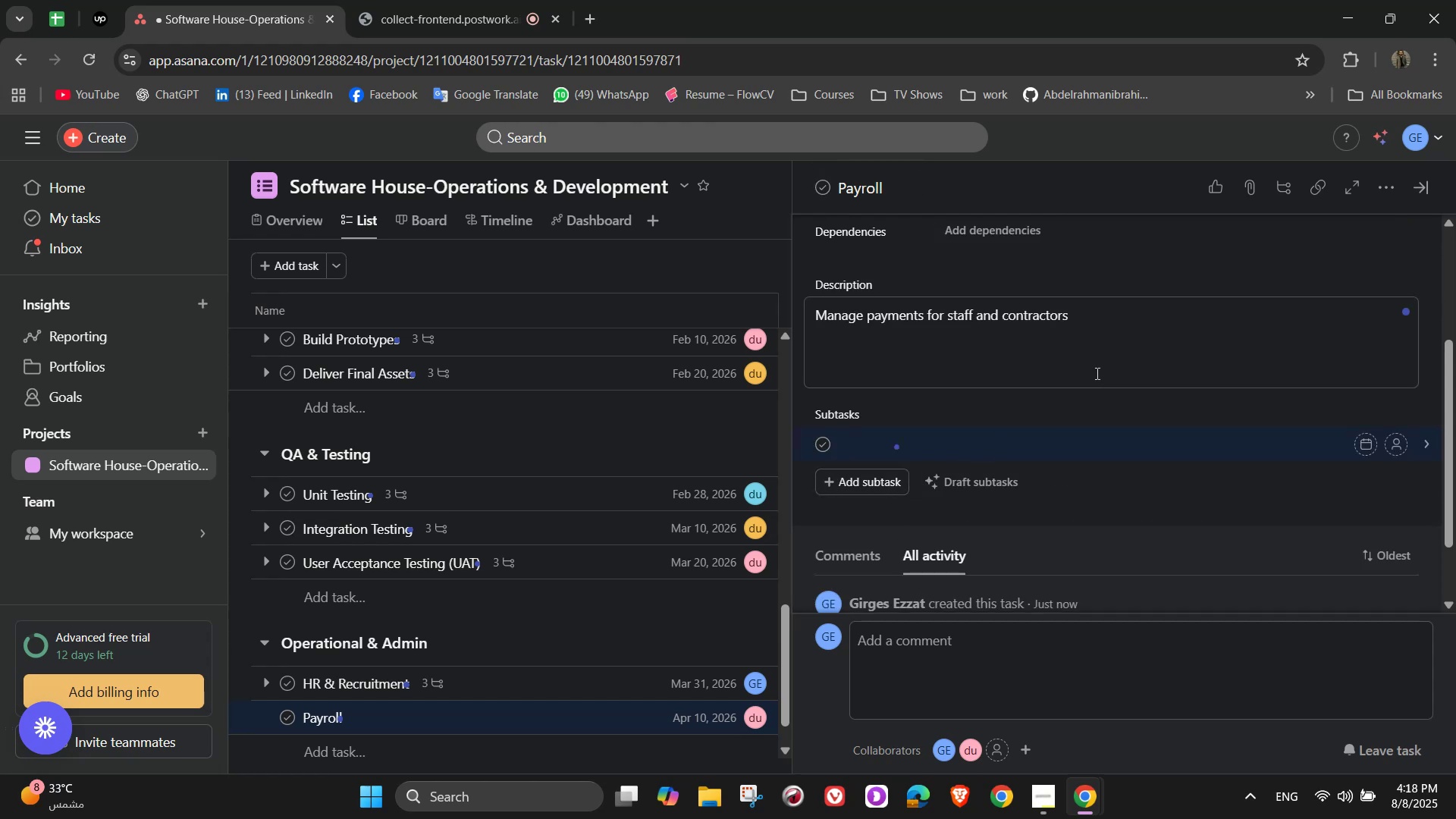 
type(Calculate salaries)
 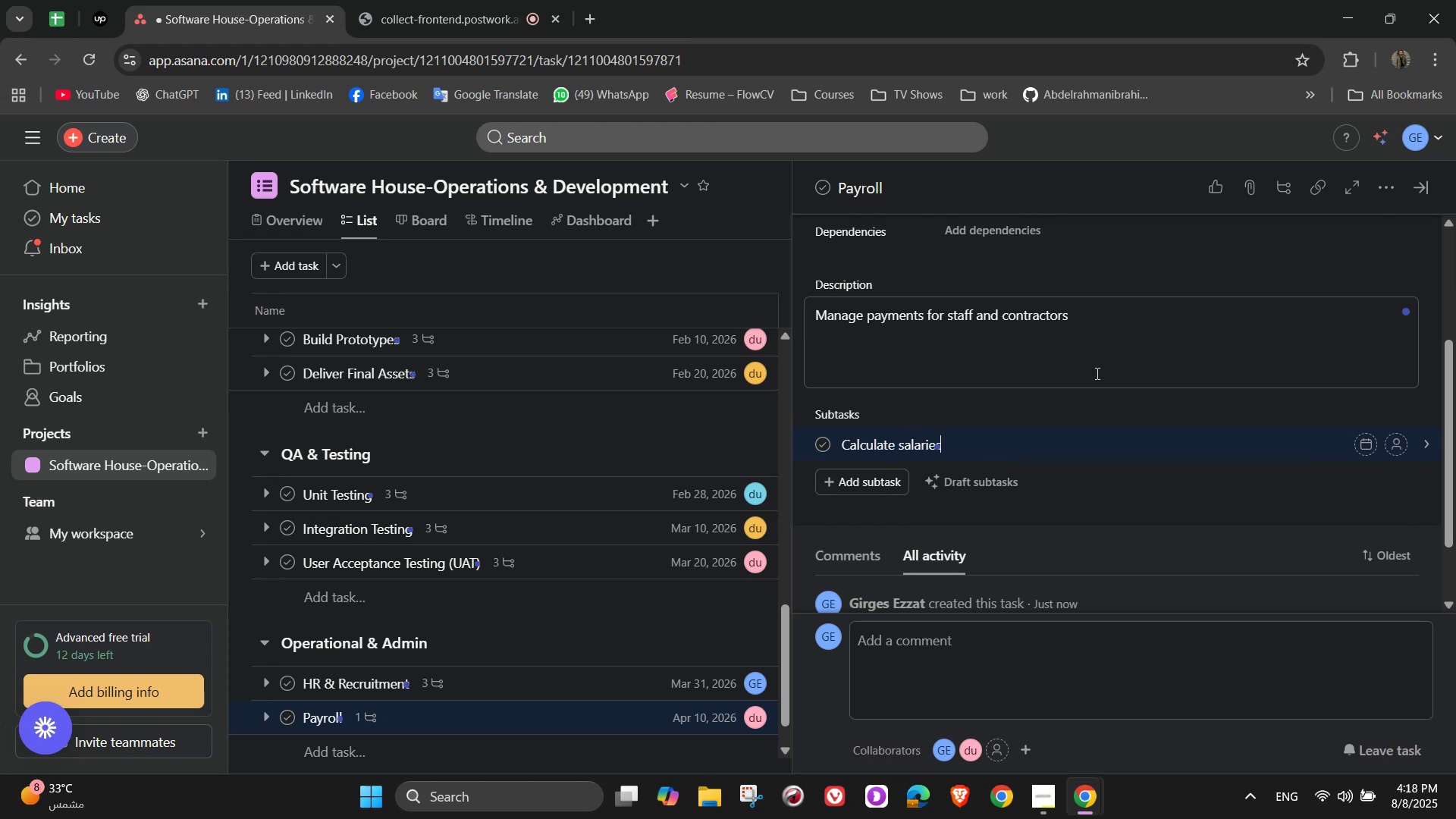 
key(Enter)
 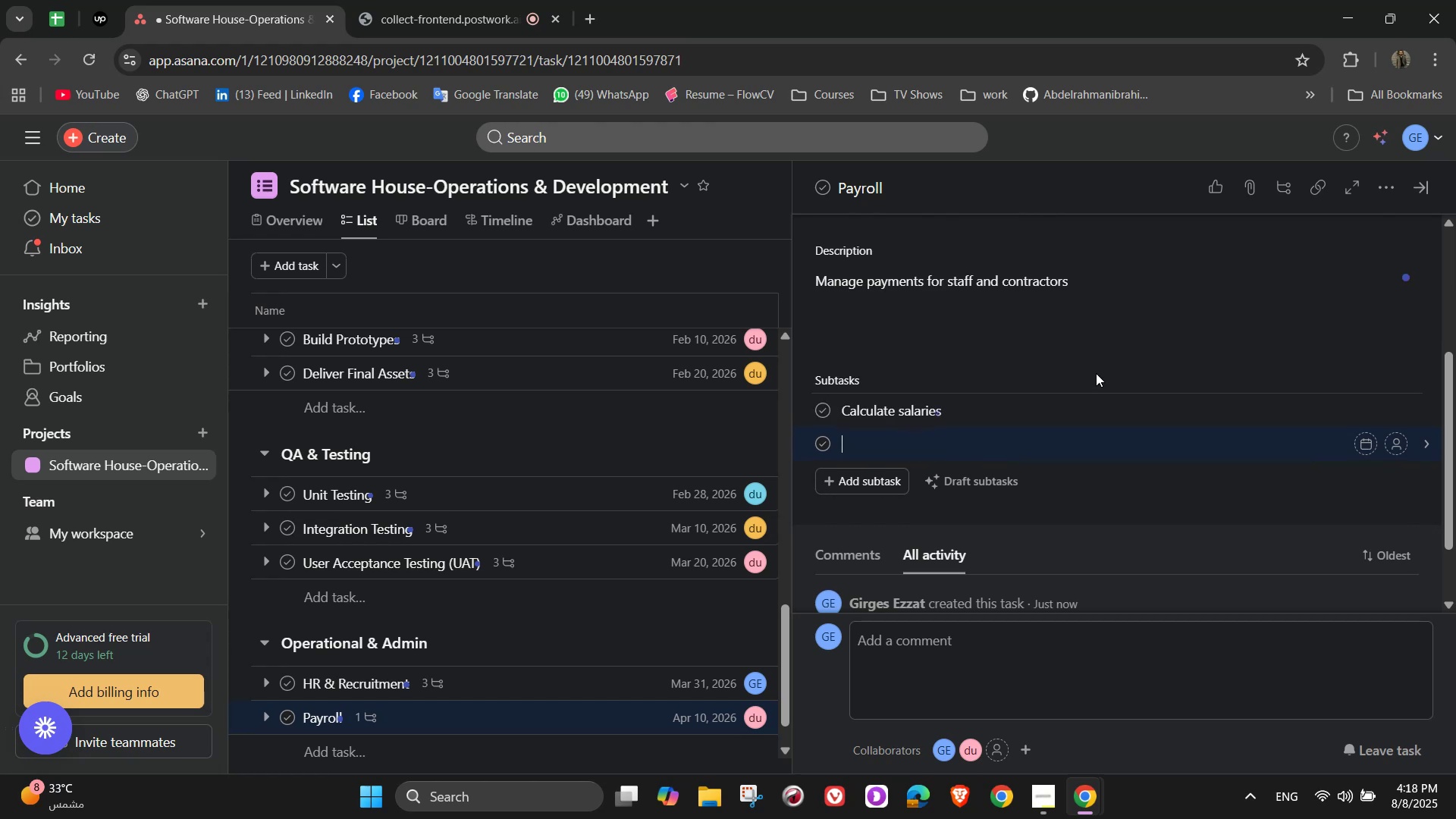 
type(Process payments)
 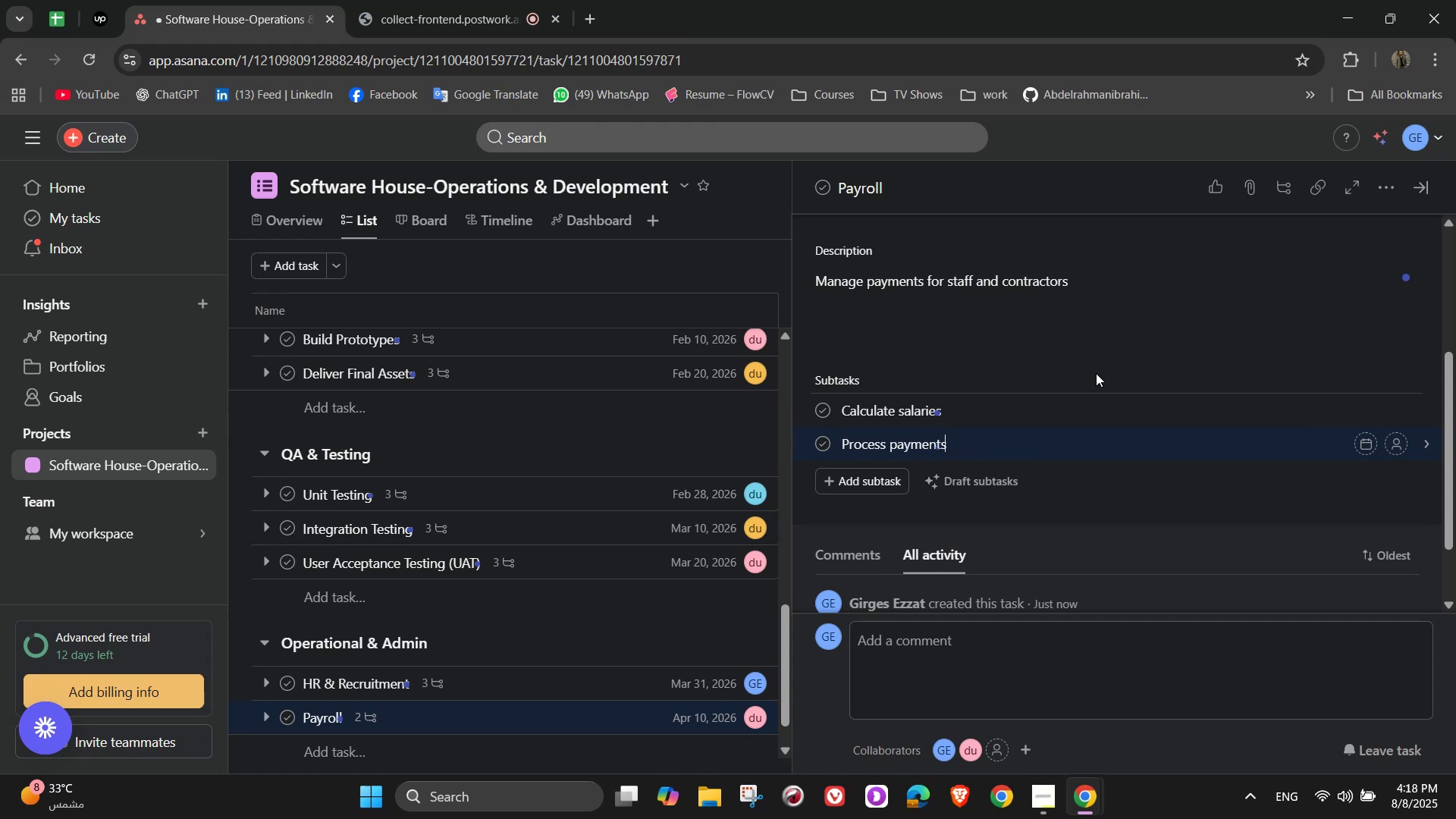 
key(Enter)
 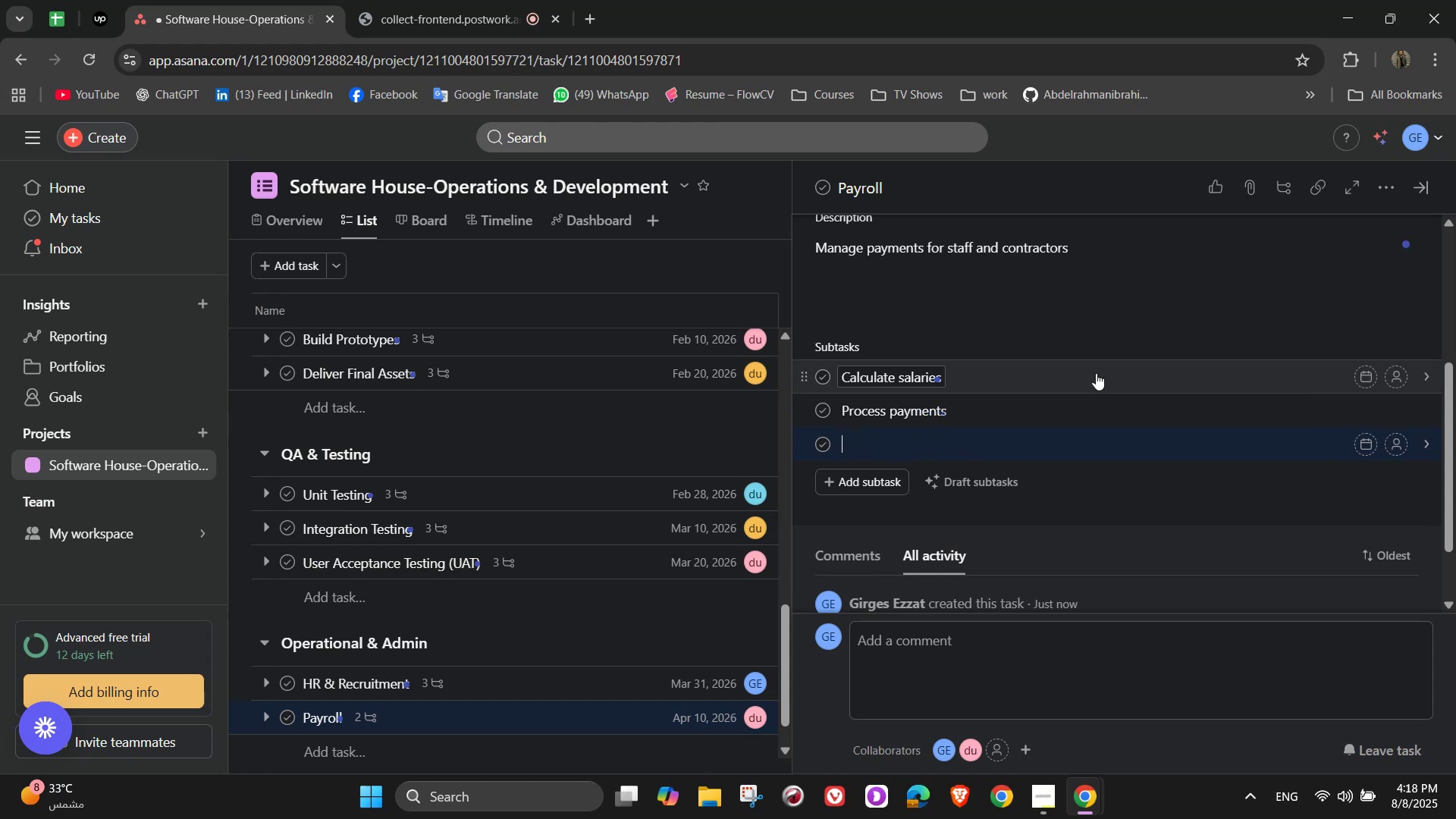 
type(s)
key(Backspace)
type(Send payslips)
 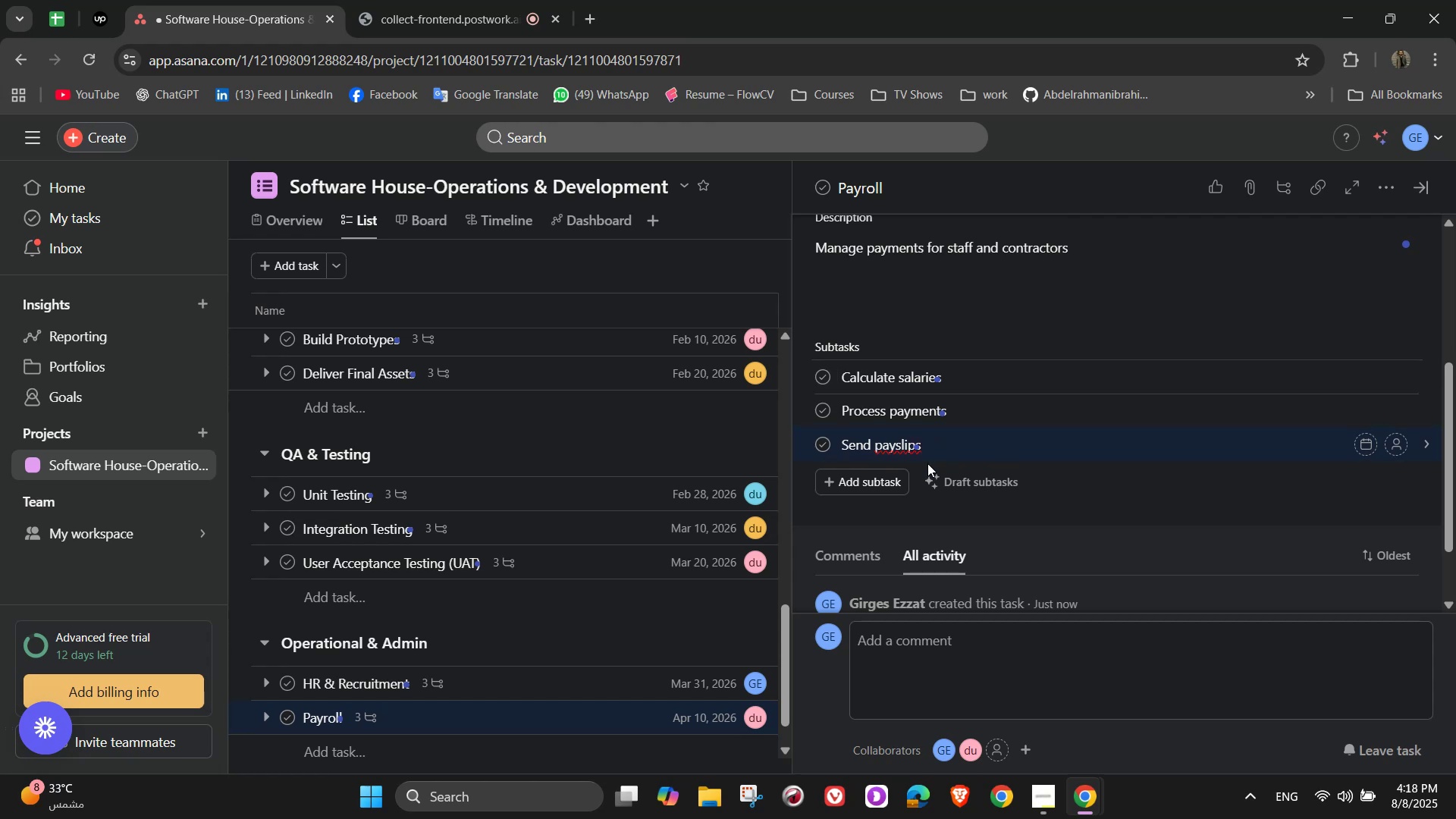 
wait(12.35)
 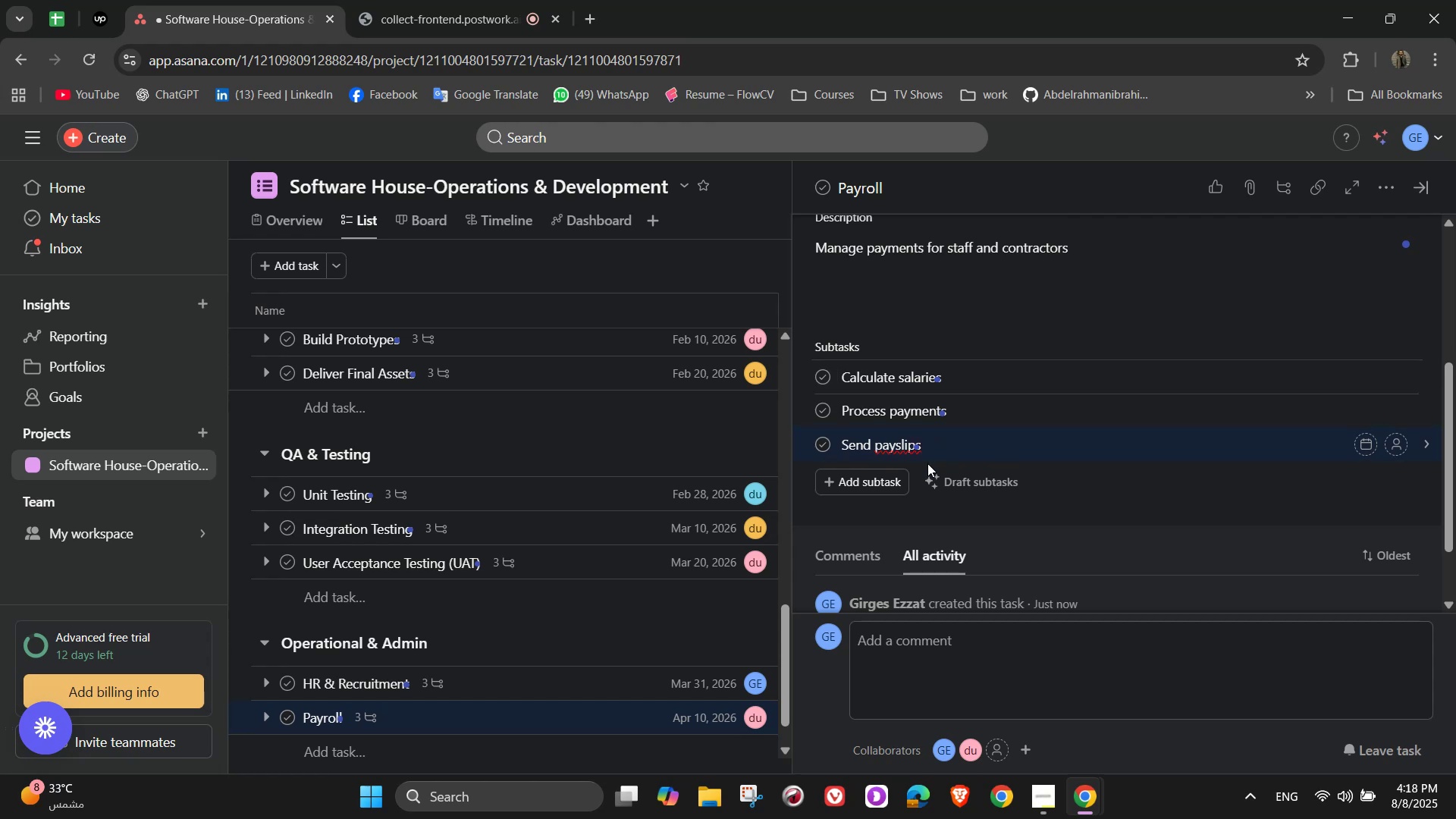 
left_click([1001, 308])
 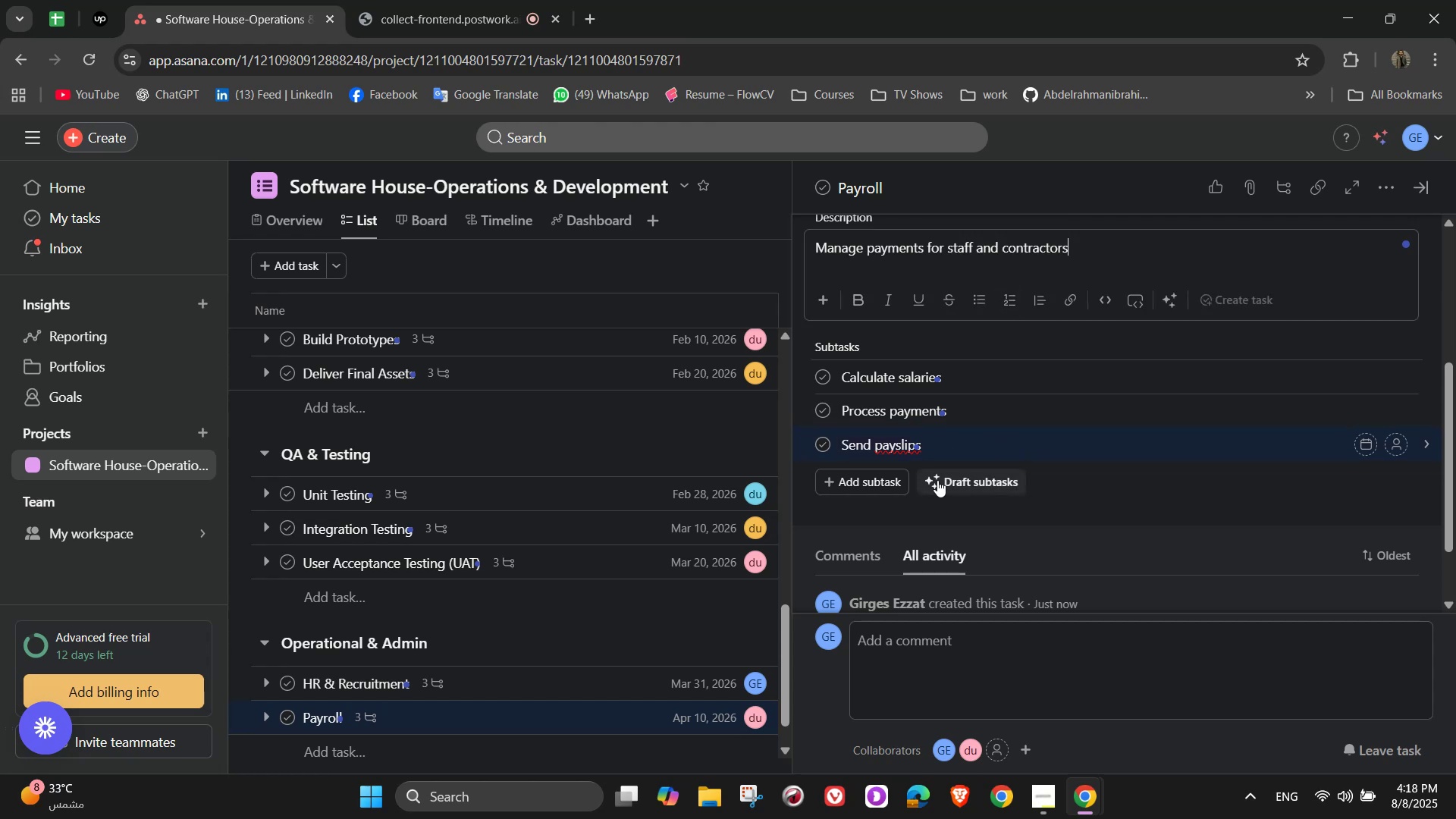 
scroll: coordinate [1025, 428], scroll_direction: up, amount: 3.0
 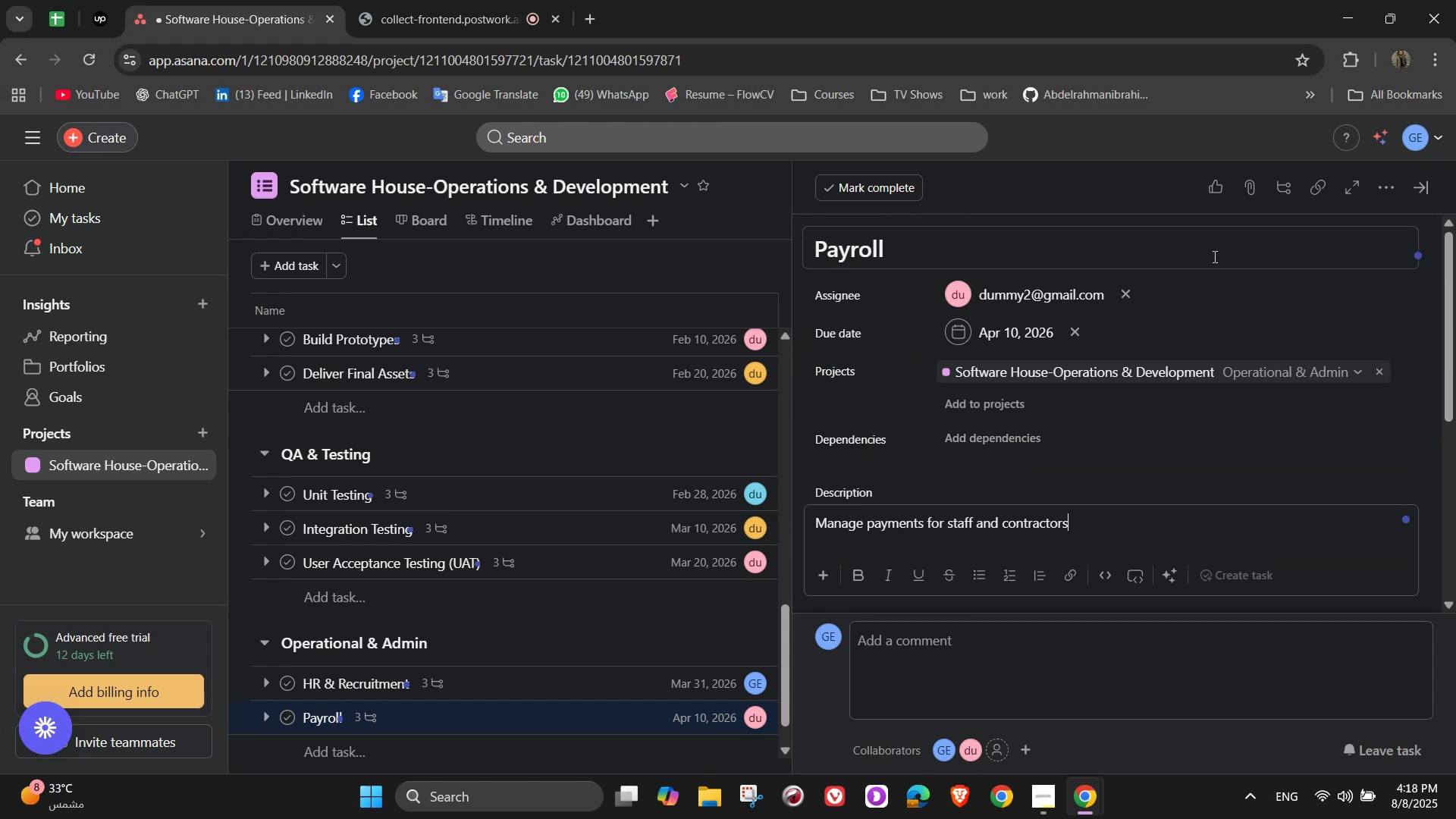 
left_click([1233, 256])
 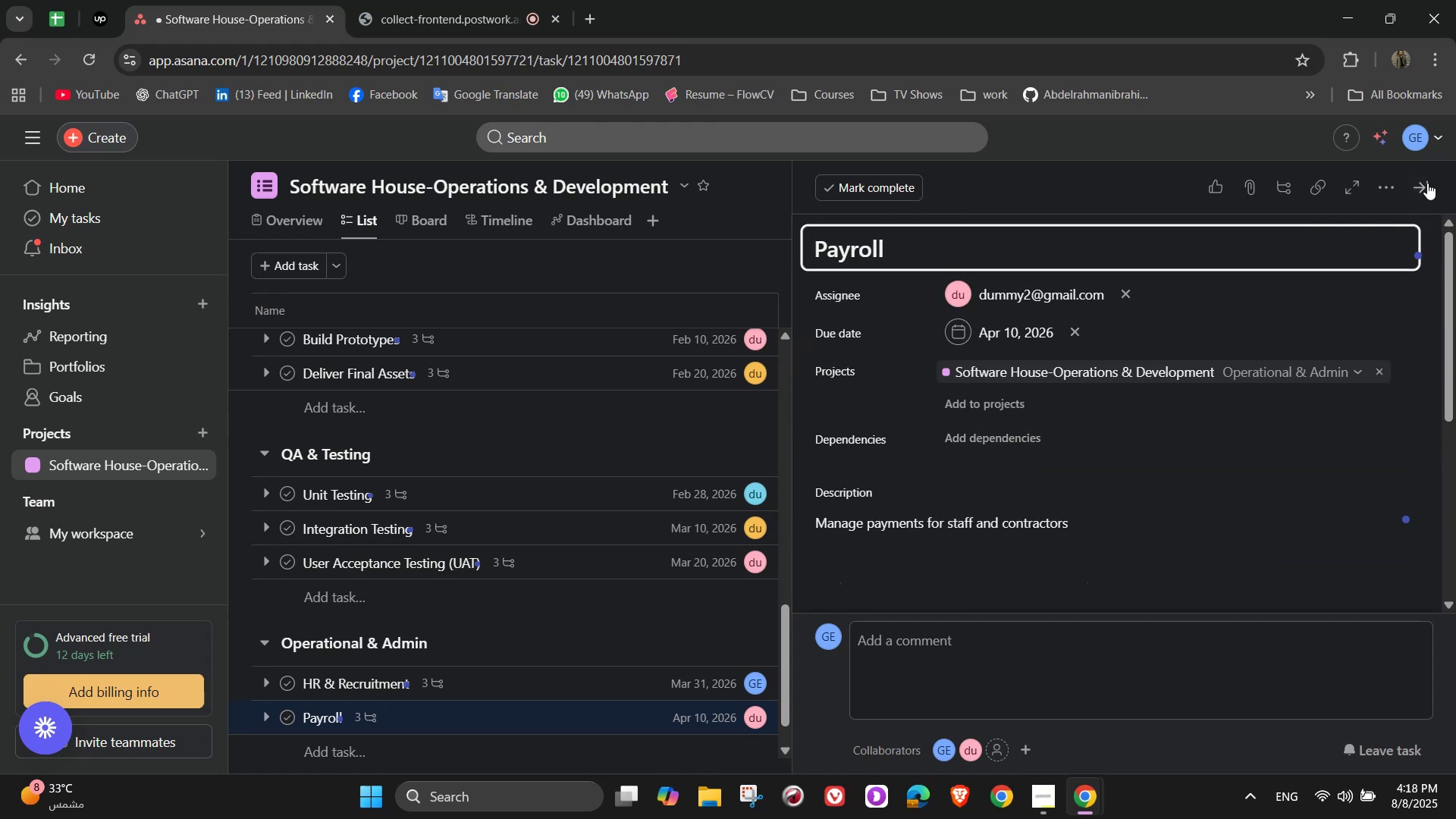 
left_click([1425, 182])
 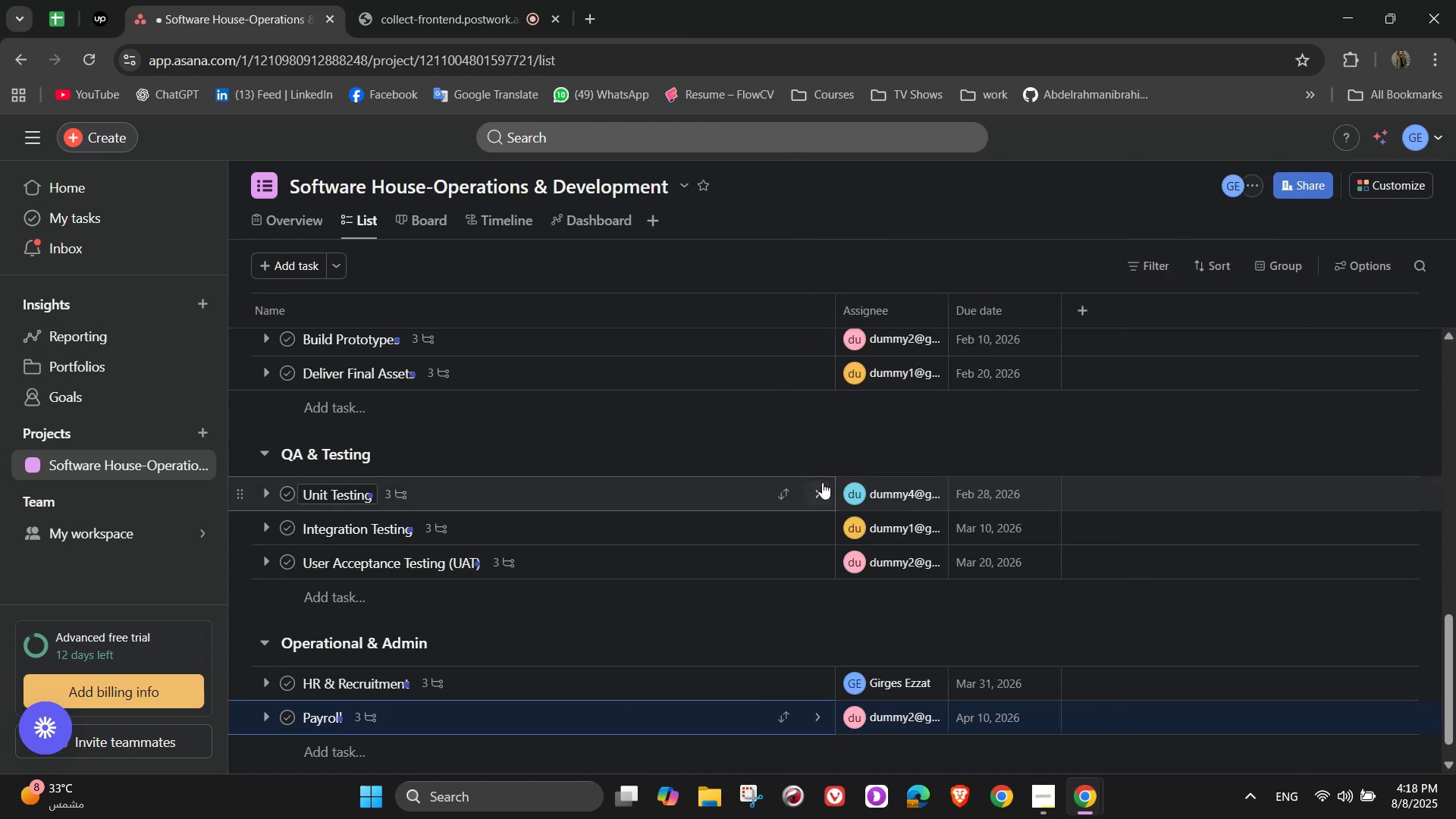 
scroll: coordinate [628, 467], scroll_direction: down, amount: 3.0
 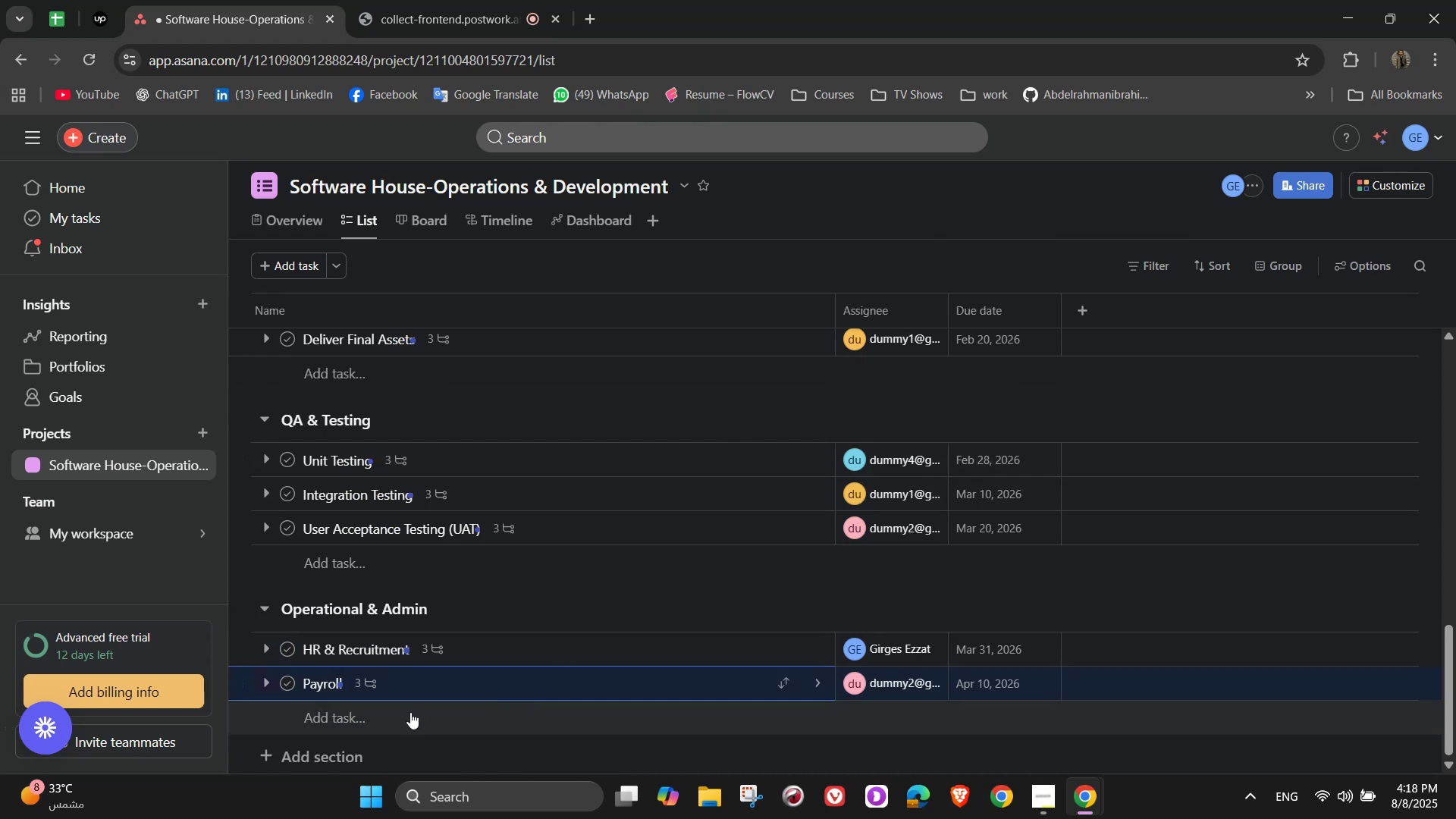 
left_click([410, 712])
 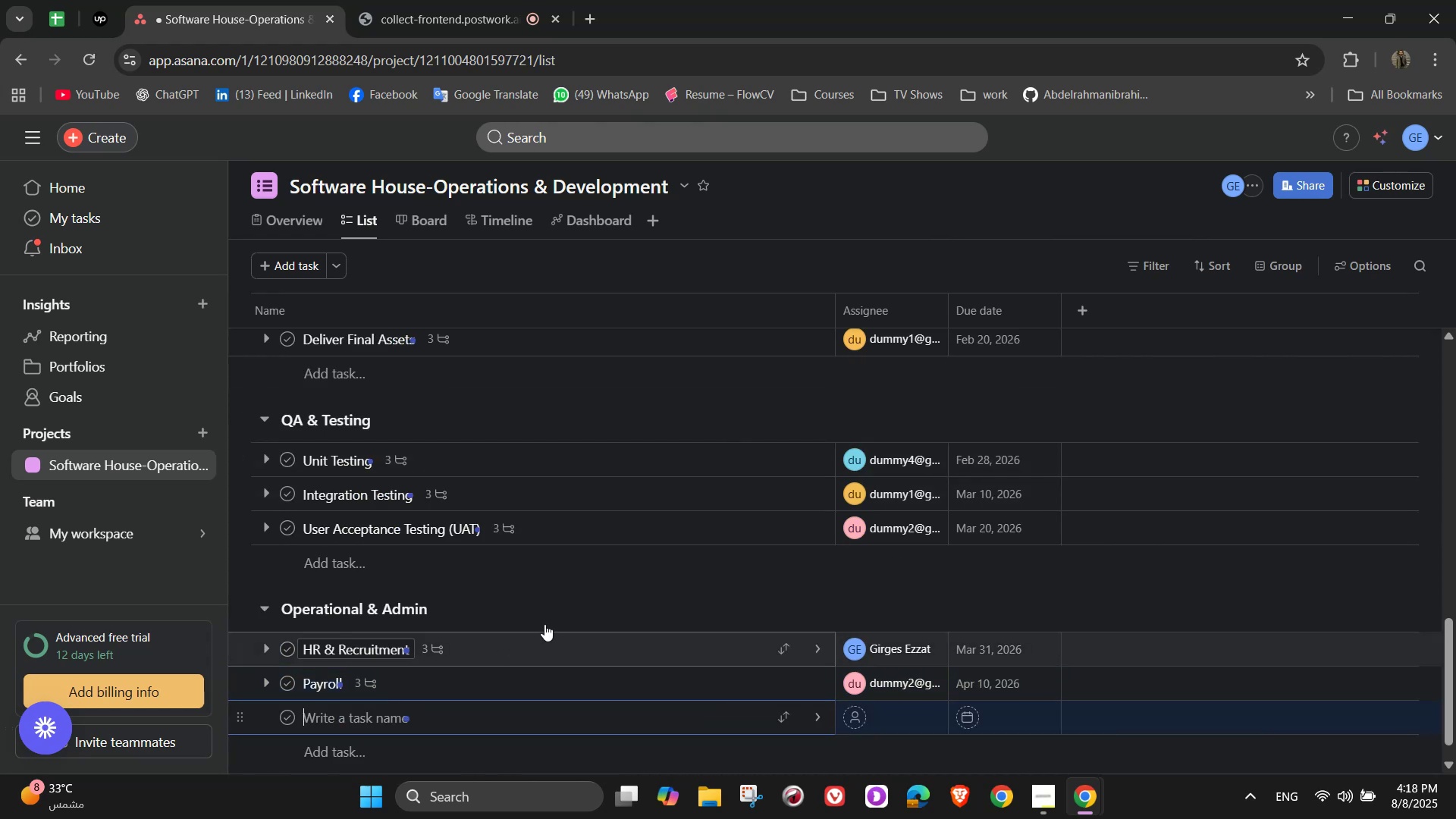 
type(Invoicing )
key(Backspace)
 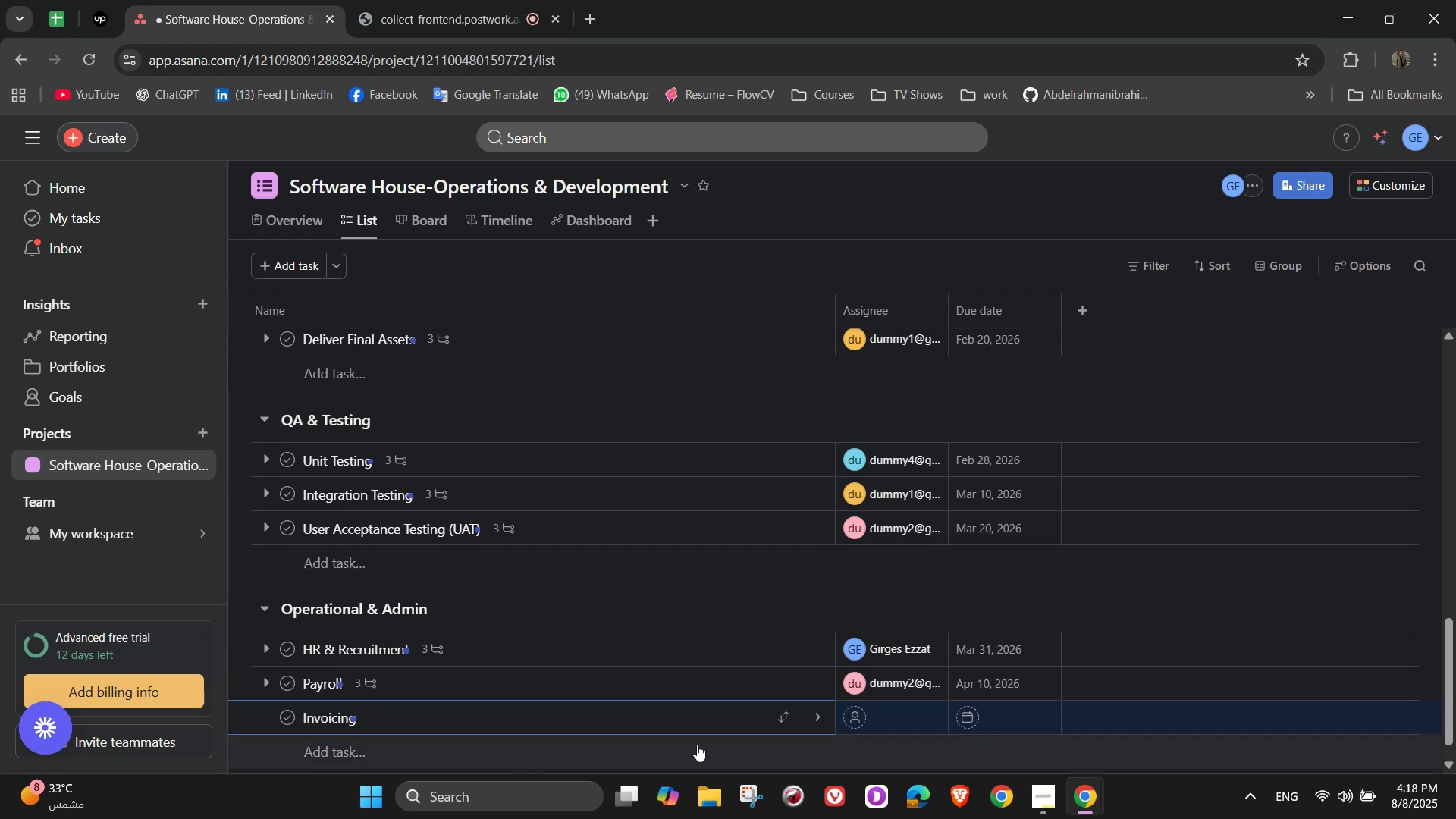 
left_click([817, 709])
 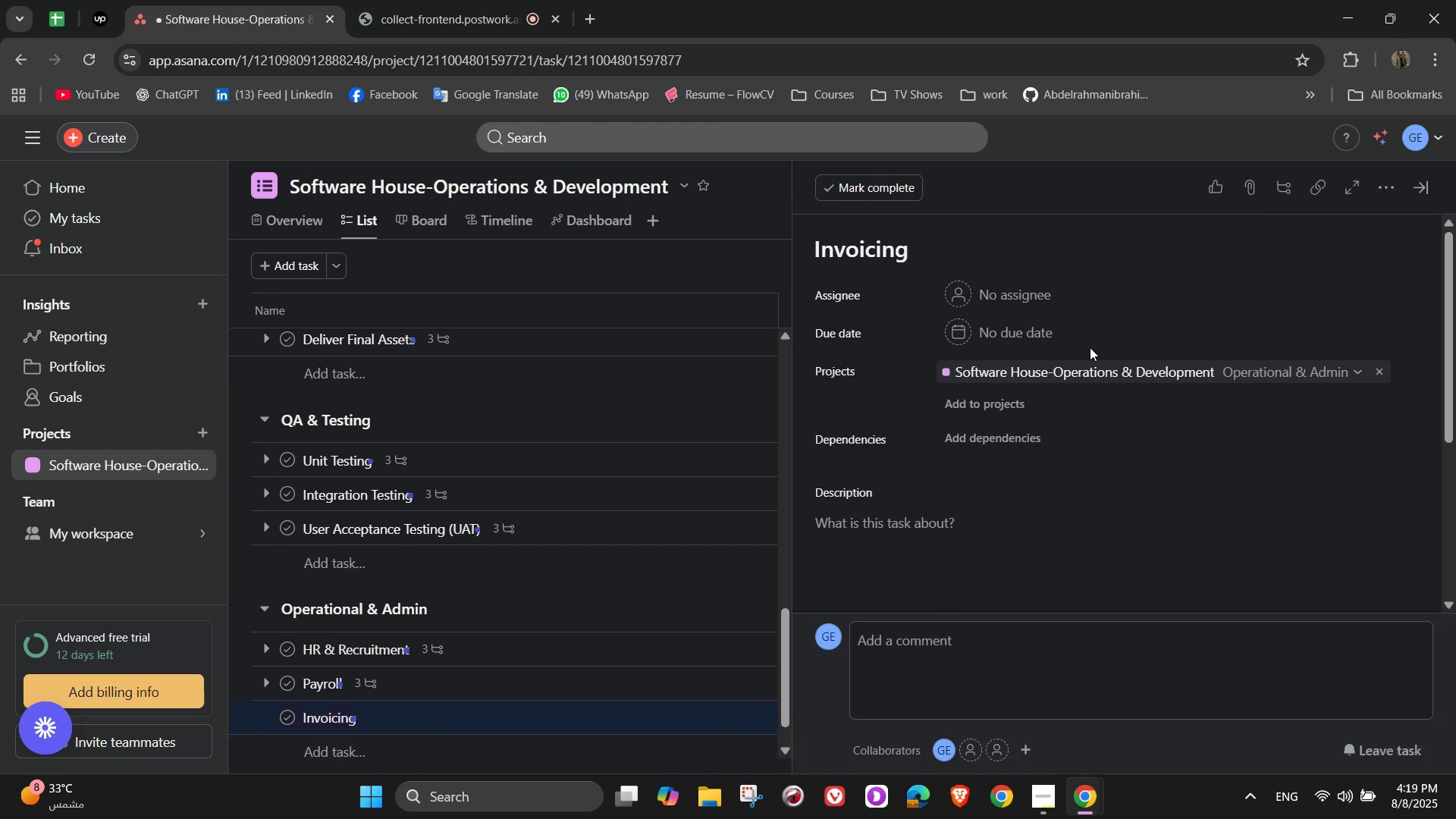 
left_click([1033, 307])
 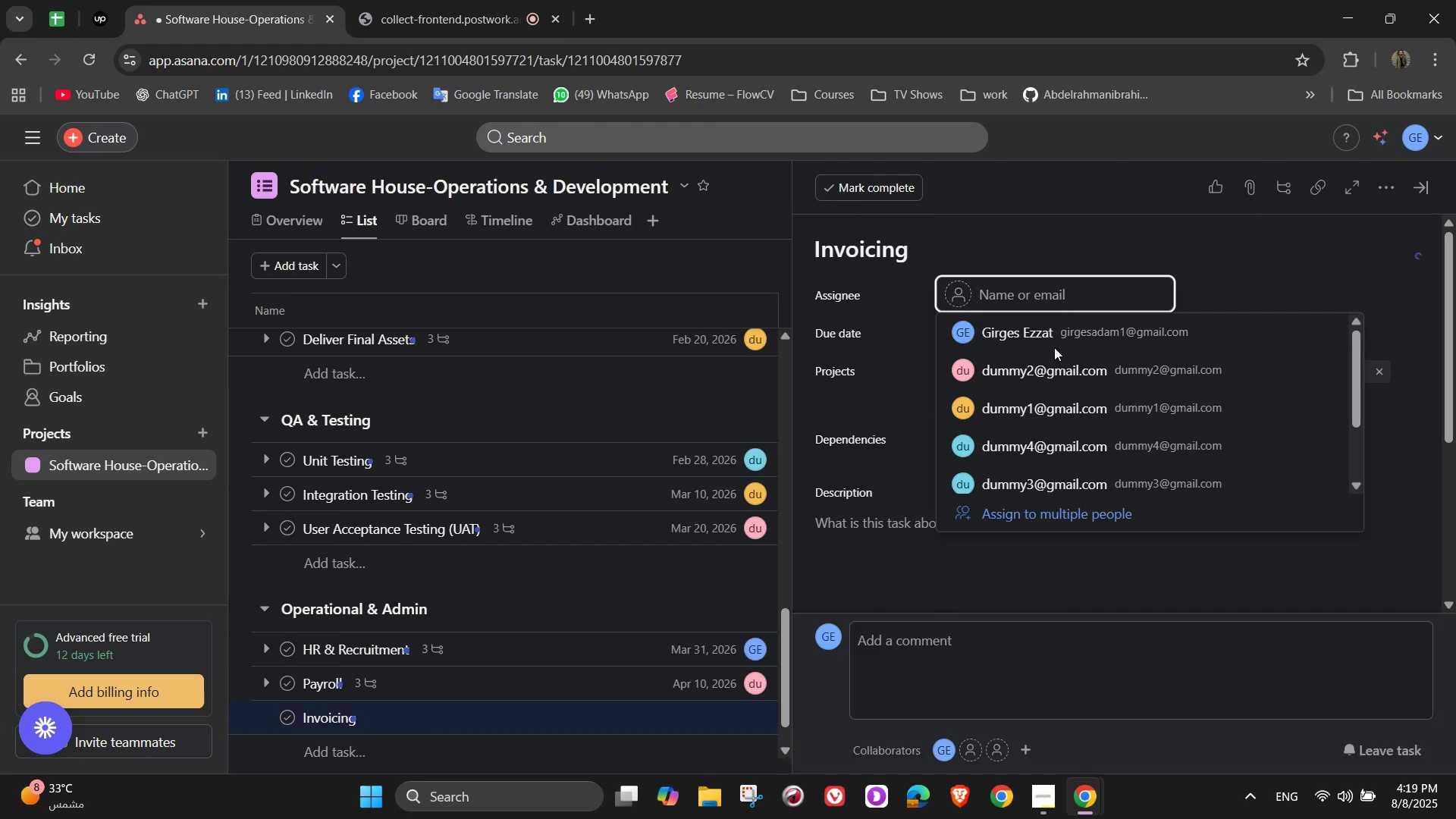 
left_click([1062, 408])
 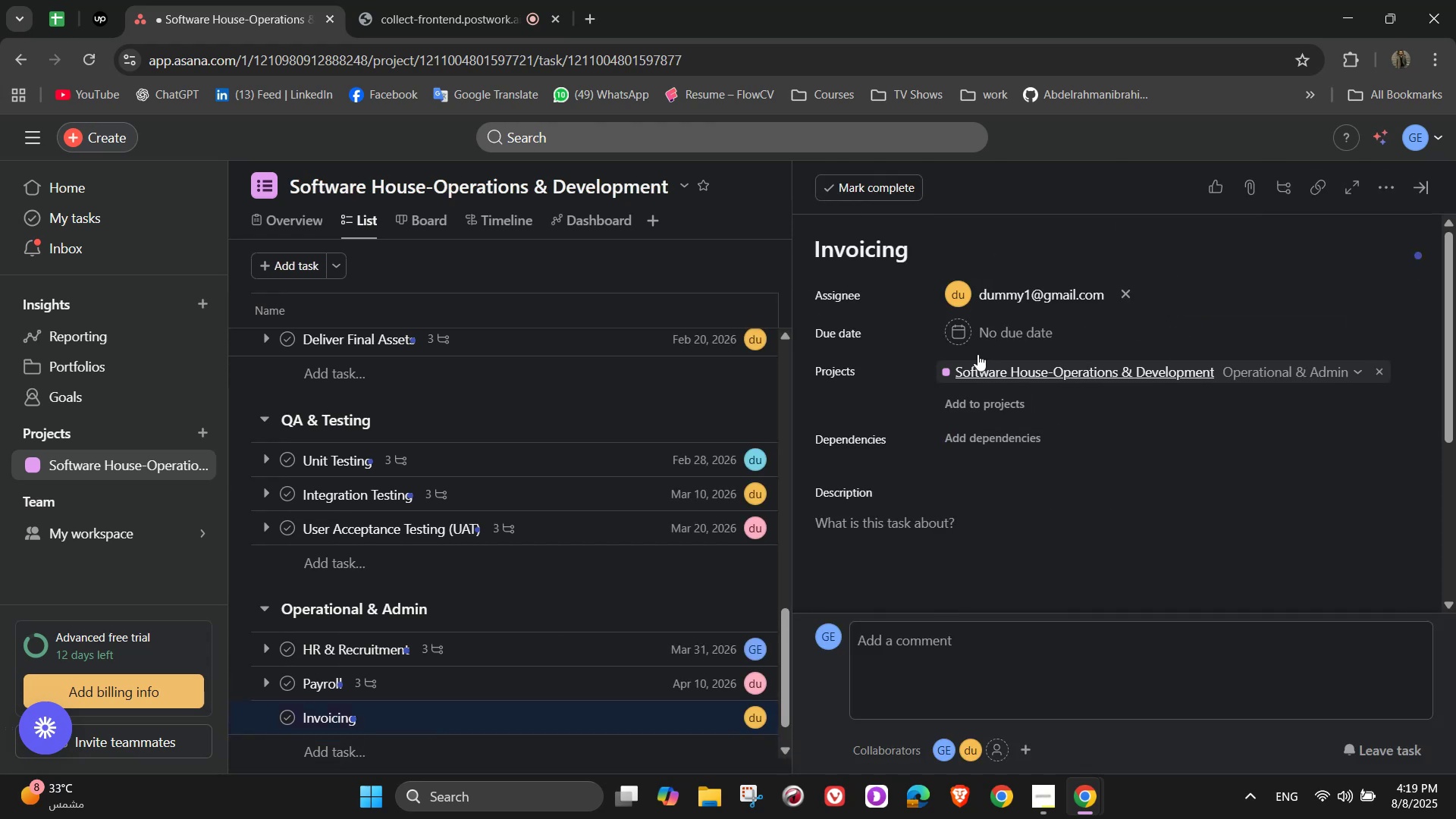 
left_click([974, 337])
 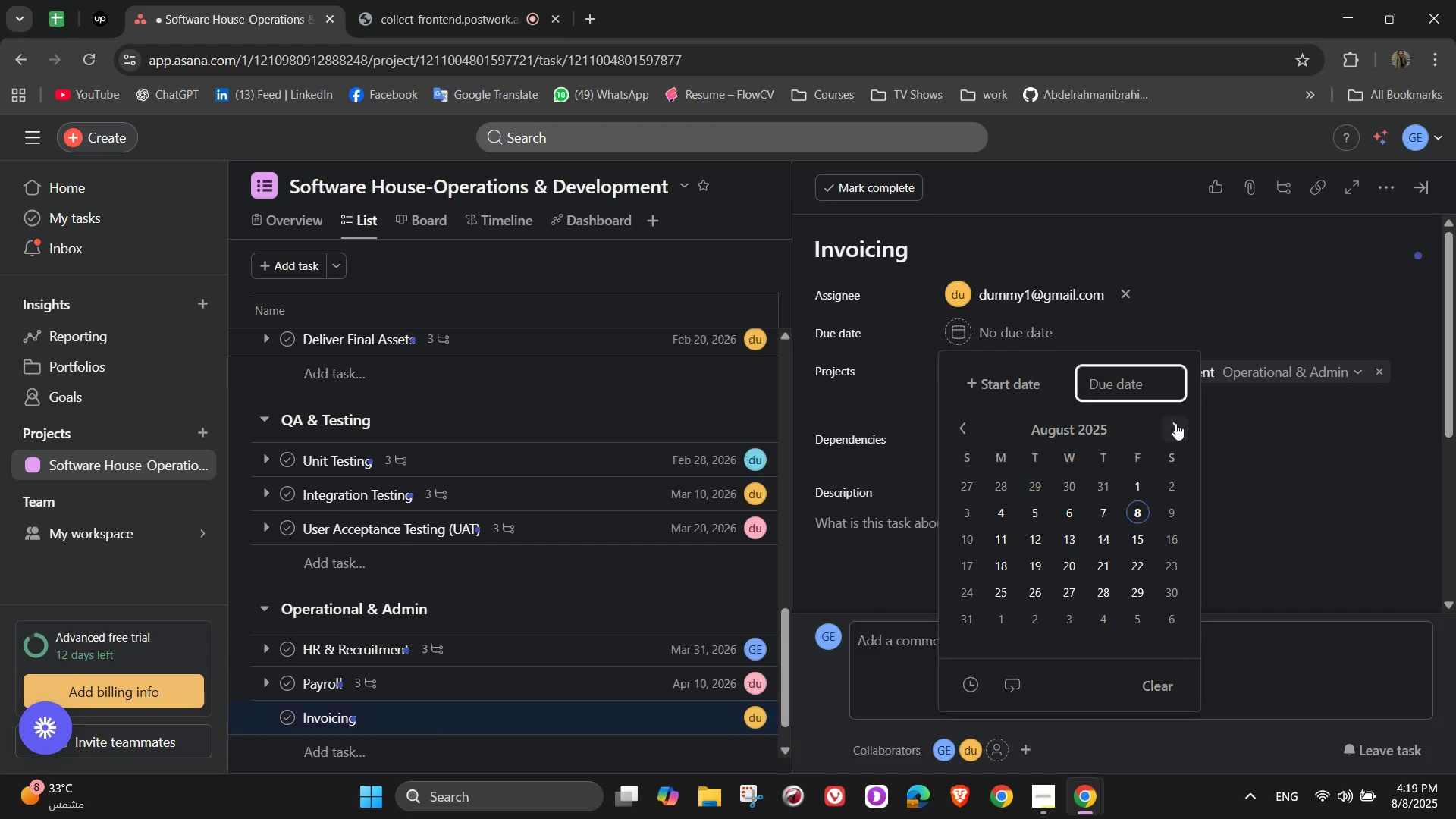 
double_click([1176, 423])
 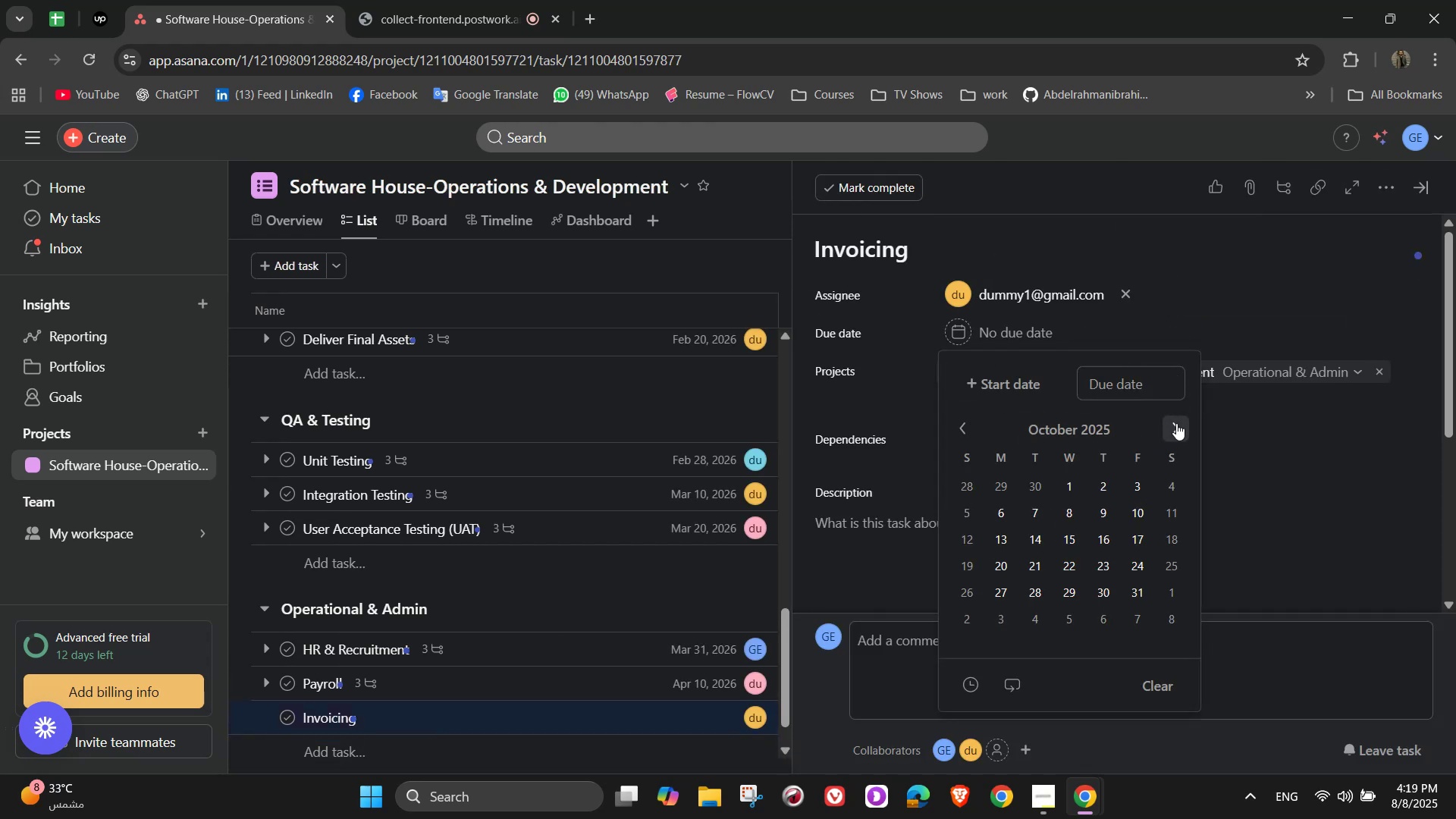 
triple_click([1176, 423])
 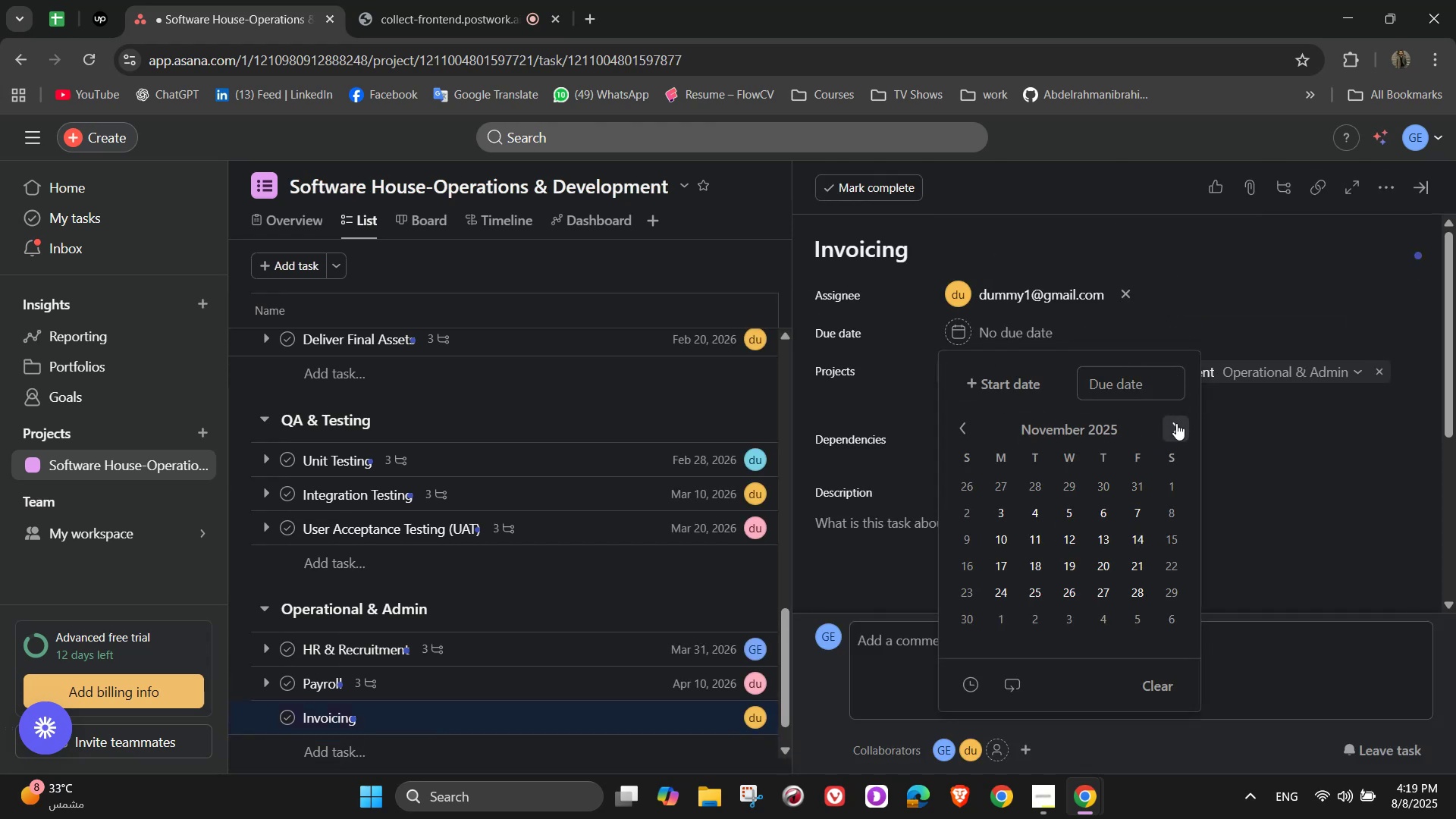 
triple_click([1176, 423])
 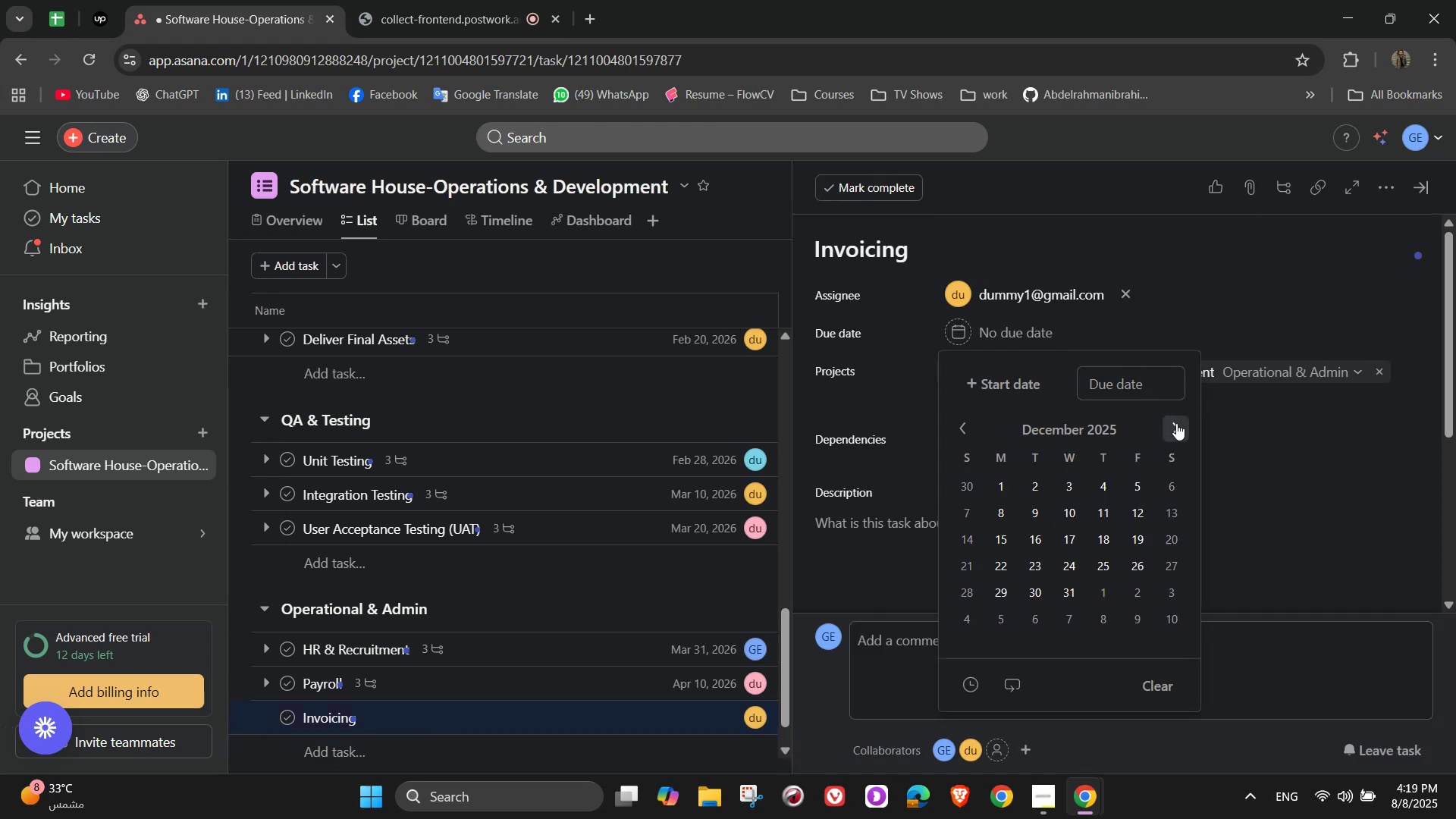 
triple_click([1176, 423])
 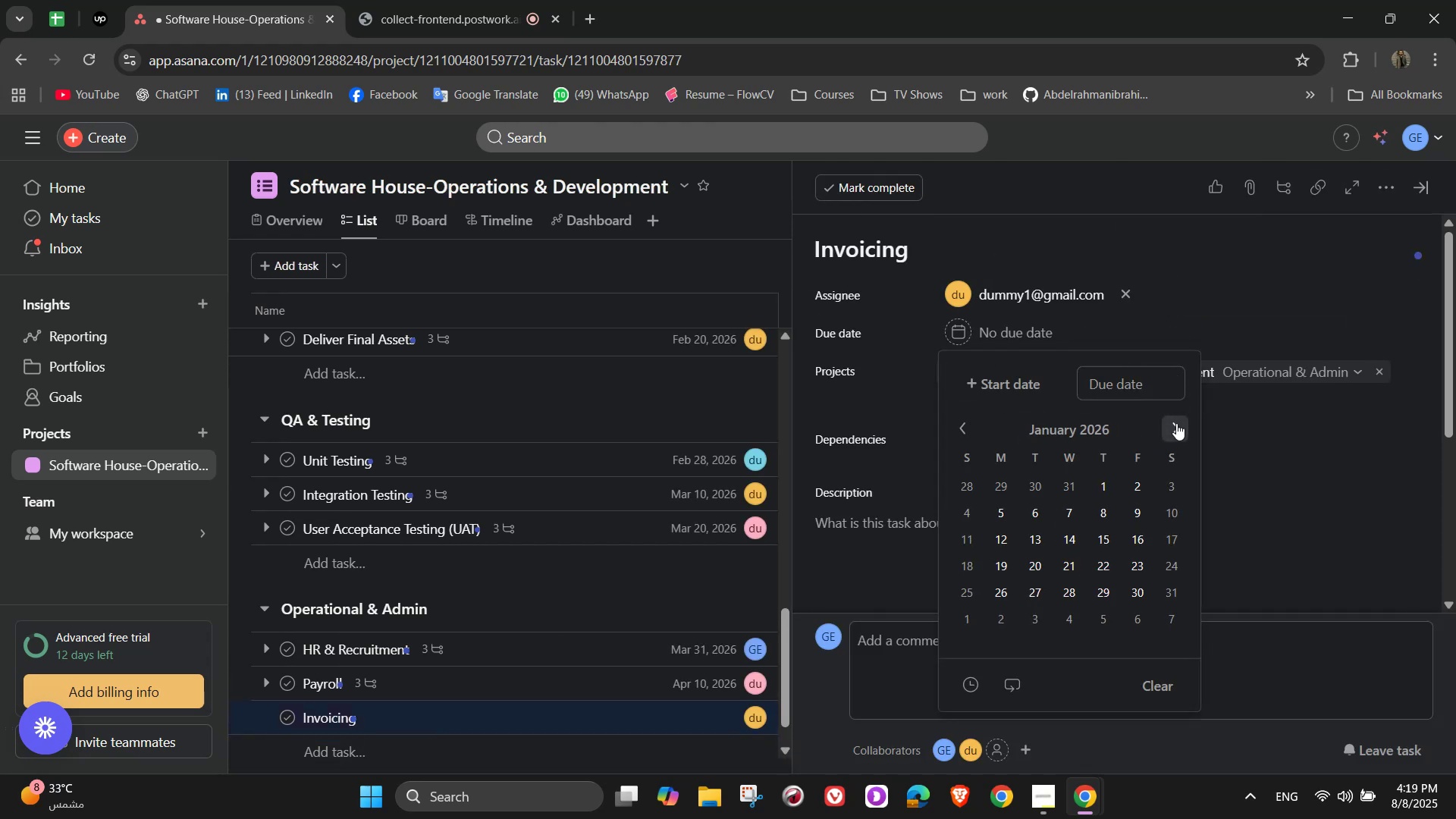 
triple_click([1176, 423])
 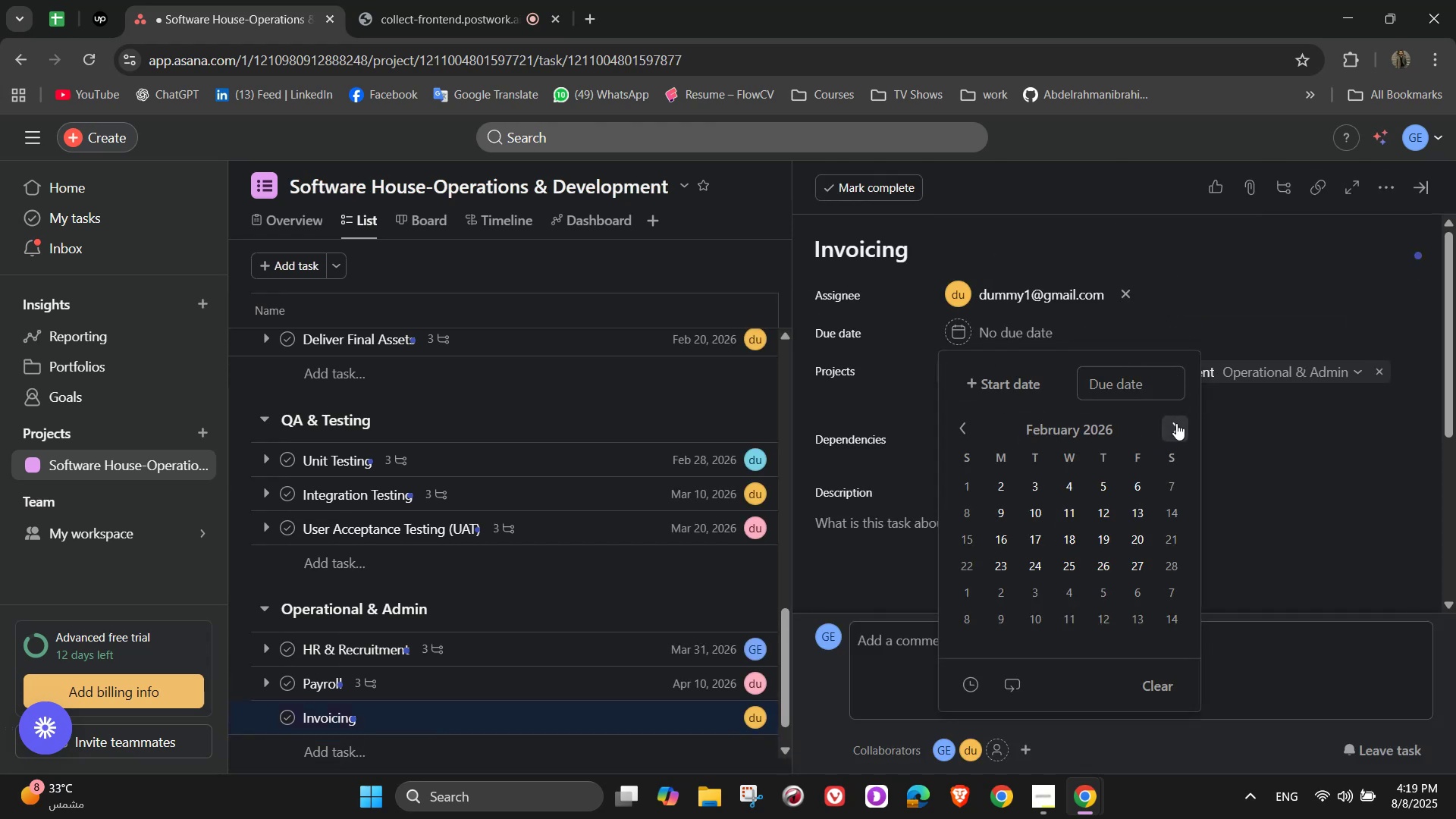 
triple_click([1176, 423])
 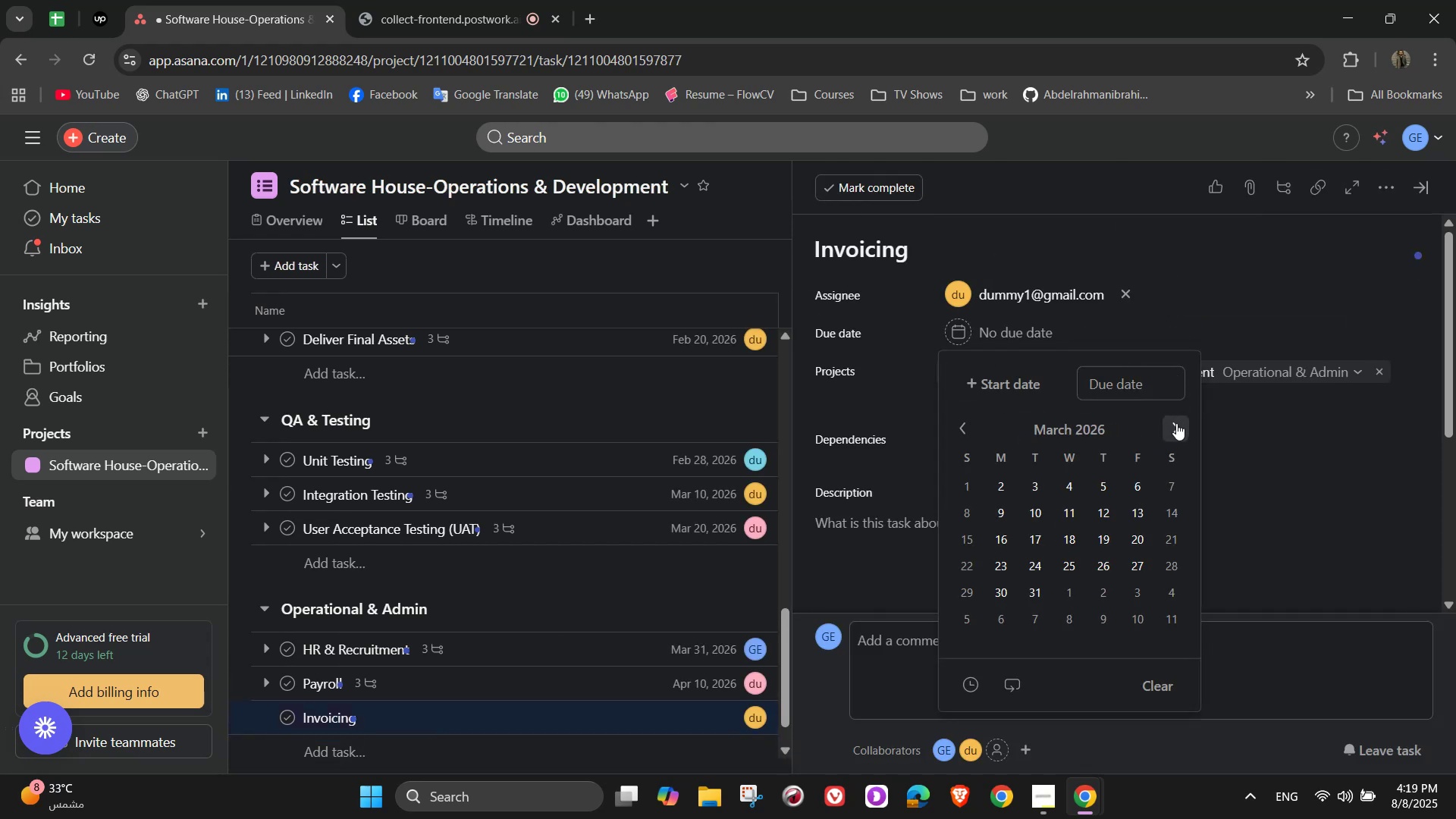 
triple_click([1176, 423])
 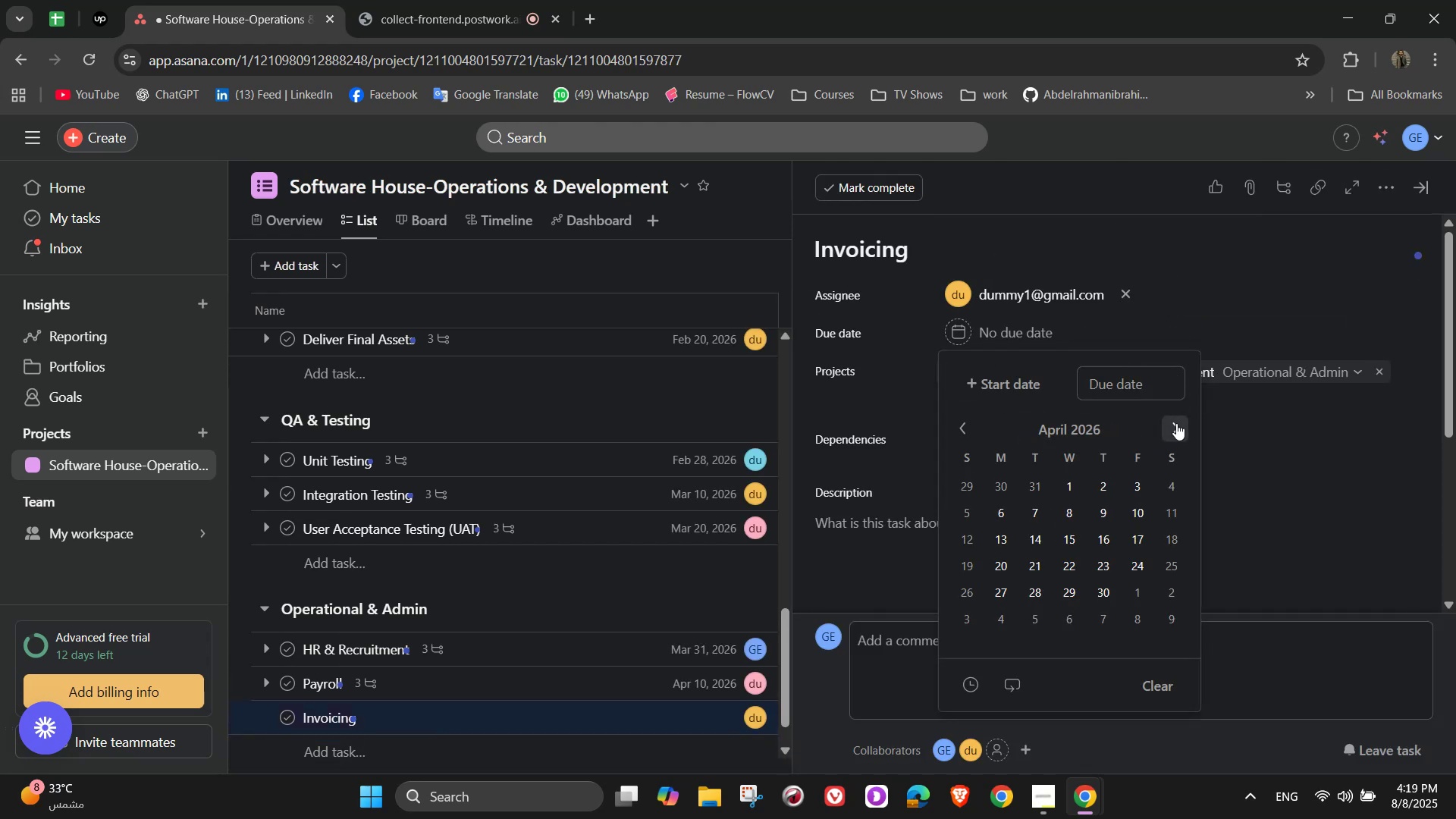 
triple_click([1176, 423])
 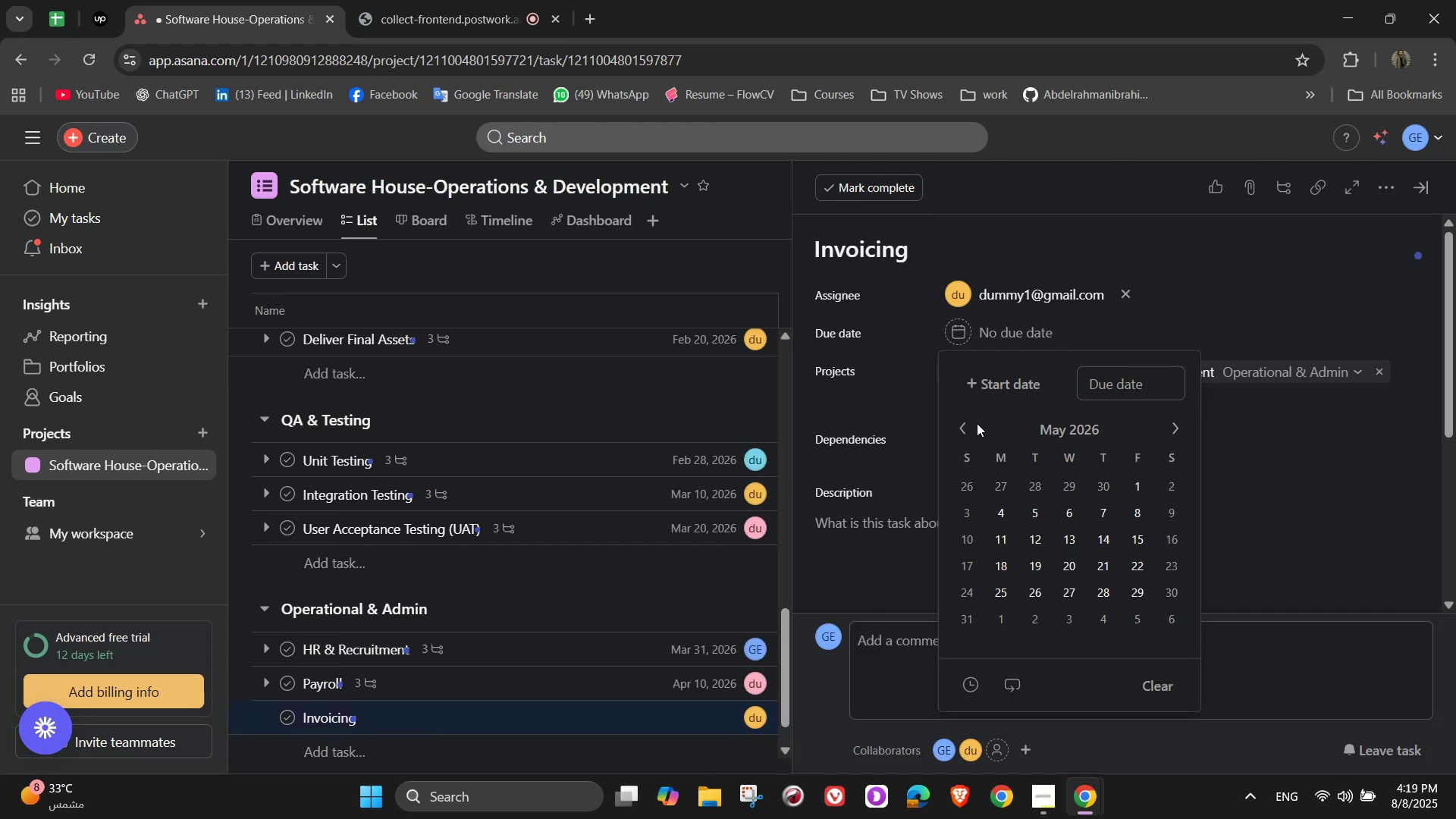 
left_click([964, 423])
 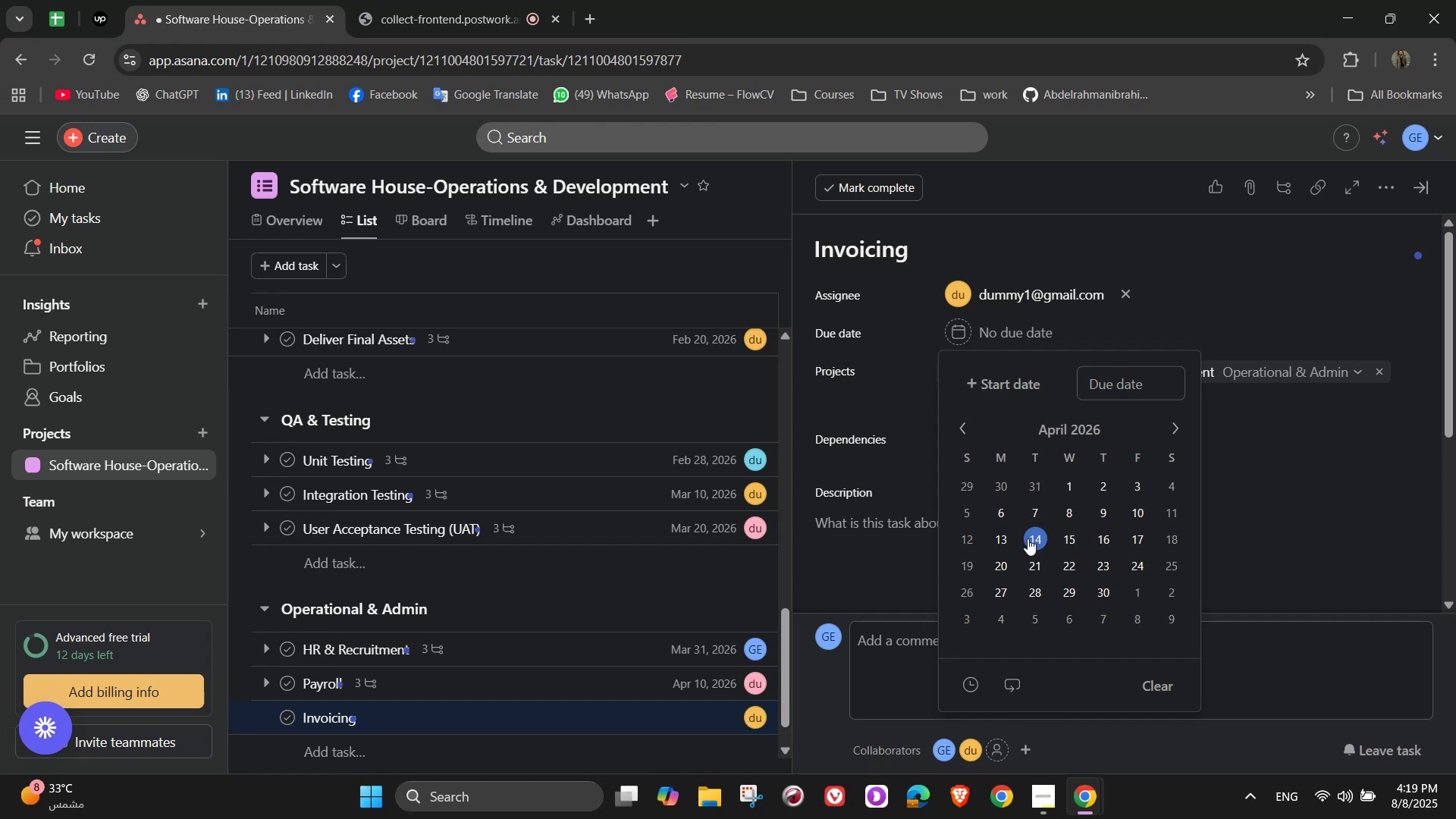 
left_click([1065, 541])
 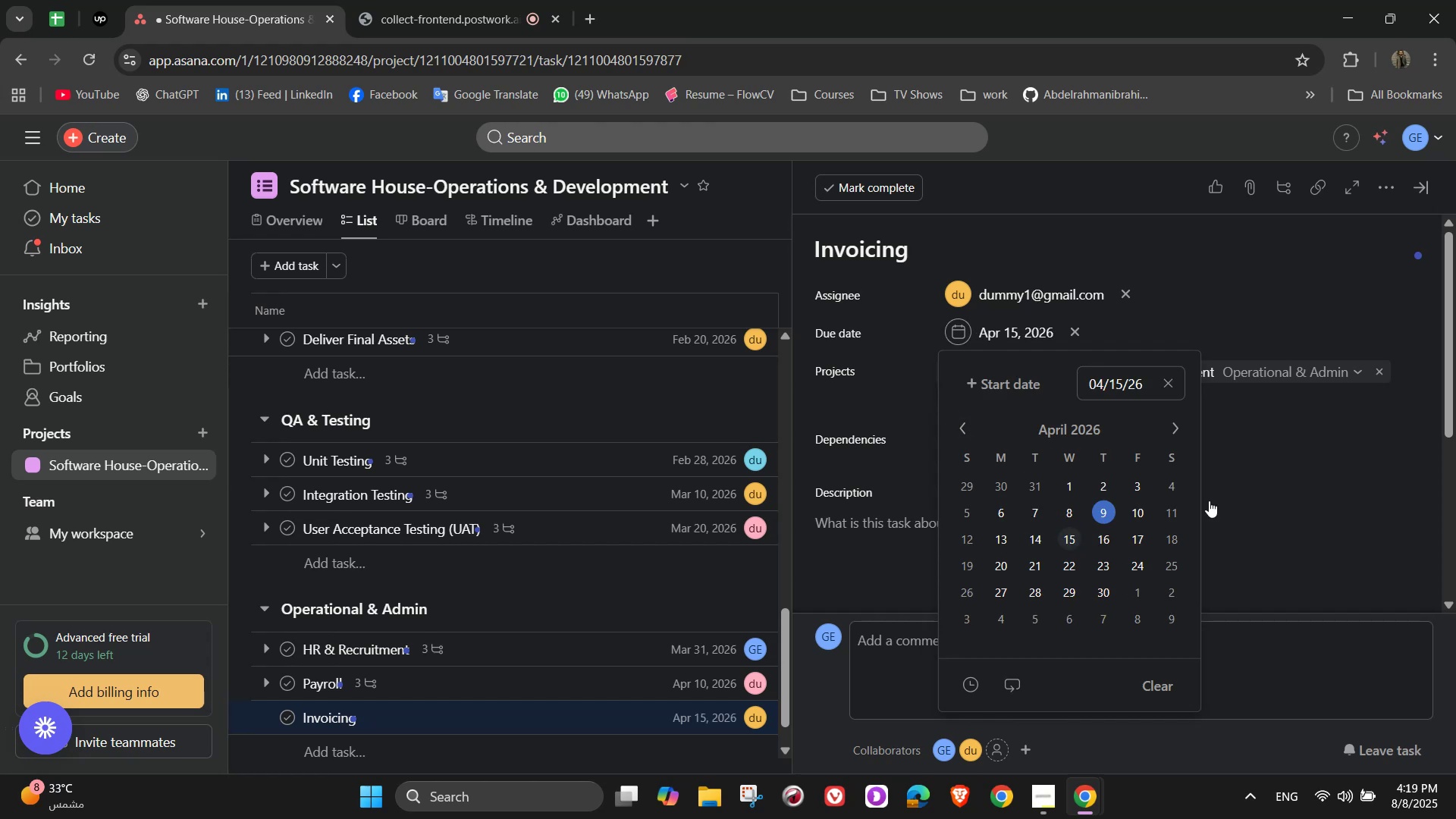 
left_click([1302, 500])
 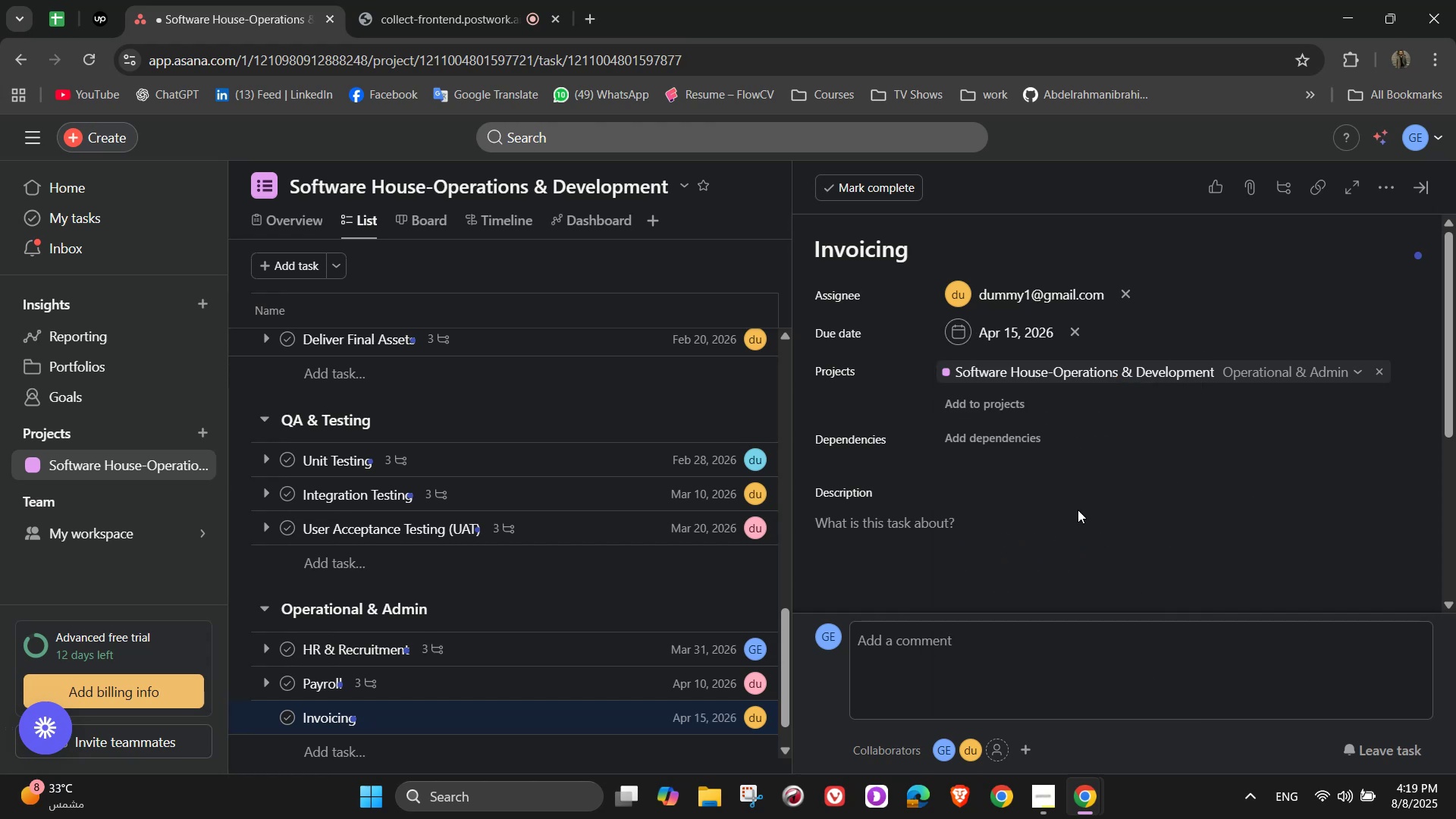 
left_click([1056, 554])
 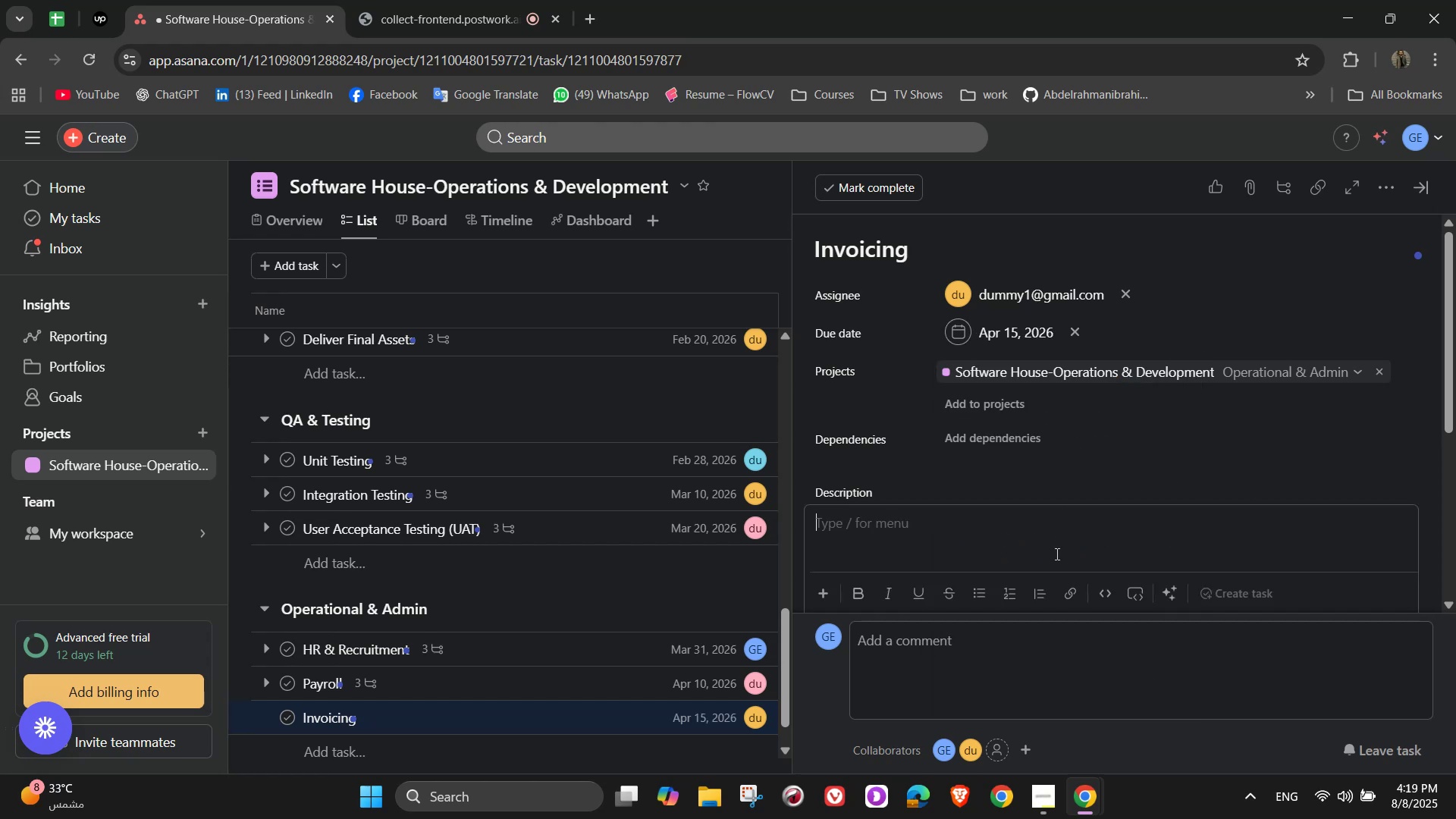 
type(Send inc)
key(Backspace)
type(voices for completed milestom)
key(Backspace)
type(b)
key(Backspace)
type(nes or retrainers)
 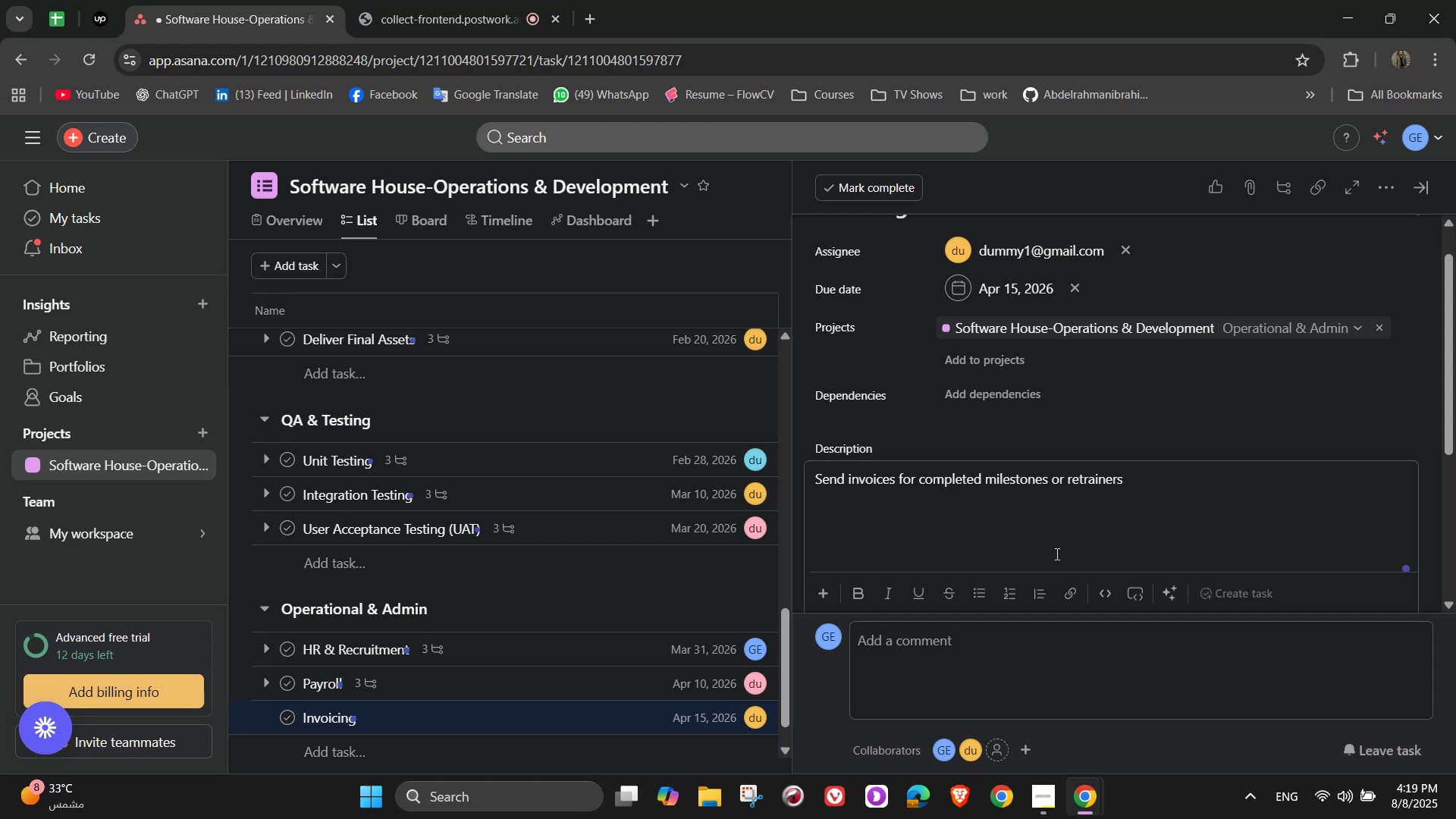 
scroll: coordinate [1036, 511], scroll_direction: down, amount: 2.0
 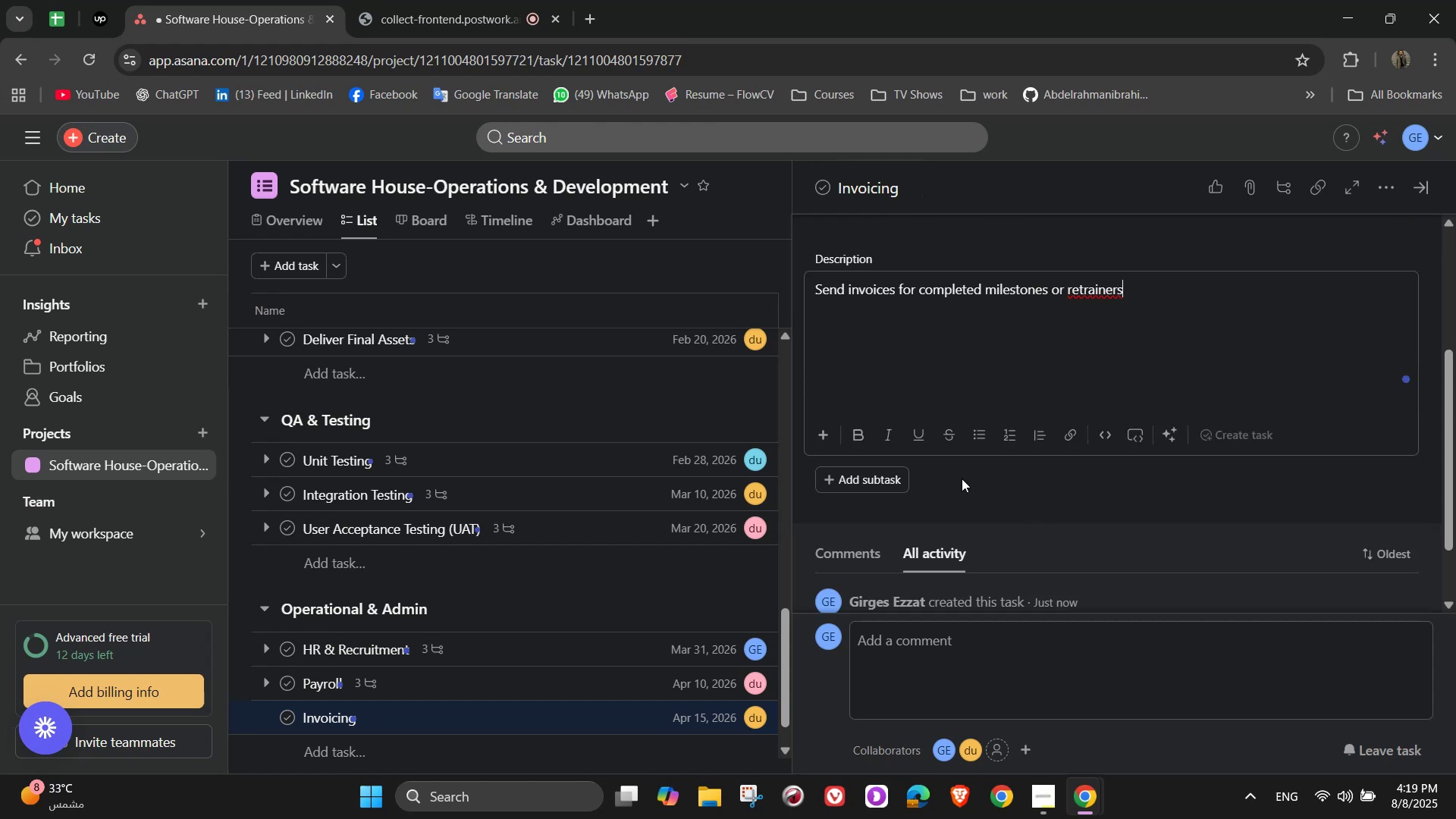 
left_click([924, 472])
 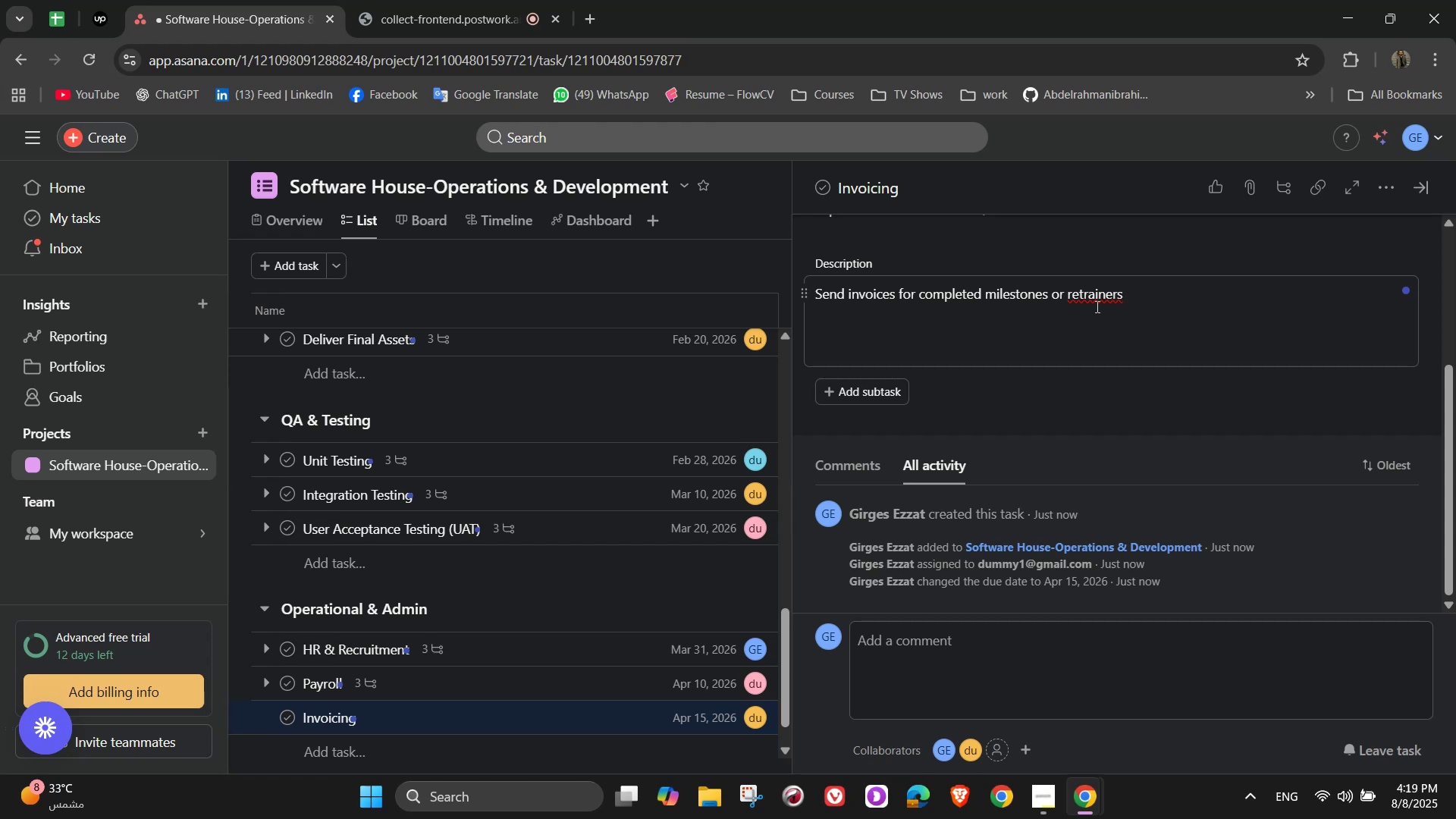 
left_click([1094, 299])
 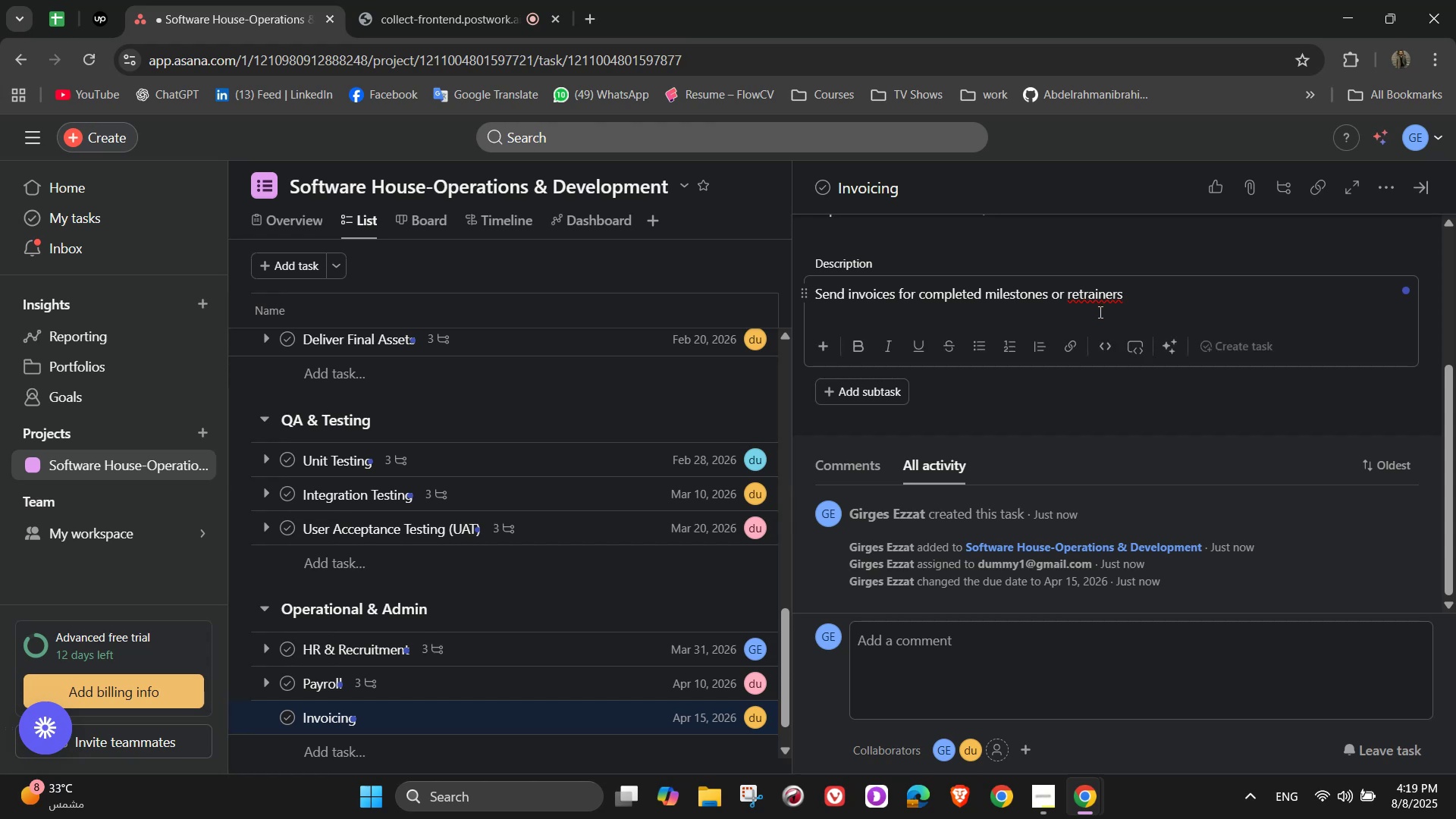 
key(ArrowLeft)
 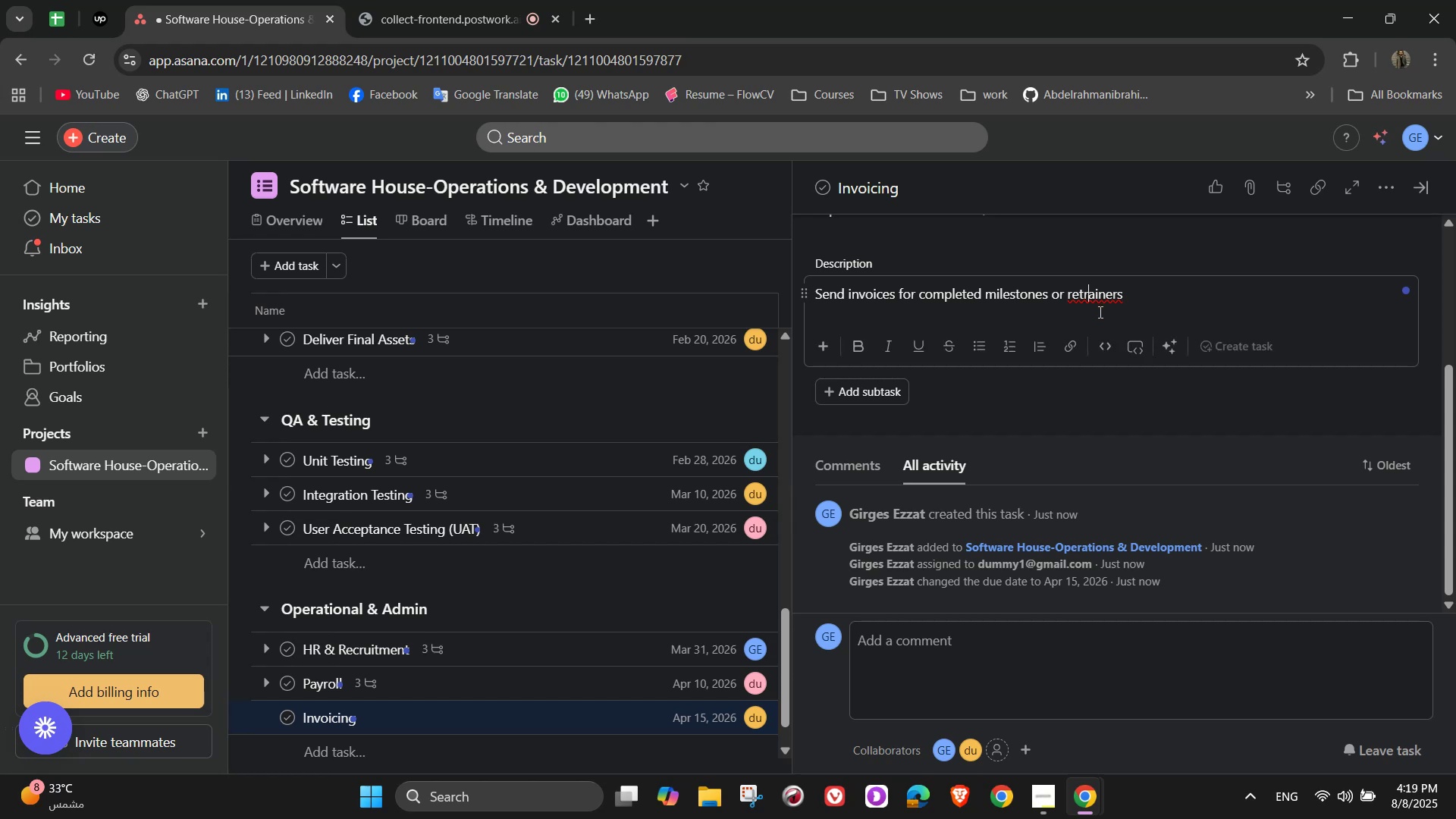 
key(Backspace)
 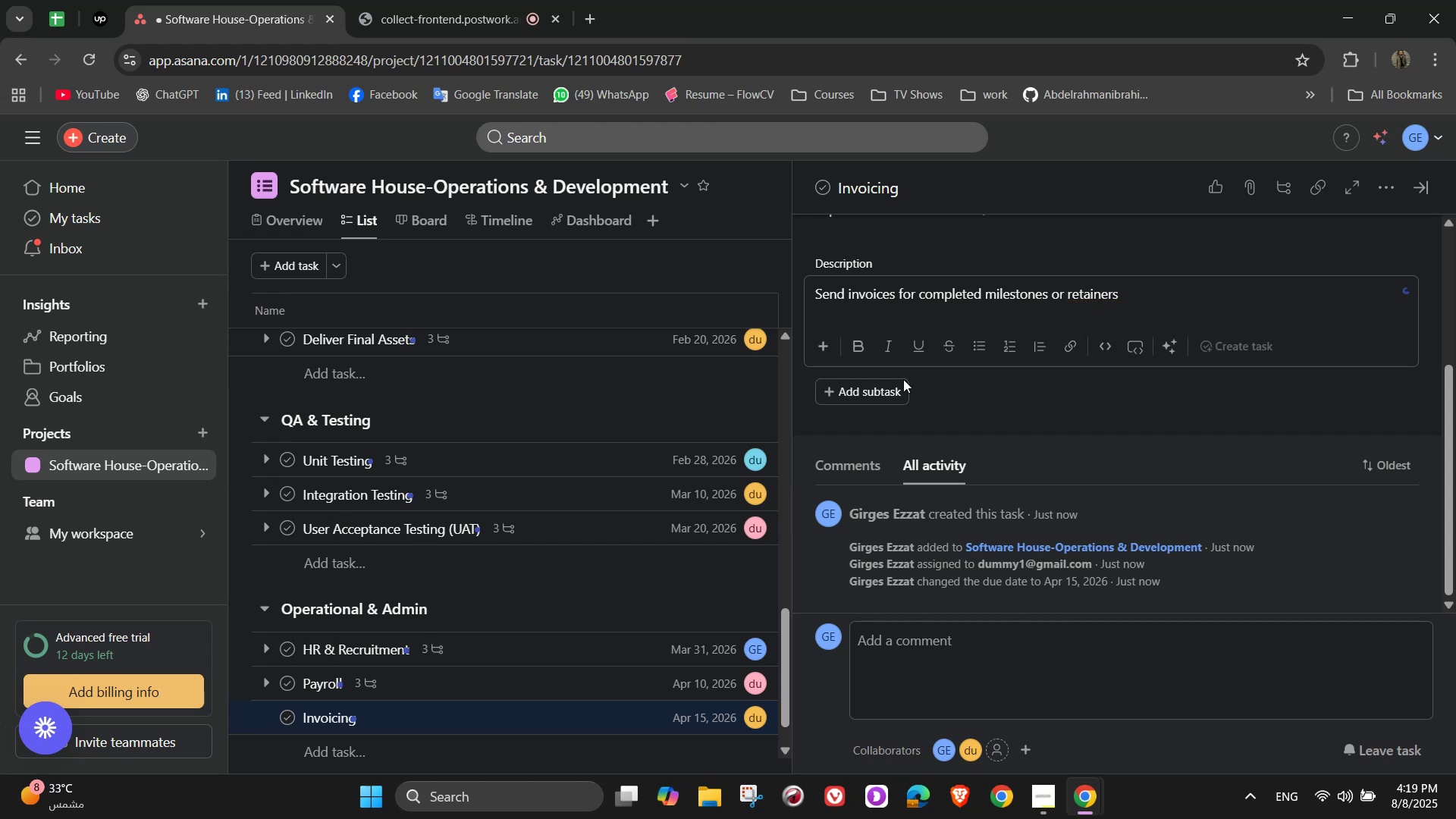 
left_click([899, 389])
 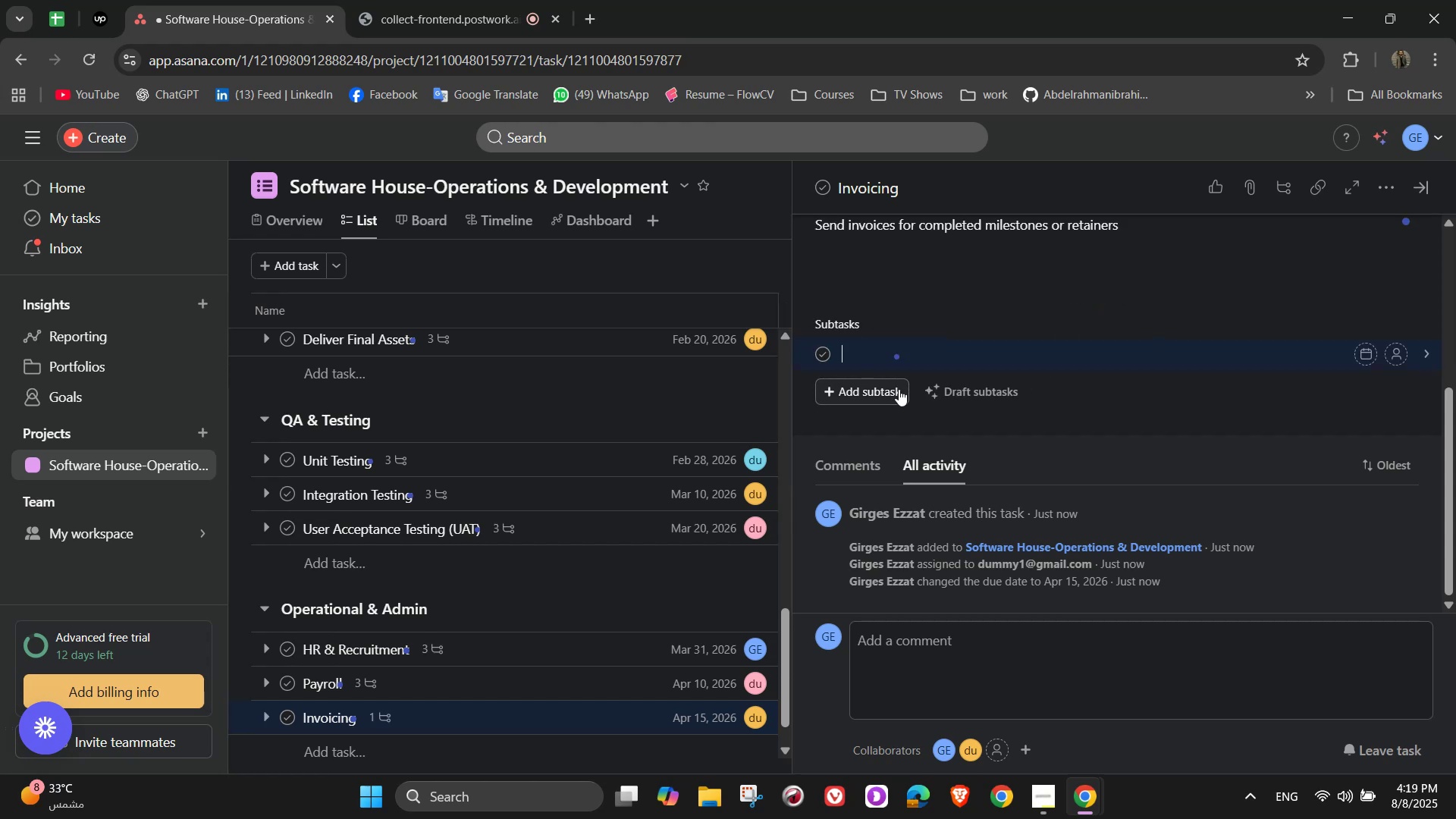 
type(Prepare invoice in accounting)
key(NumpadEnter)
key(Backspace)
type( software)
 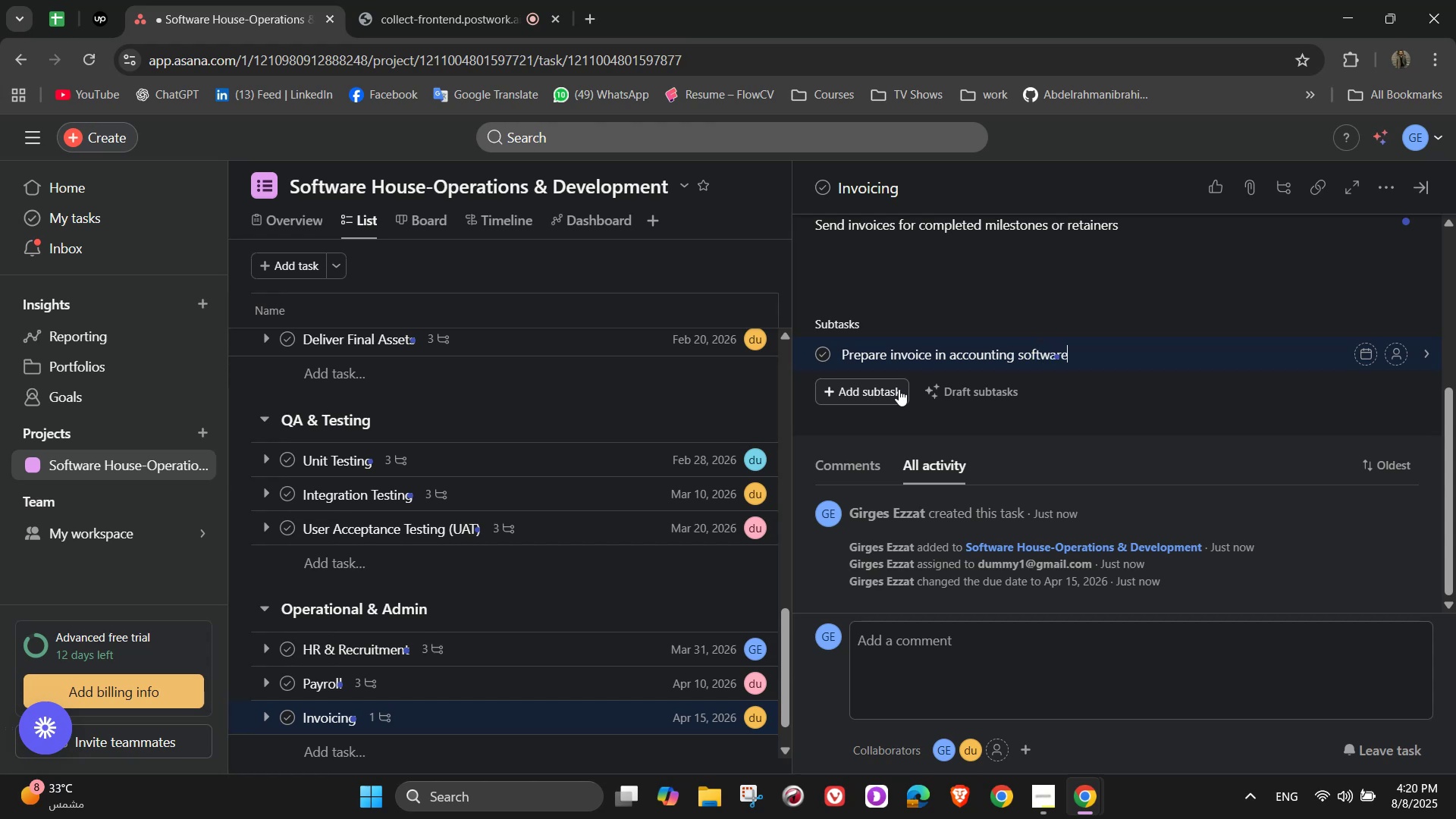 
key(Enter)
 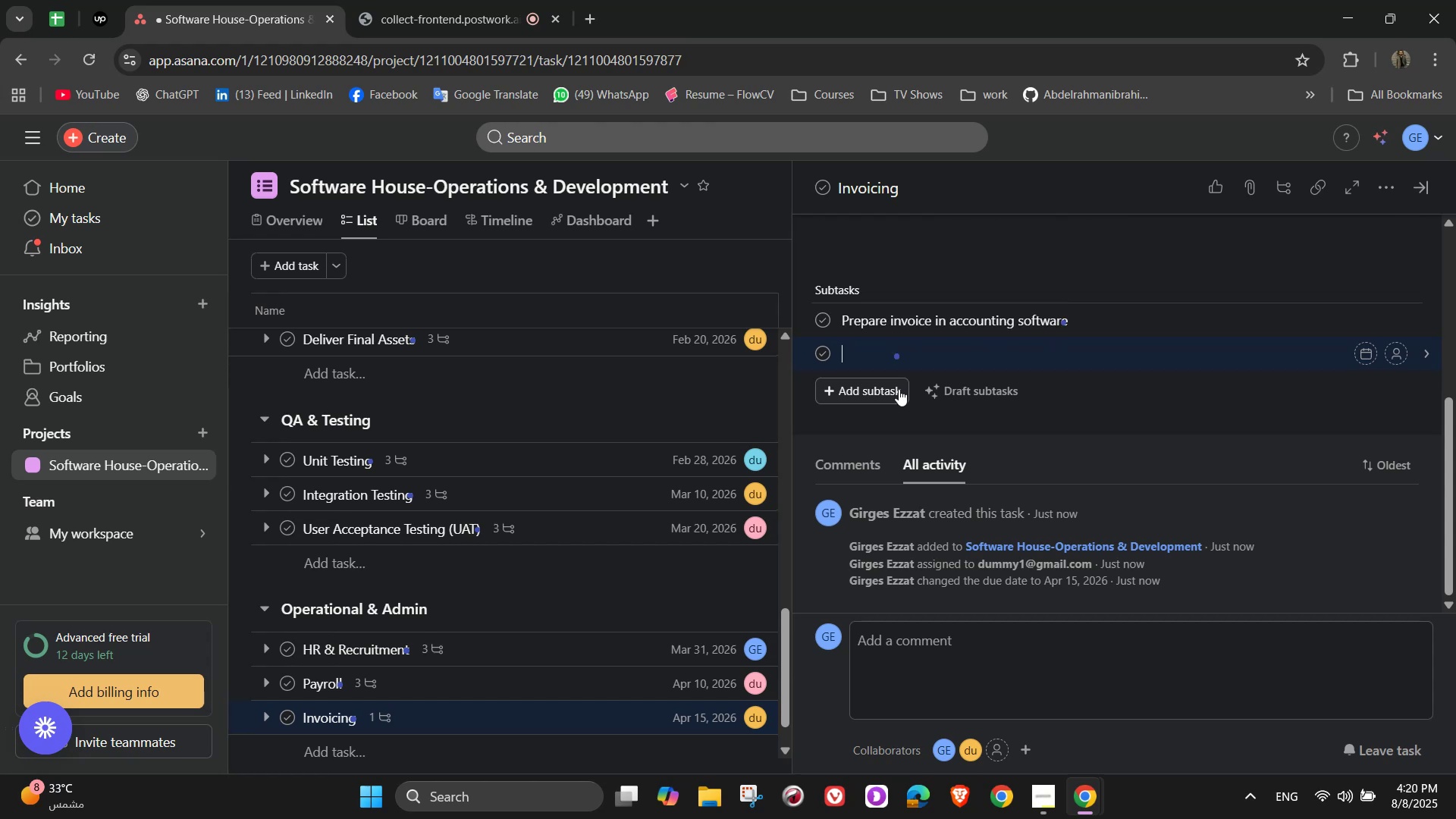 
type(Send C)
key(Backspace)
type(client)
 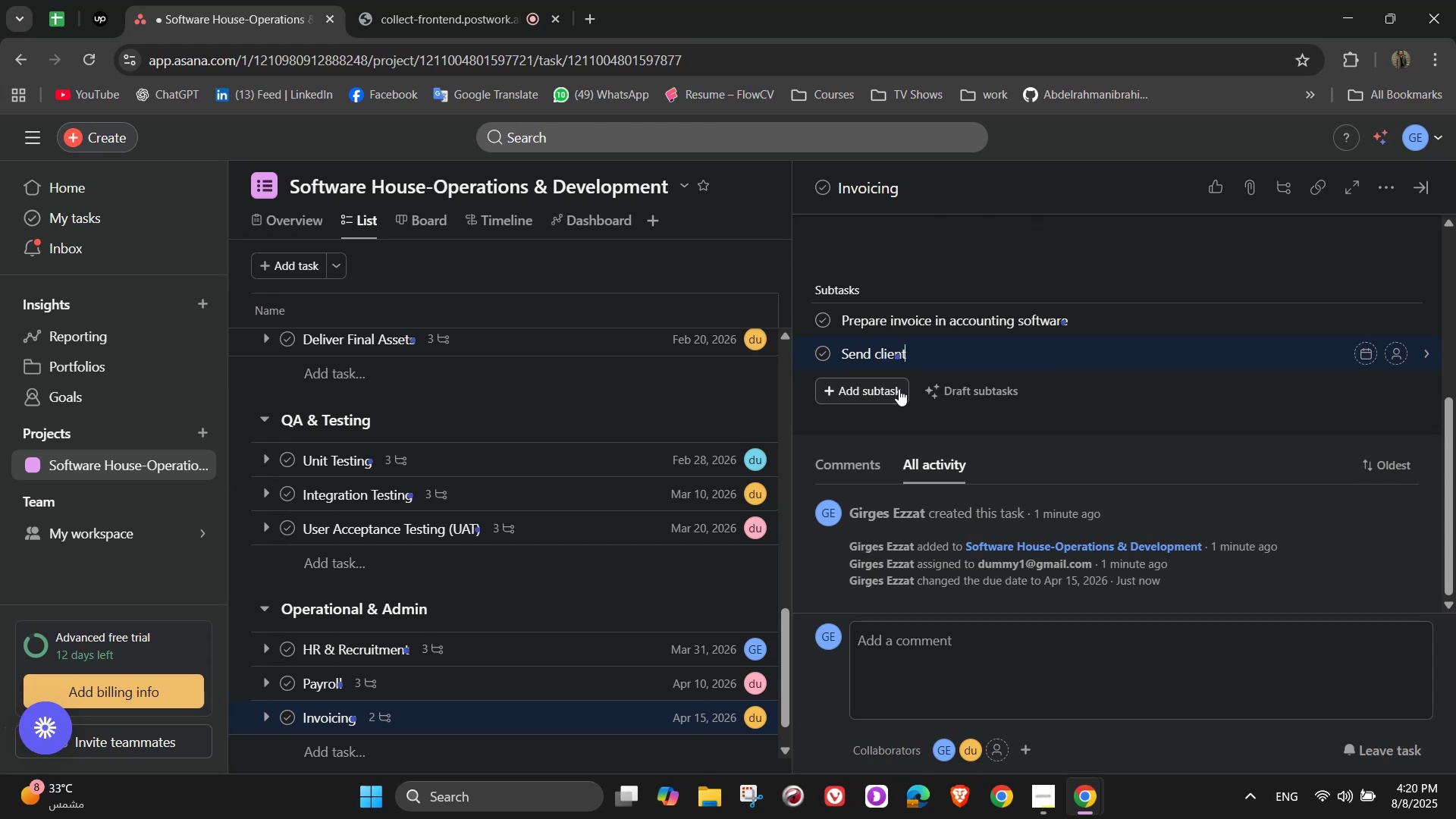 
key(Enter)
 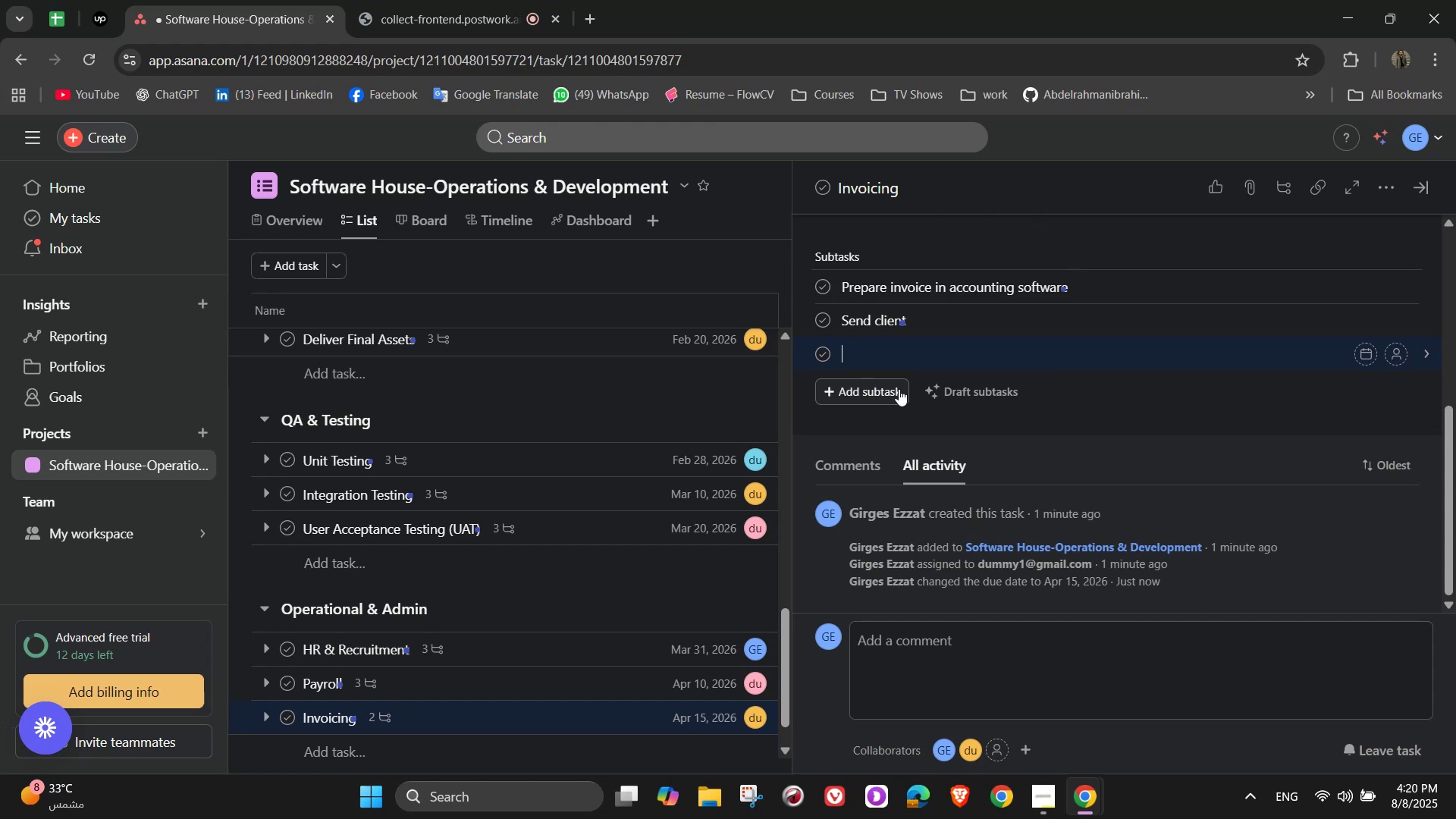 
type(Record payment)
 